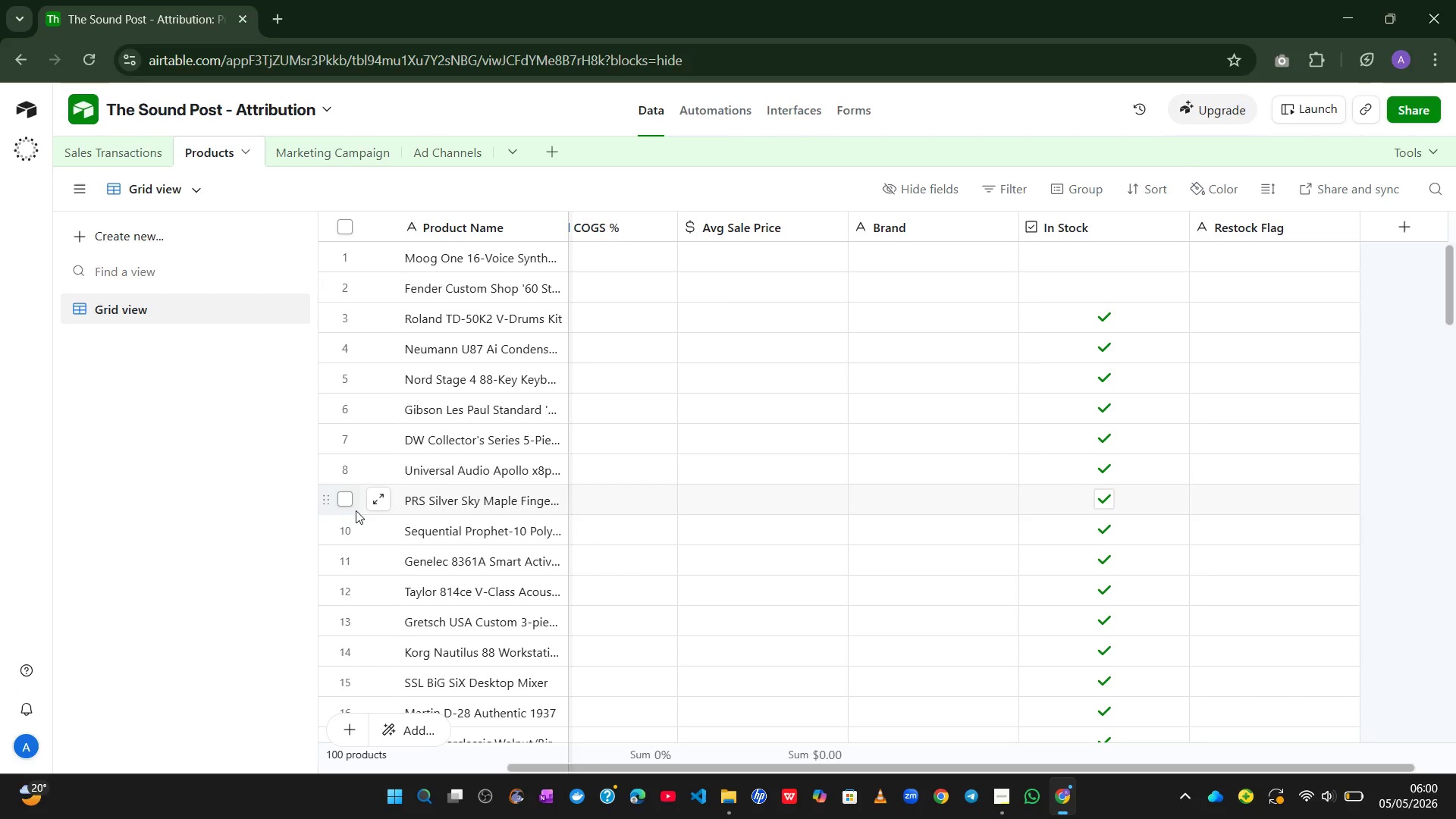 
left_click([344, 501])
 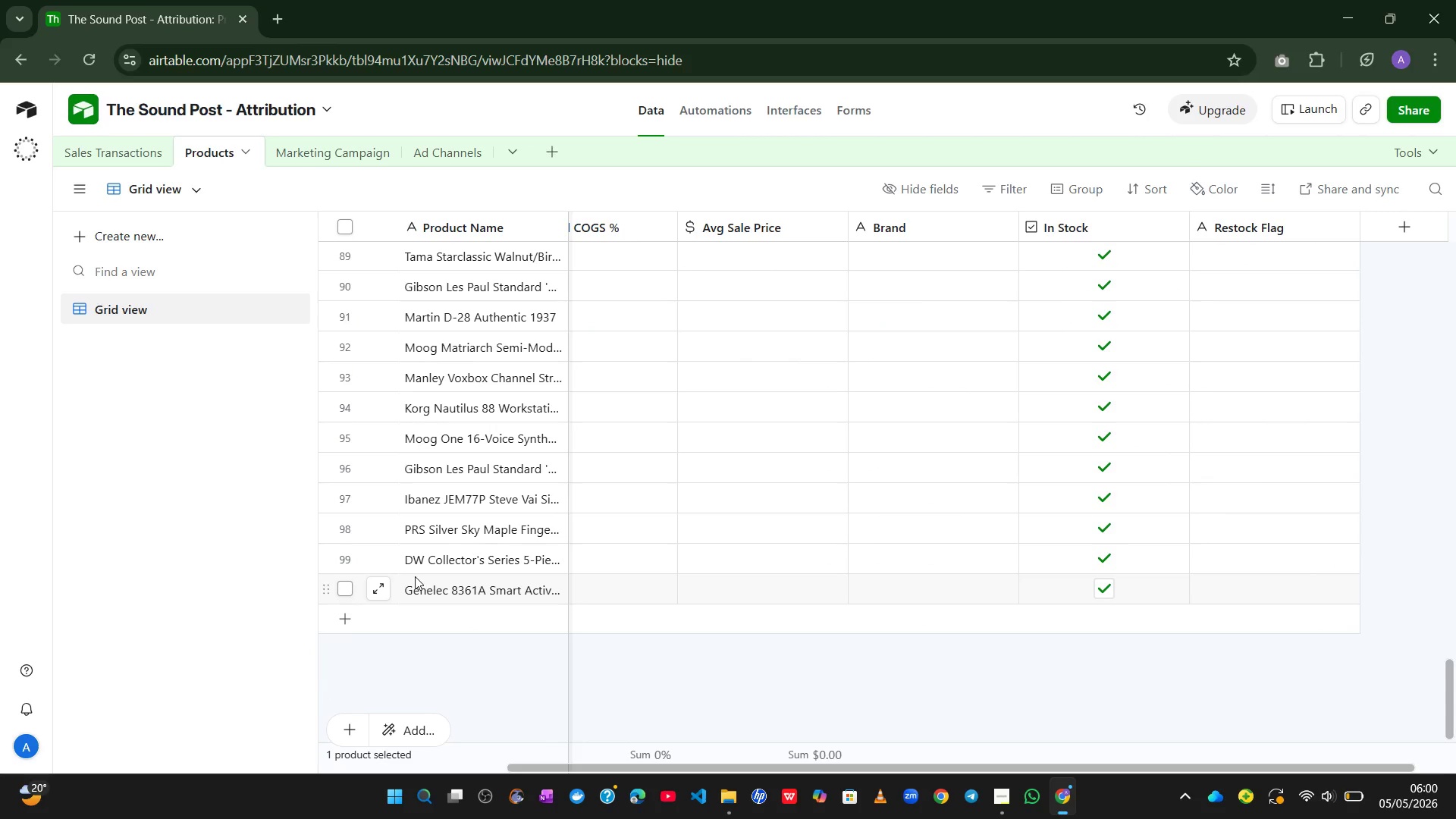 
hold_key(key=ShiftLeft, duration=1.09)
left_click([348, 588])
 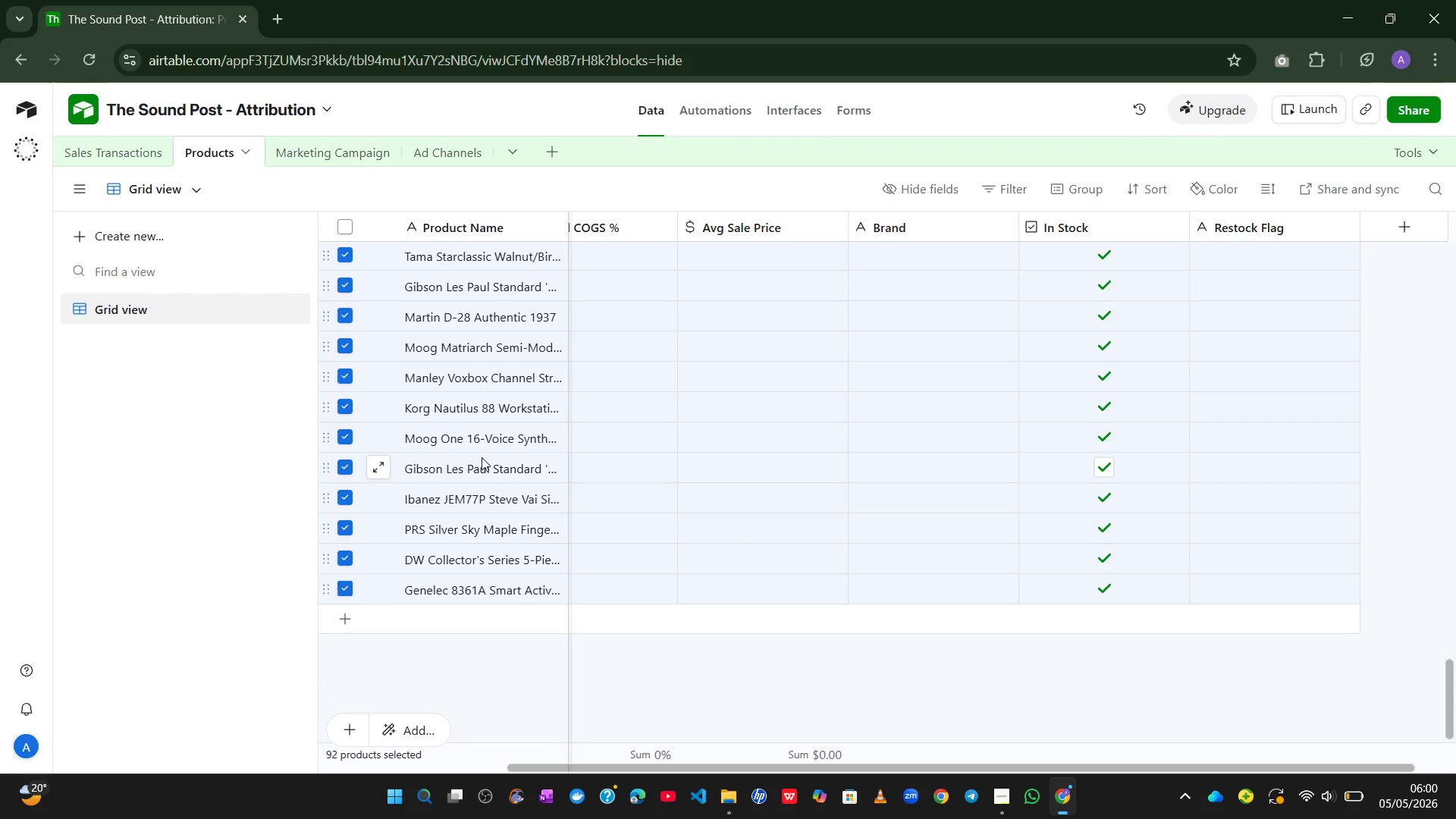 
right_click([482, 457])
 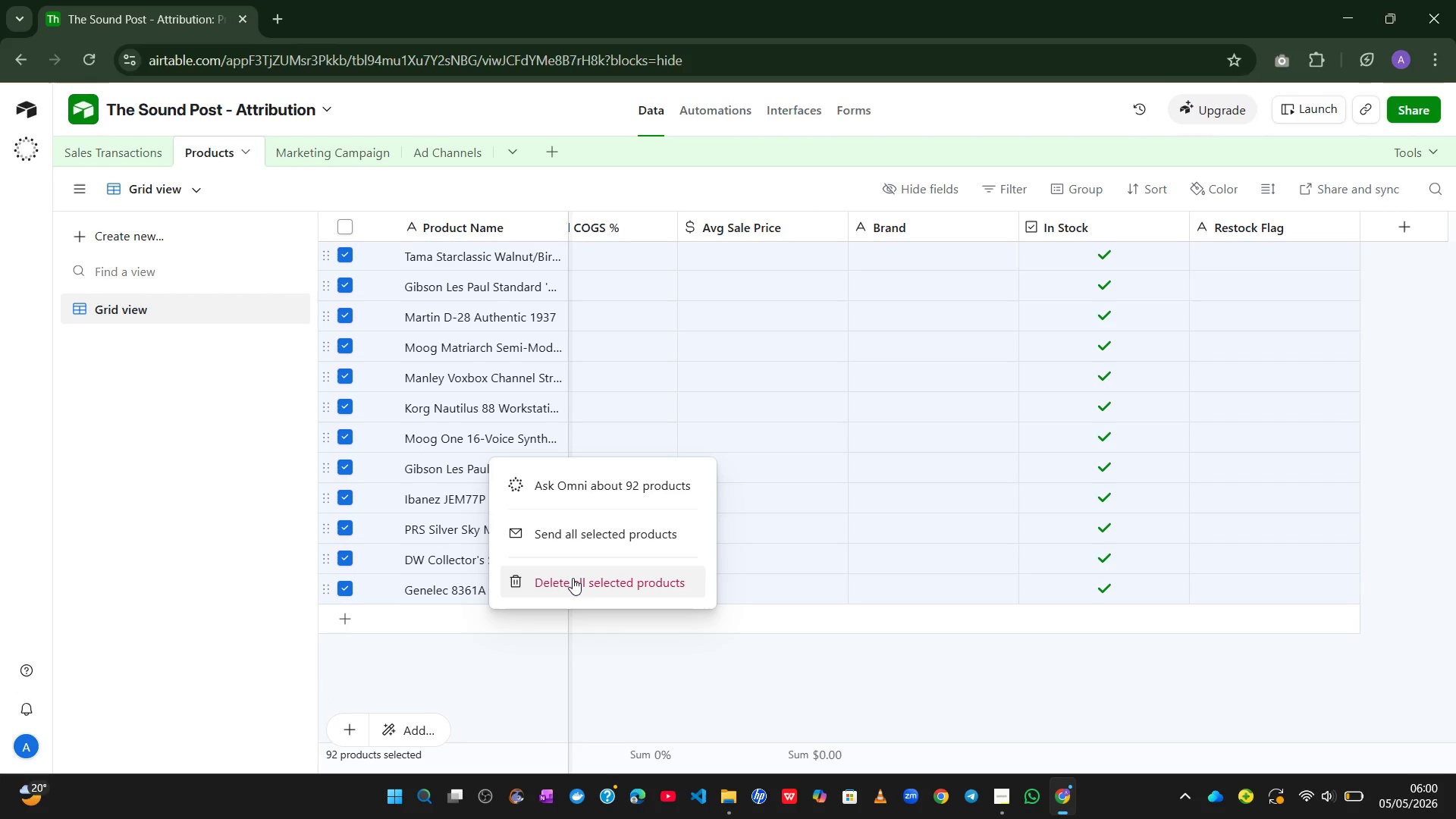 
left_click([573, 579])
 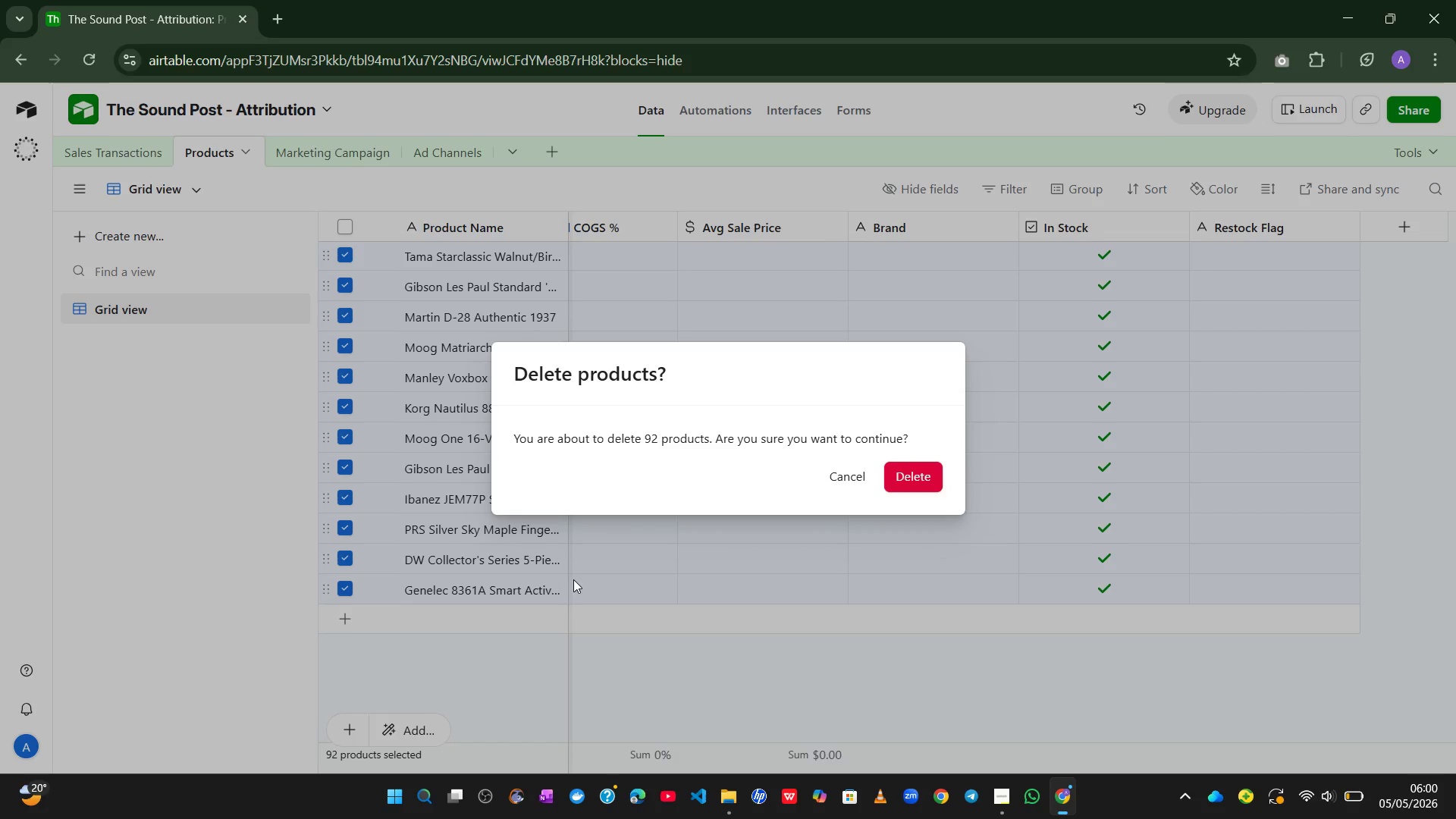 
key(Enter)
 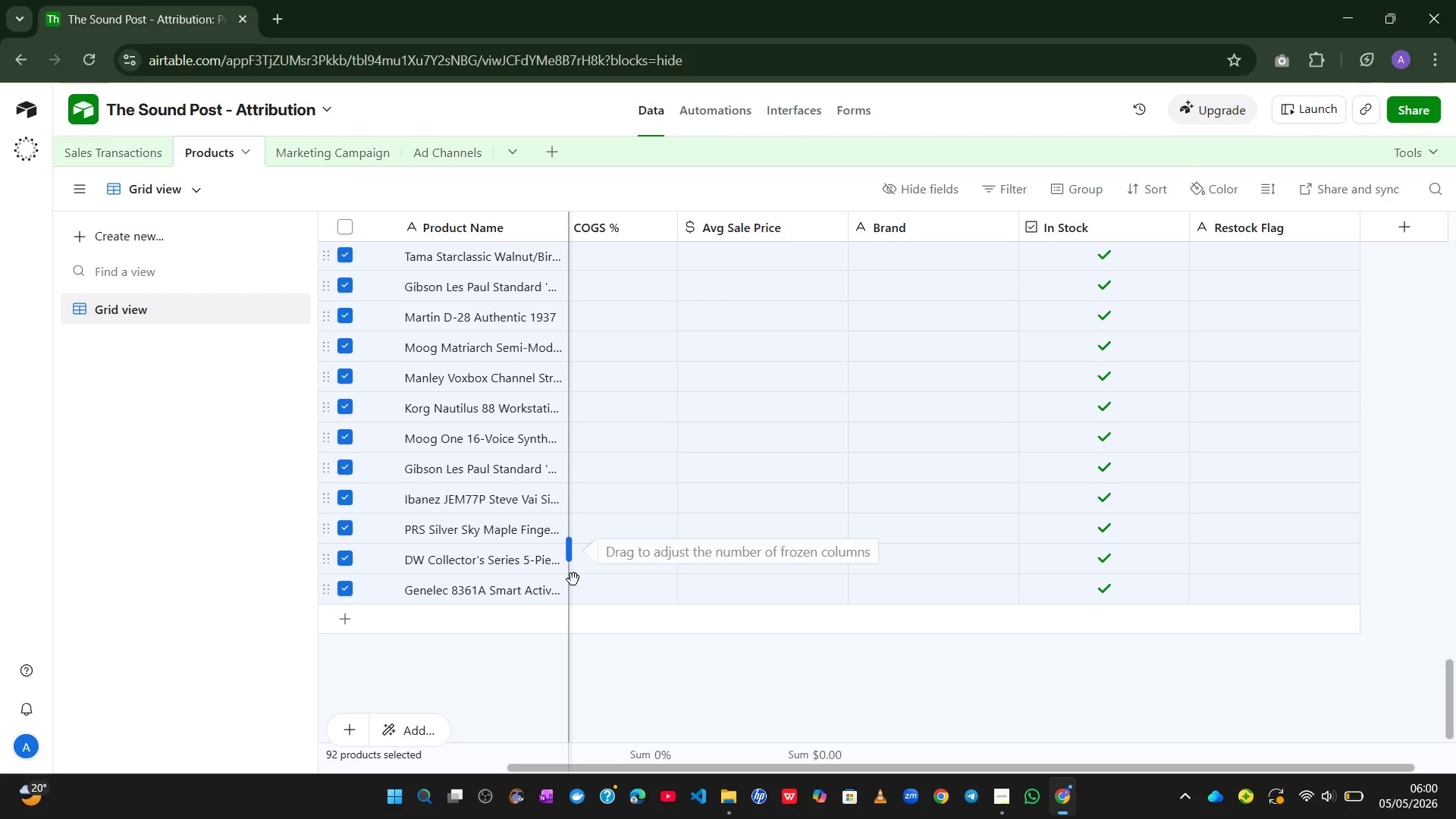 
wait(9.25)
 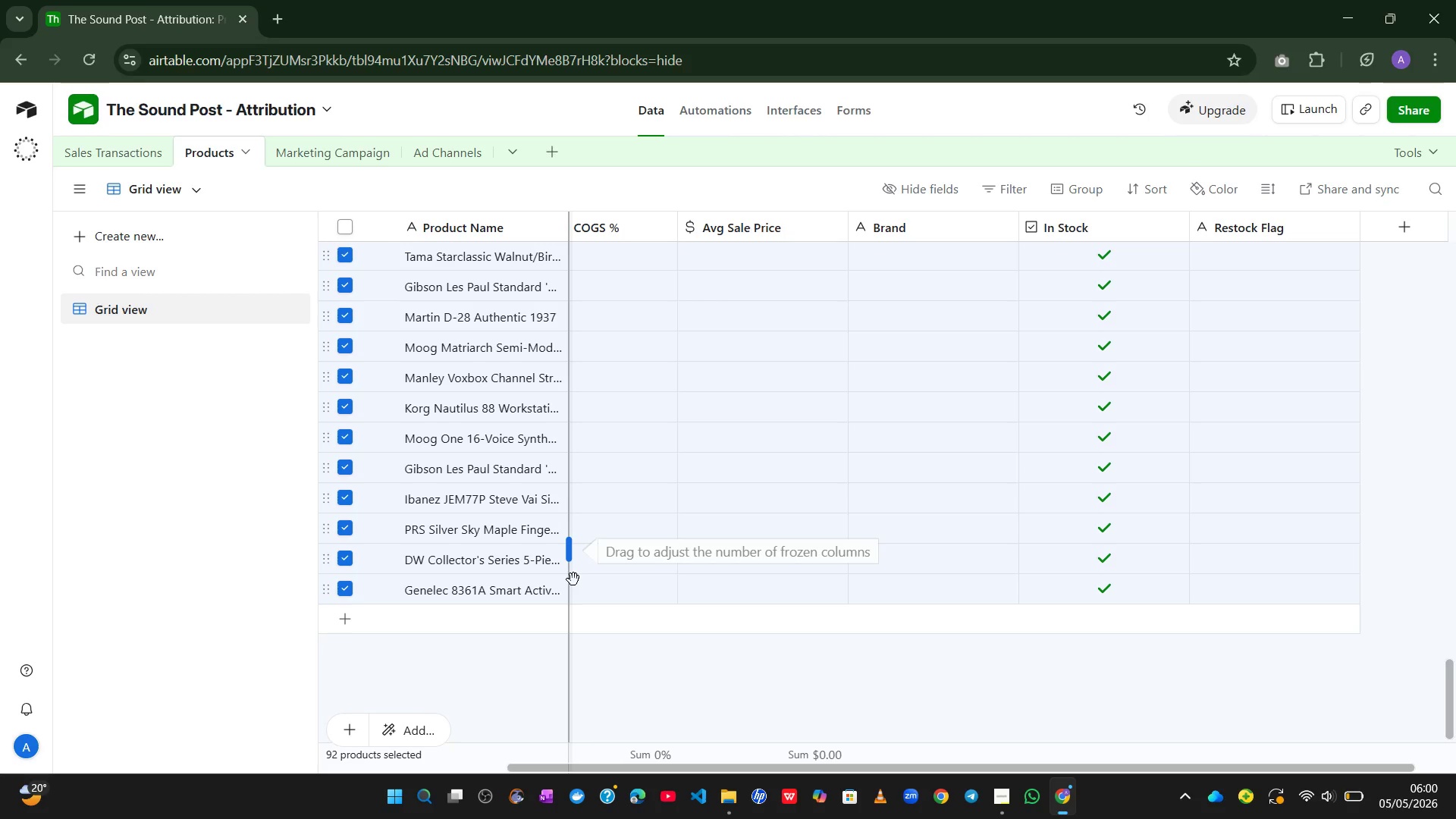 
key(Shift+ShiftRight)
 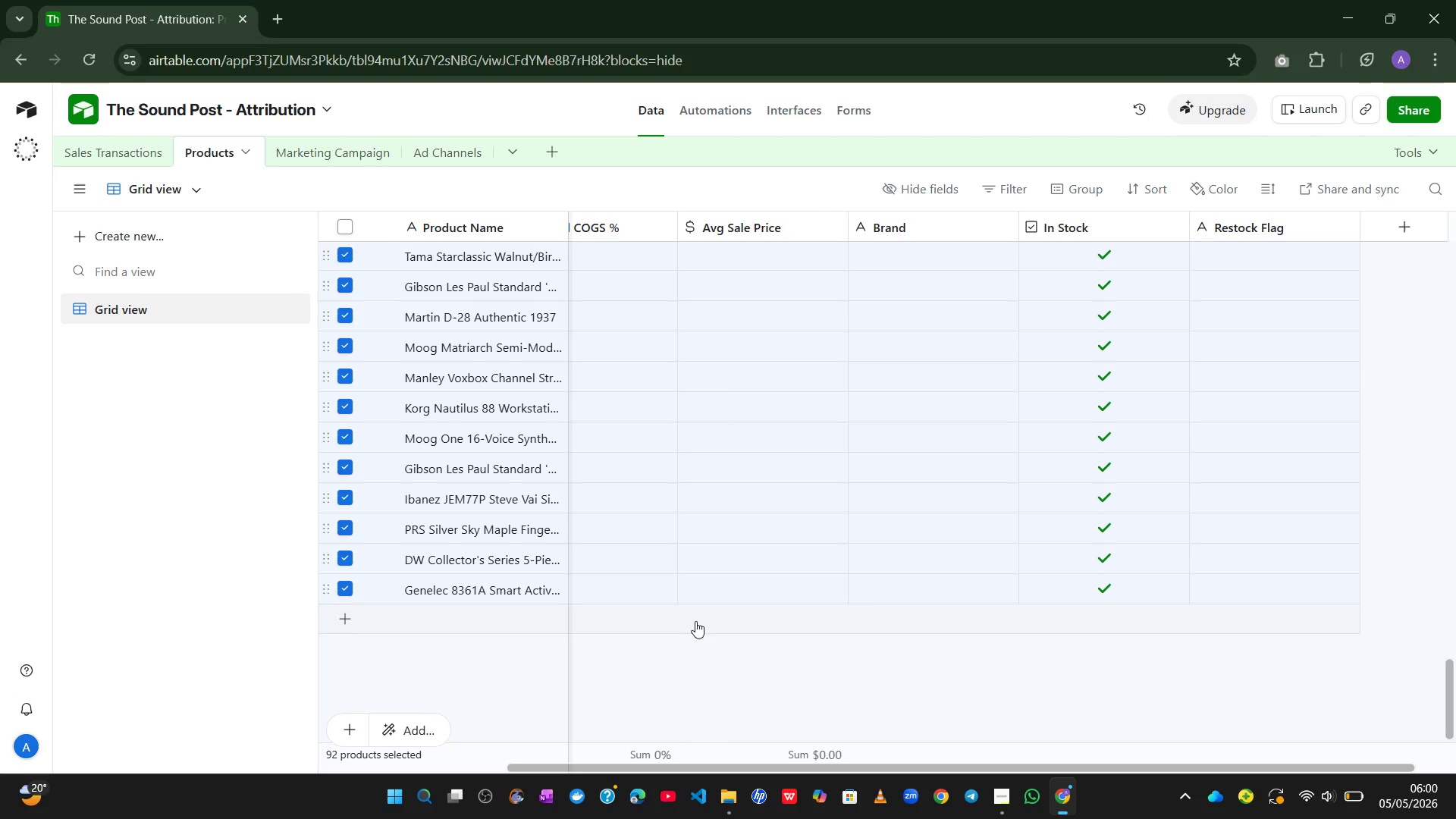 
left_click([694, 667])
 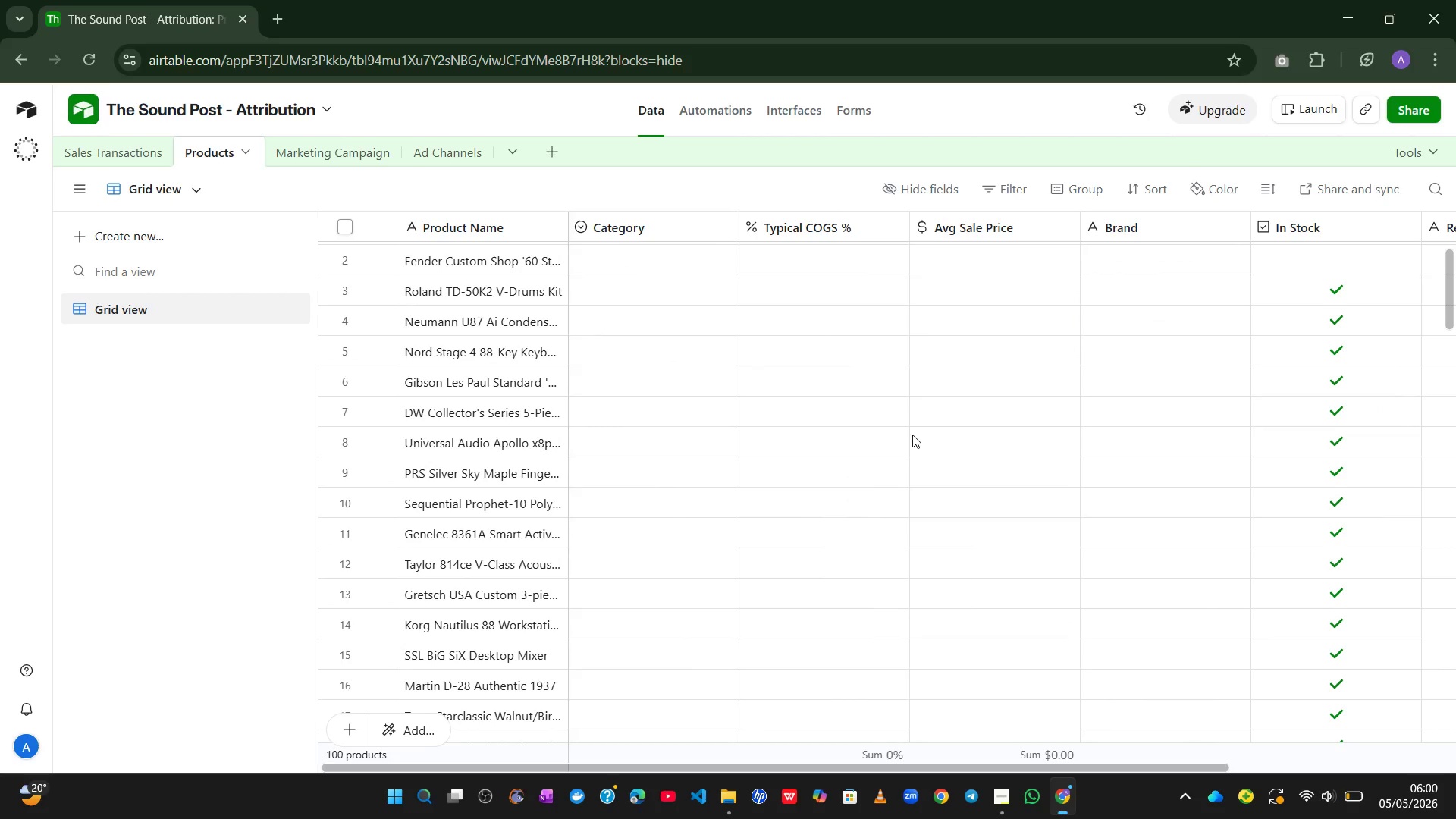 
wait(9.55)
 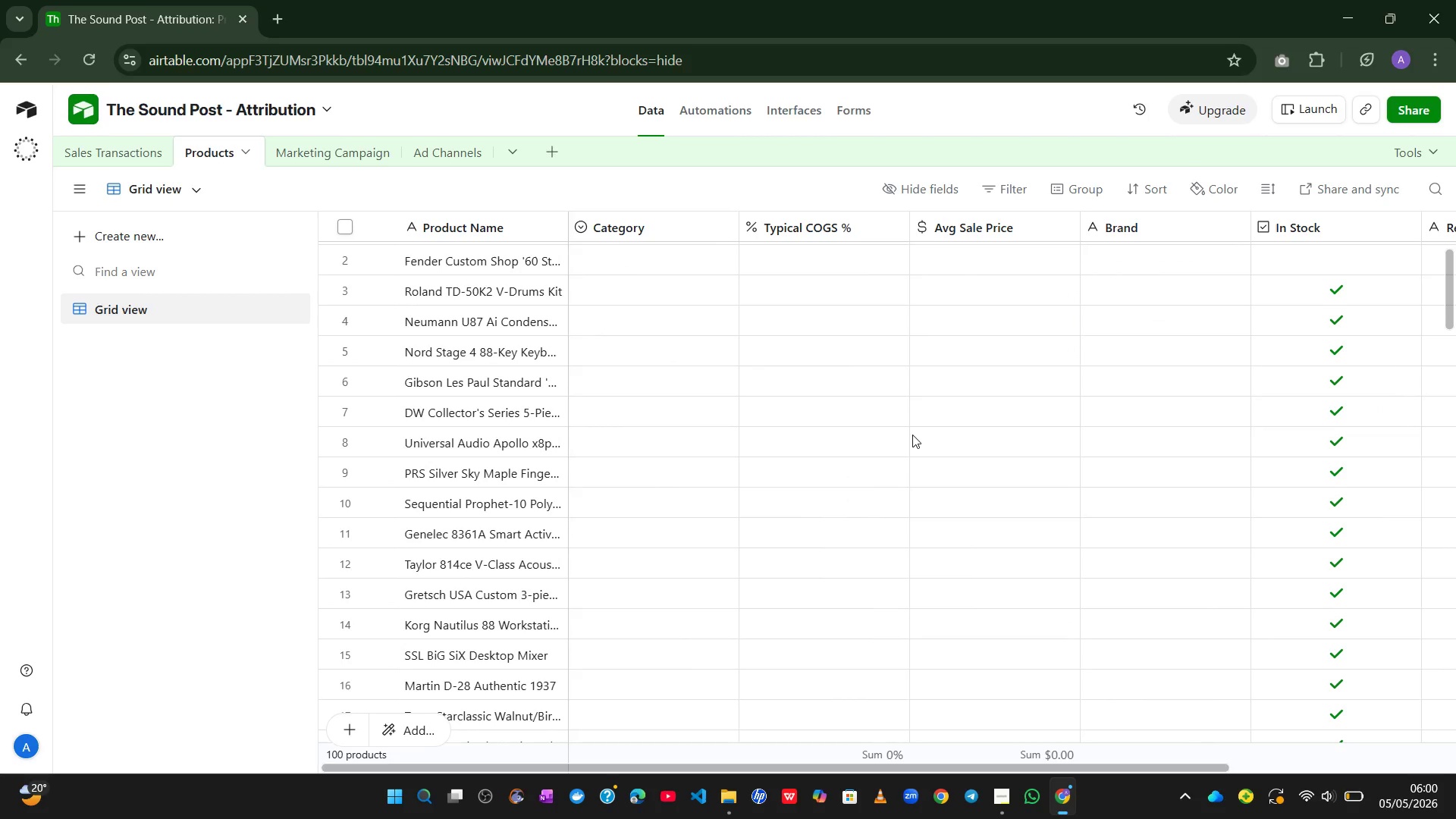 
left_click([107, 146])
 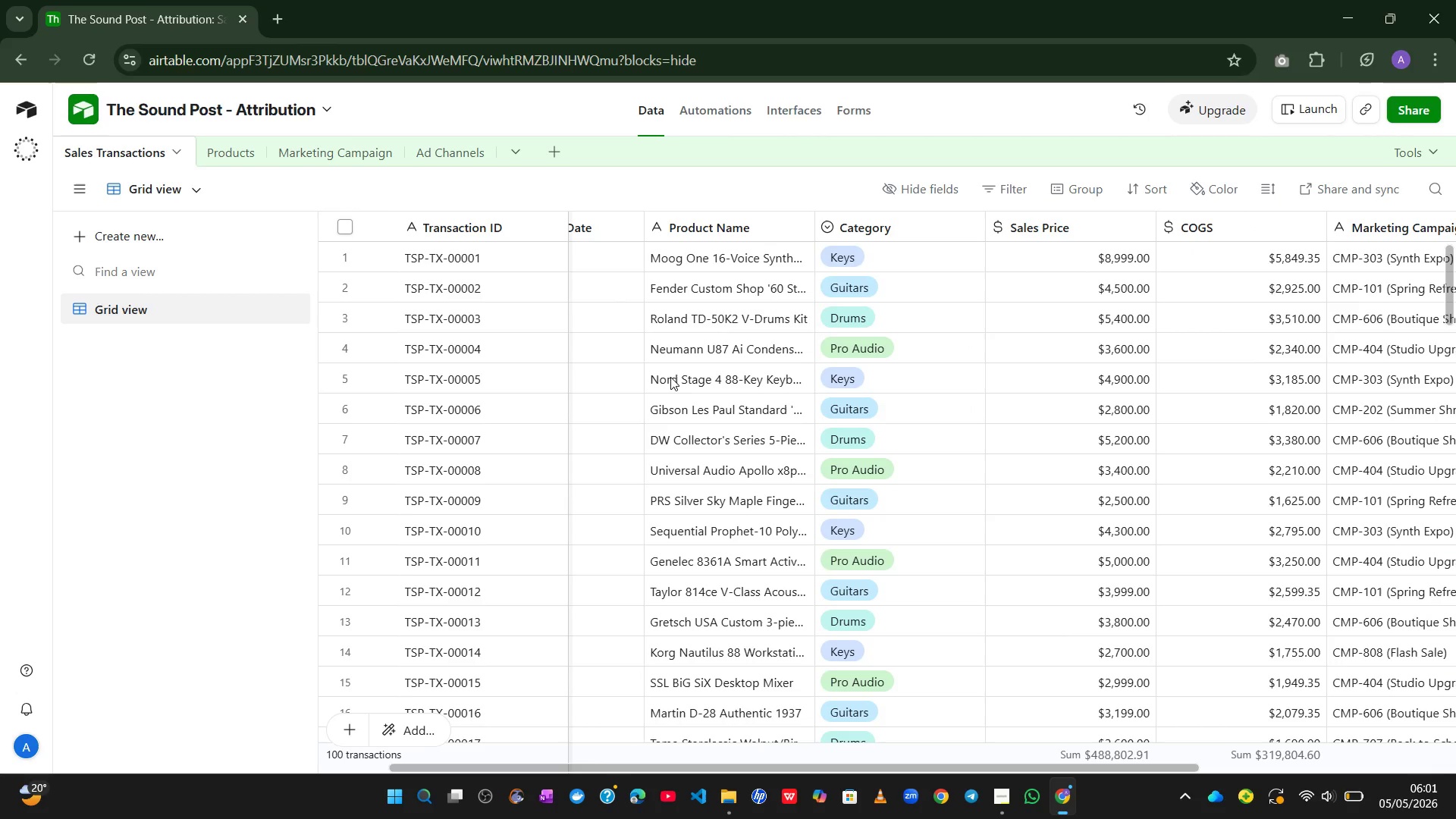 
left_click([873, 227])
 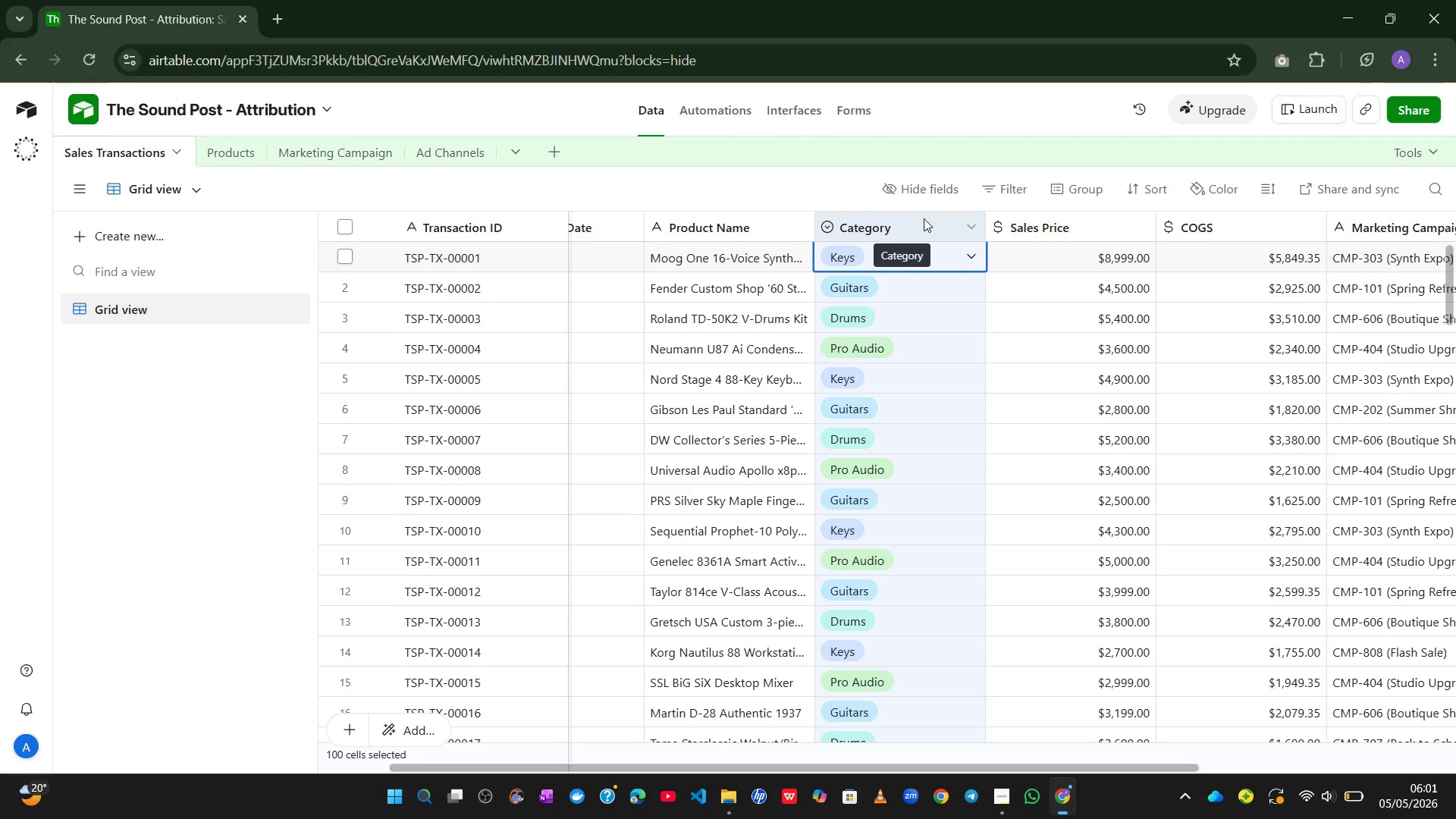 
right_click([924, 218])
 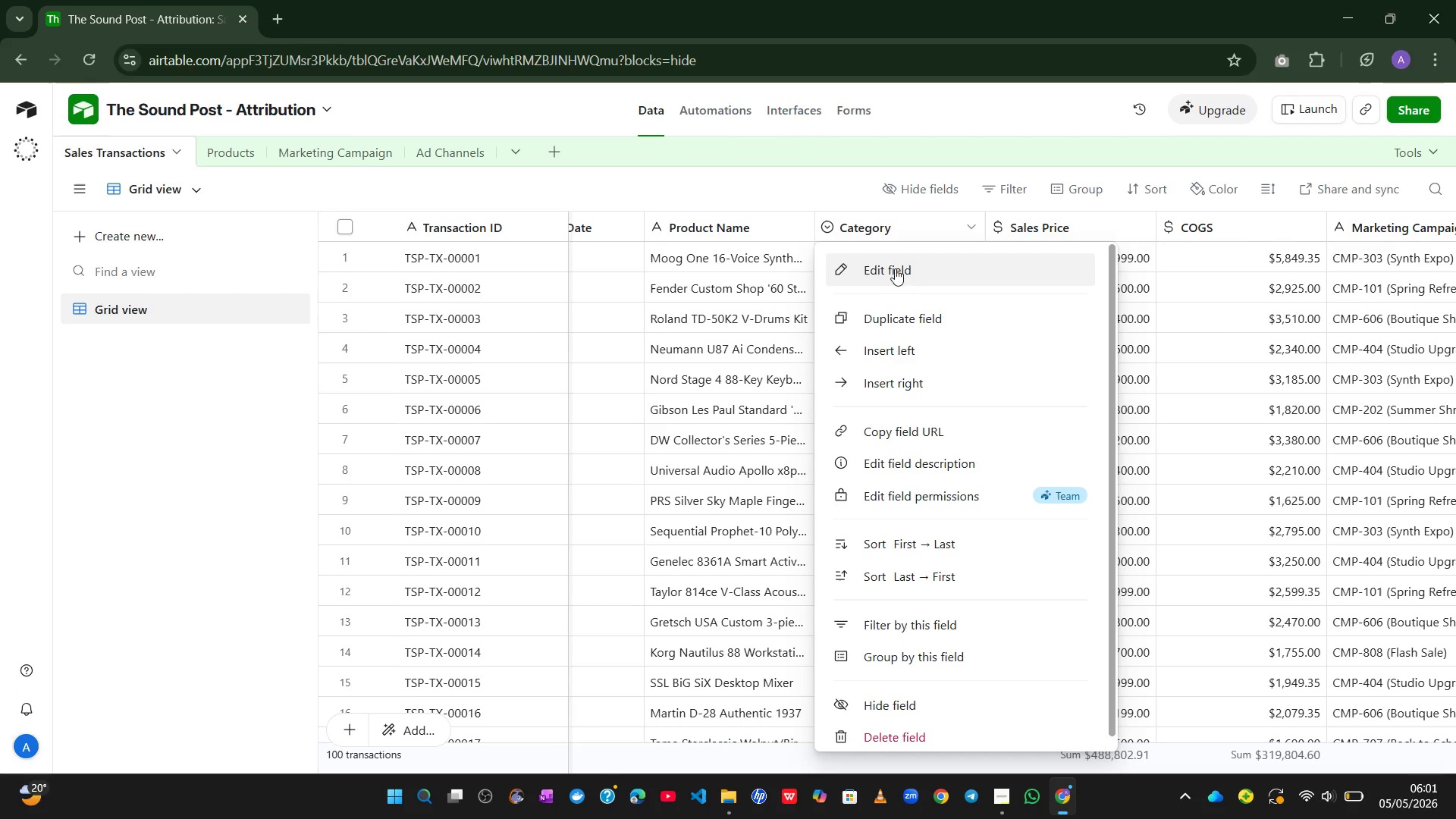 
left_click([908, 224])
 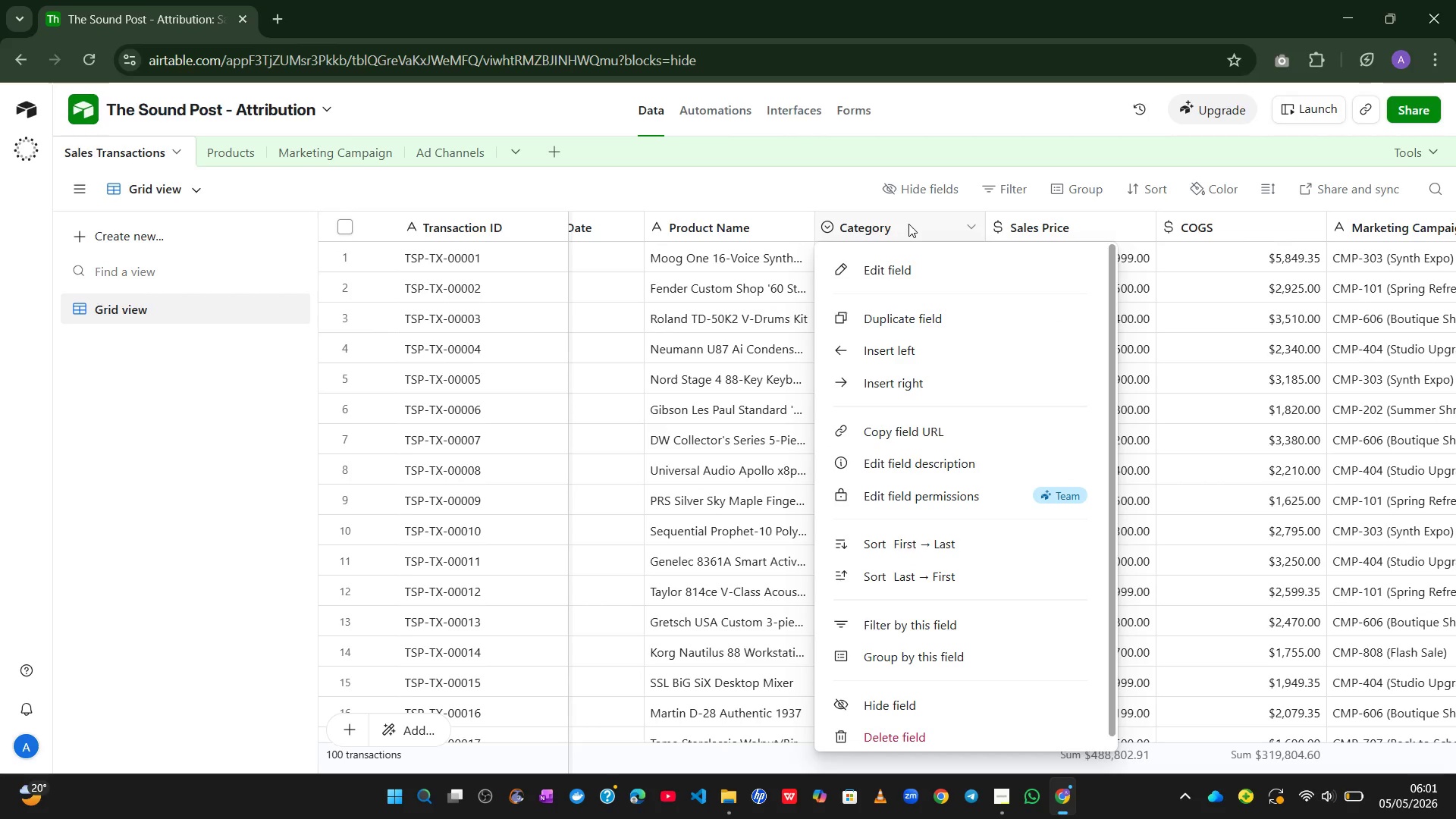 
left_click([908, 224])
 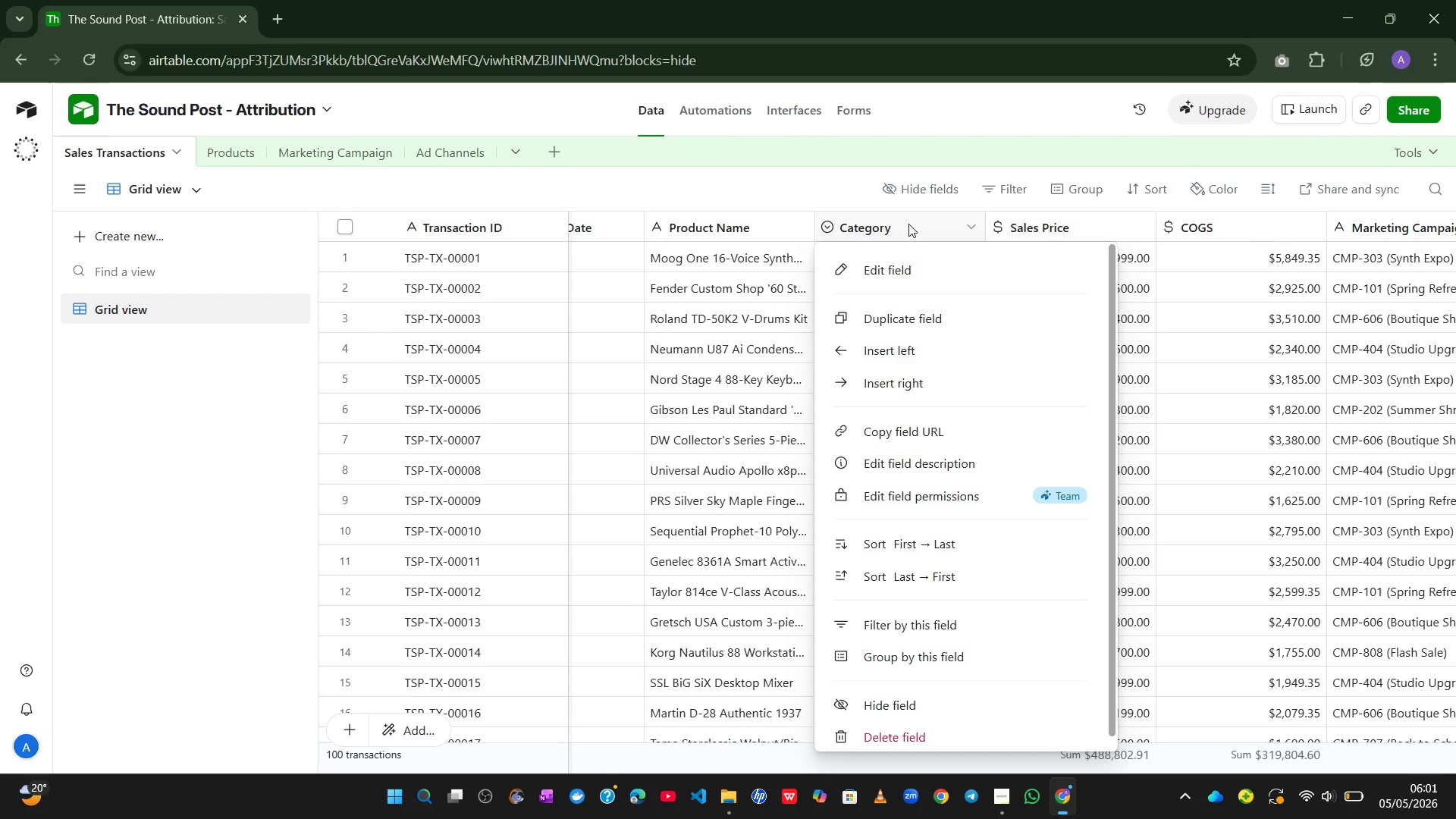 
left_click([908, 224])
 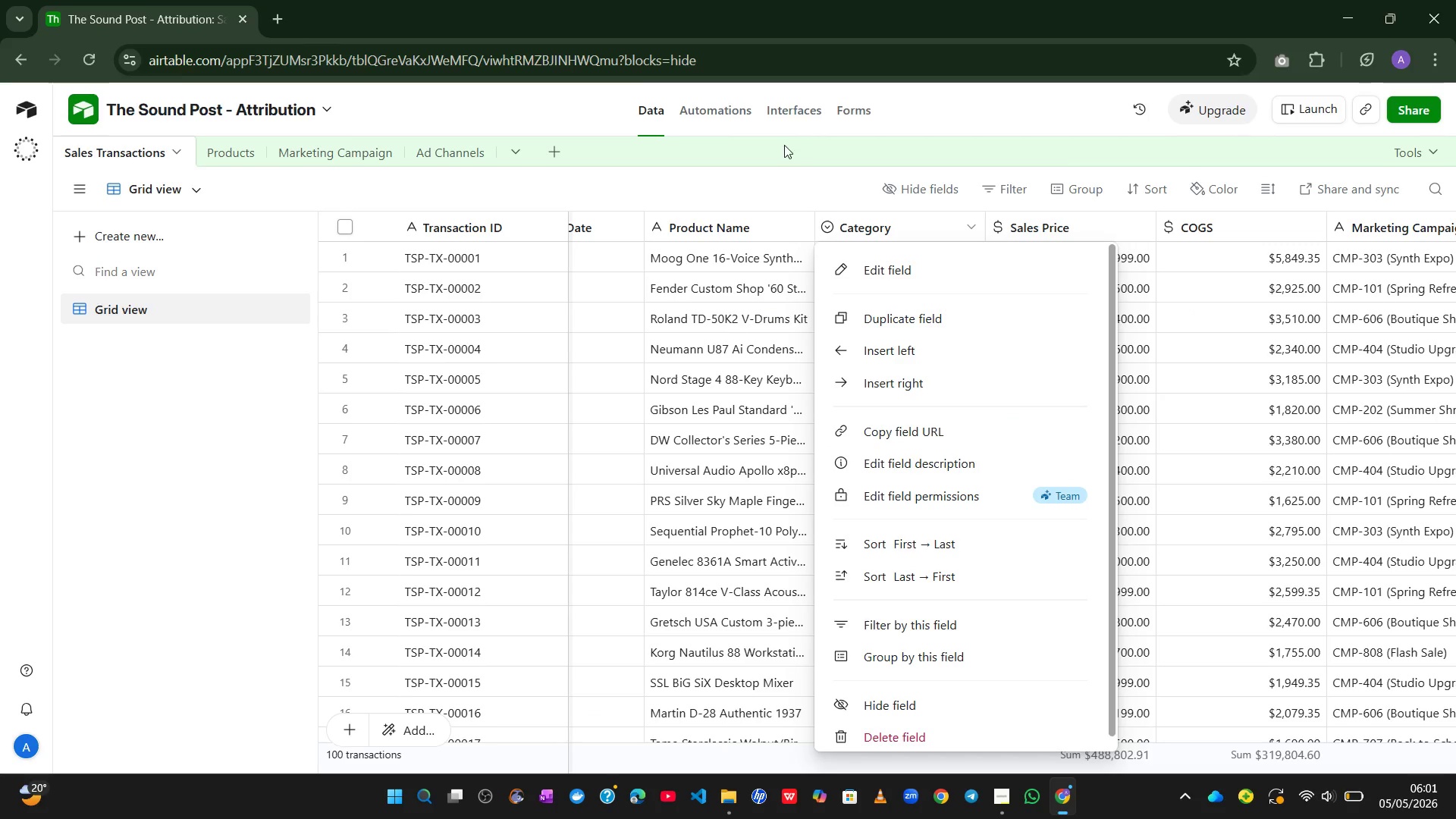 
left_click([784, 143])
 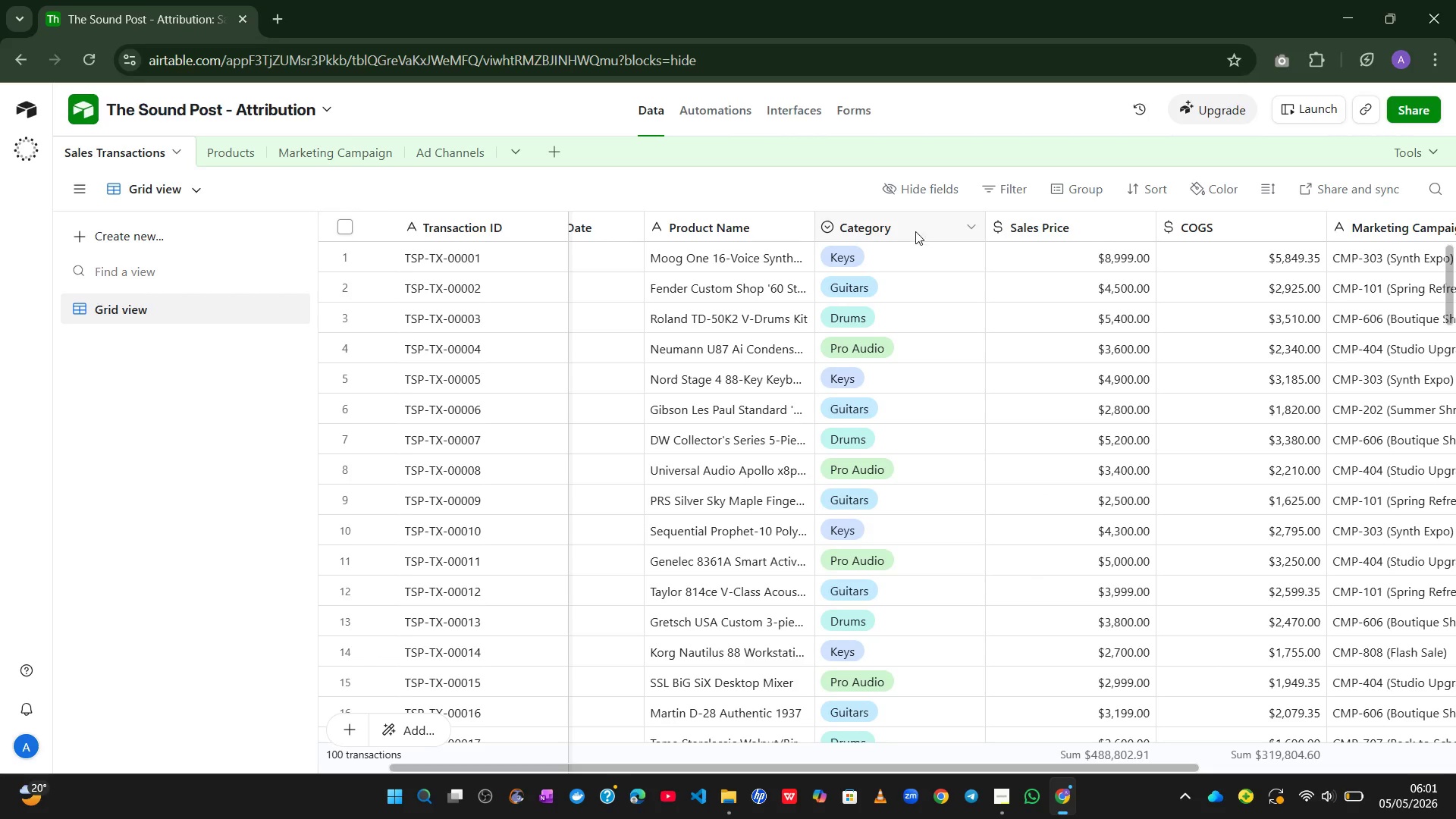 
right_click([915, 231])
 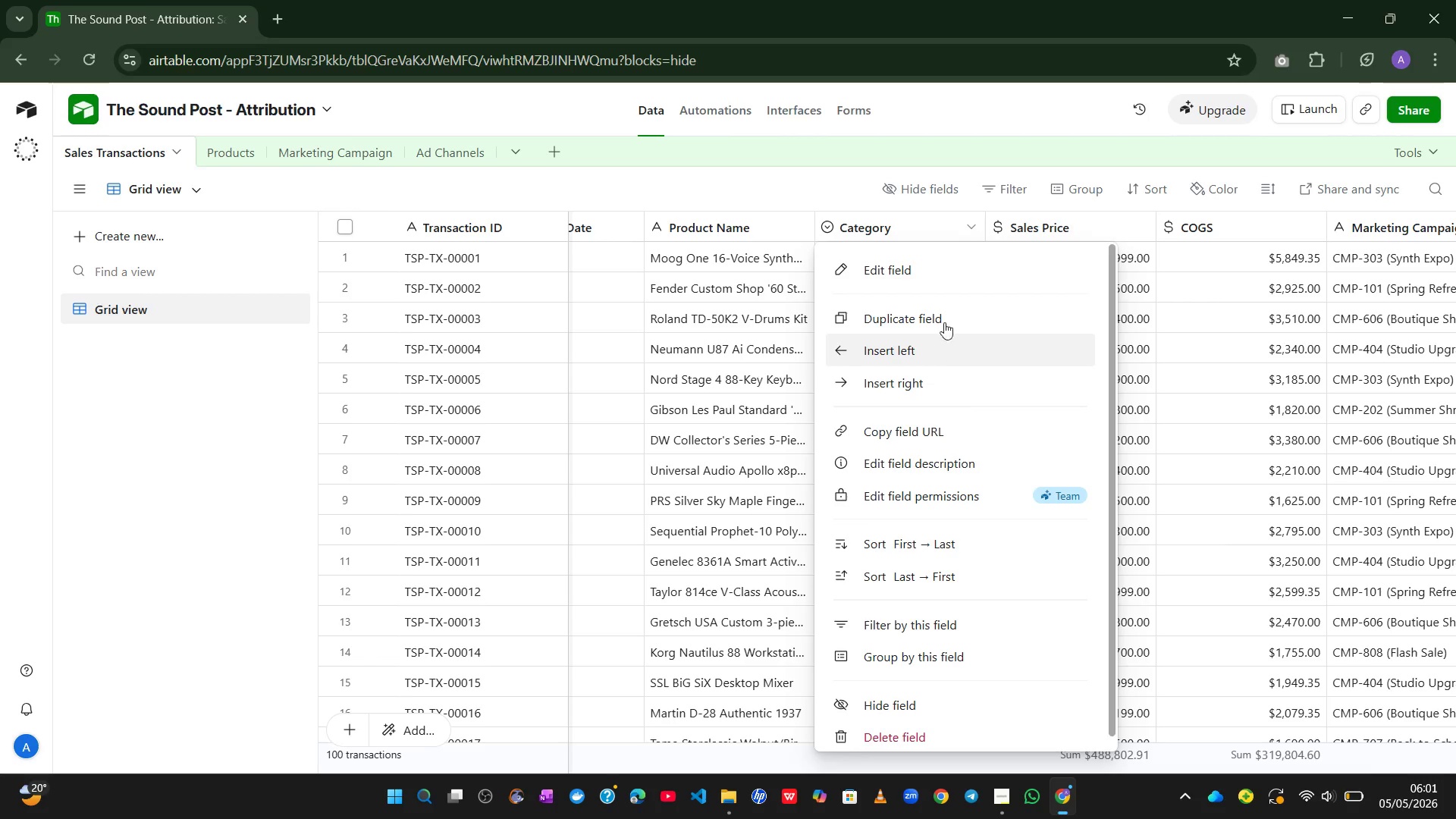 
left_click([924, 233])
 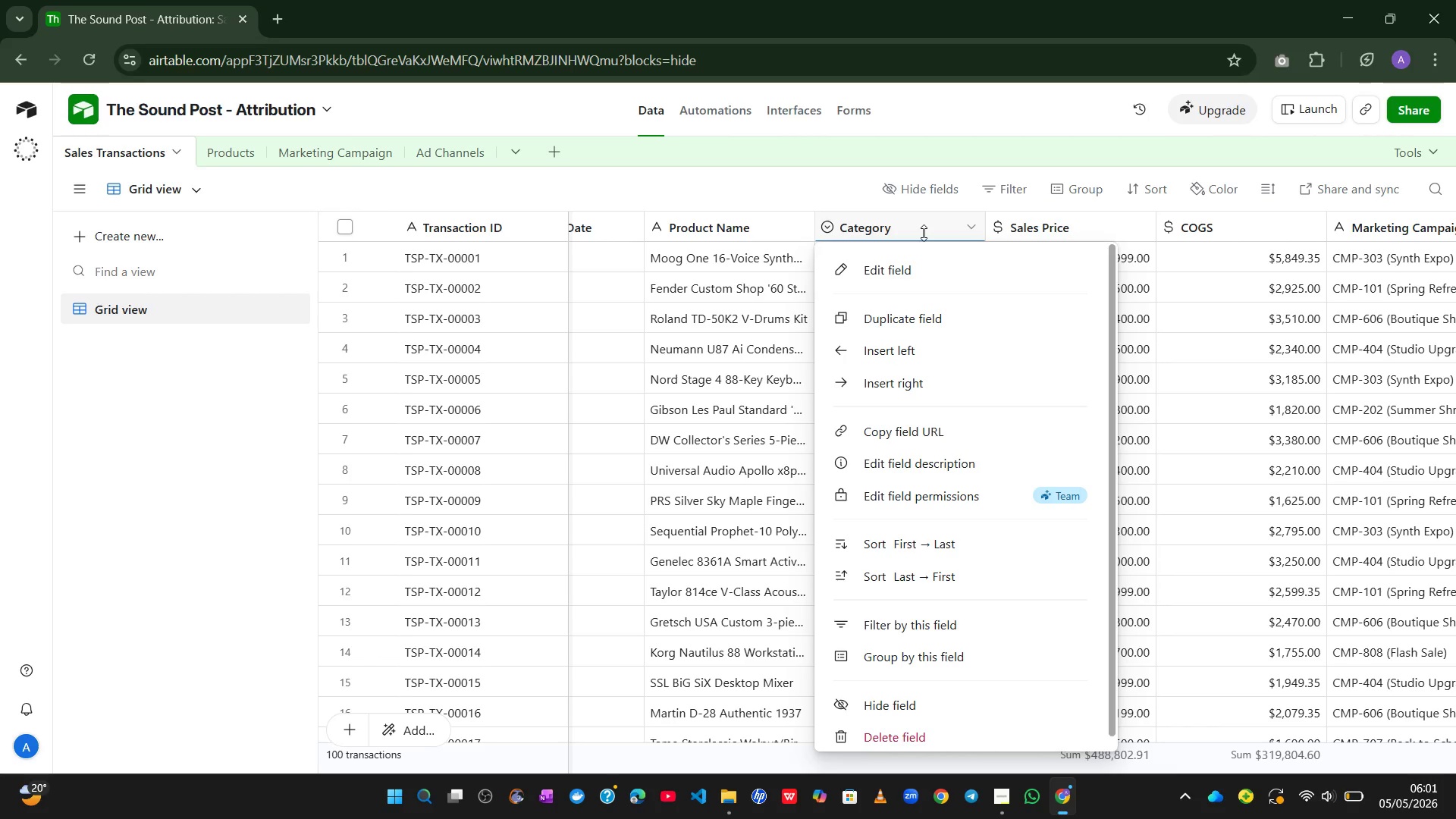 
wait(15.17)
 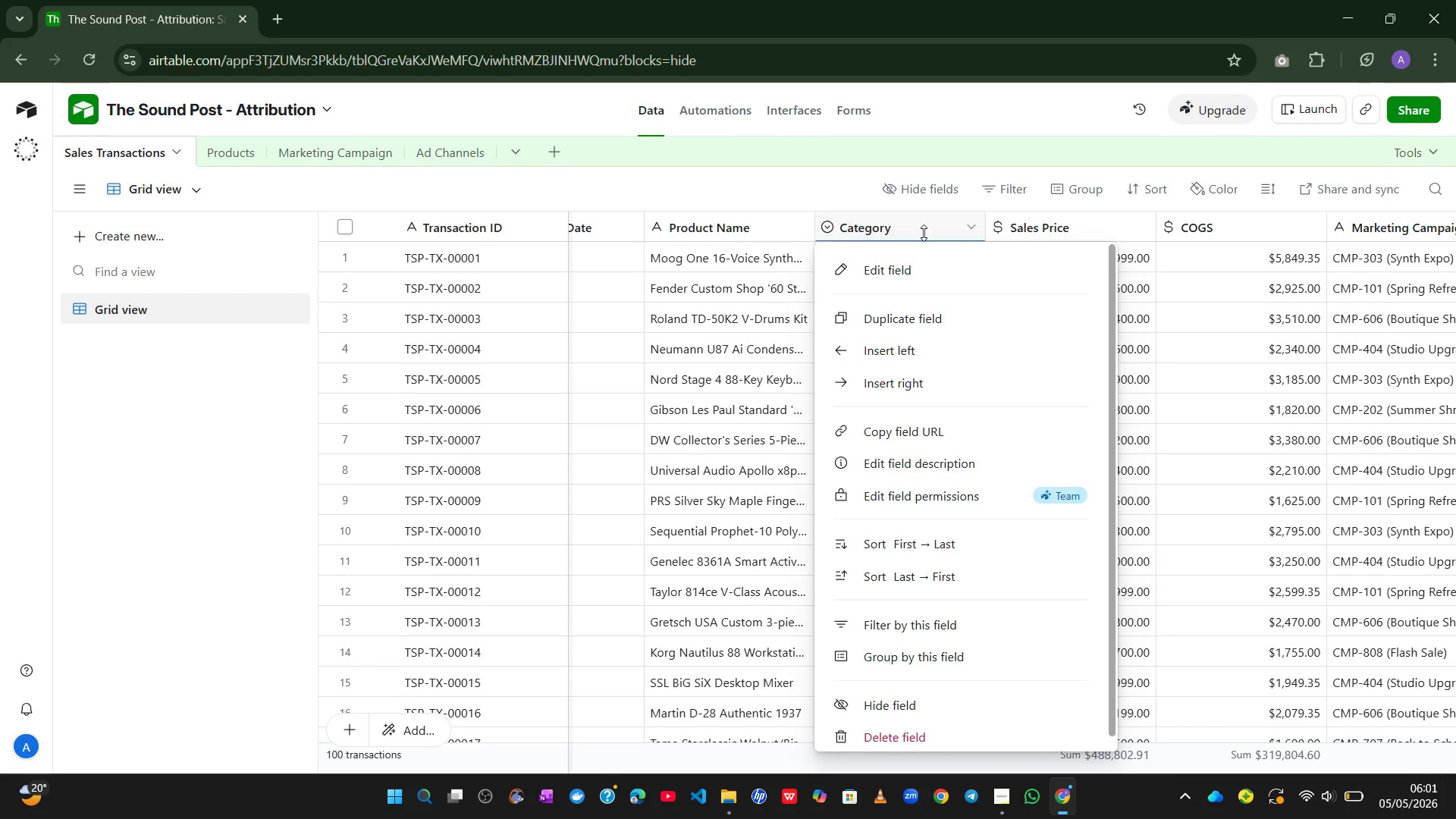 
left_click([804, 191])
 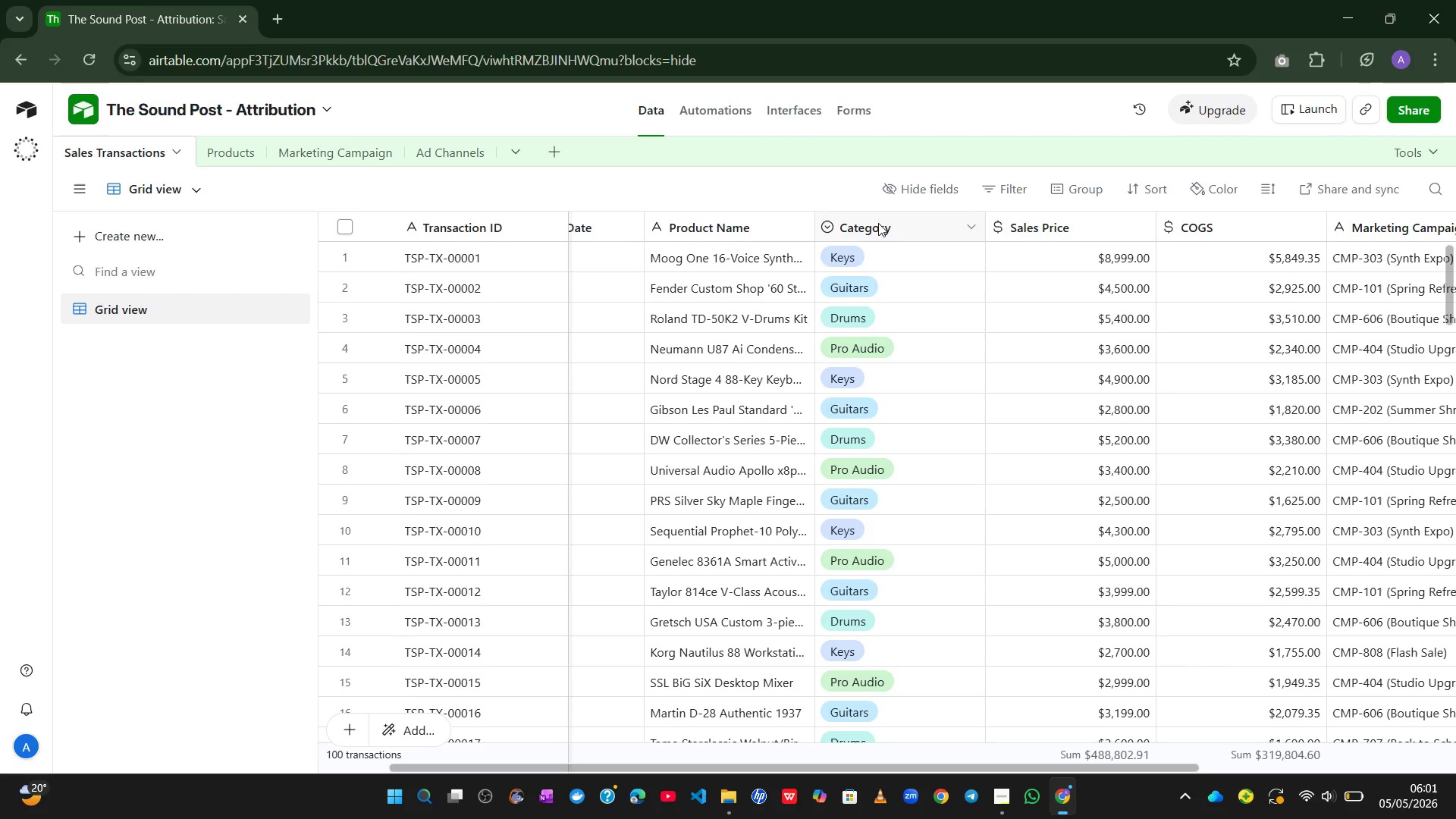 
right_click([878, 223])
 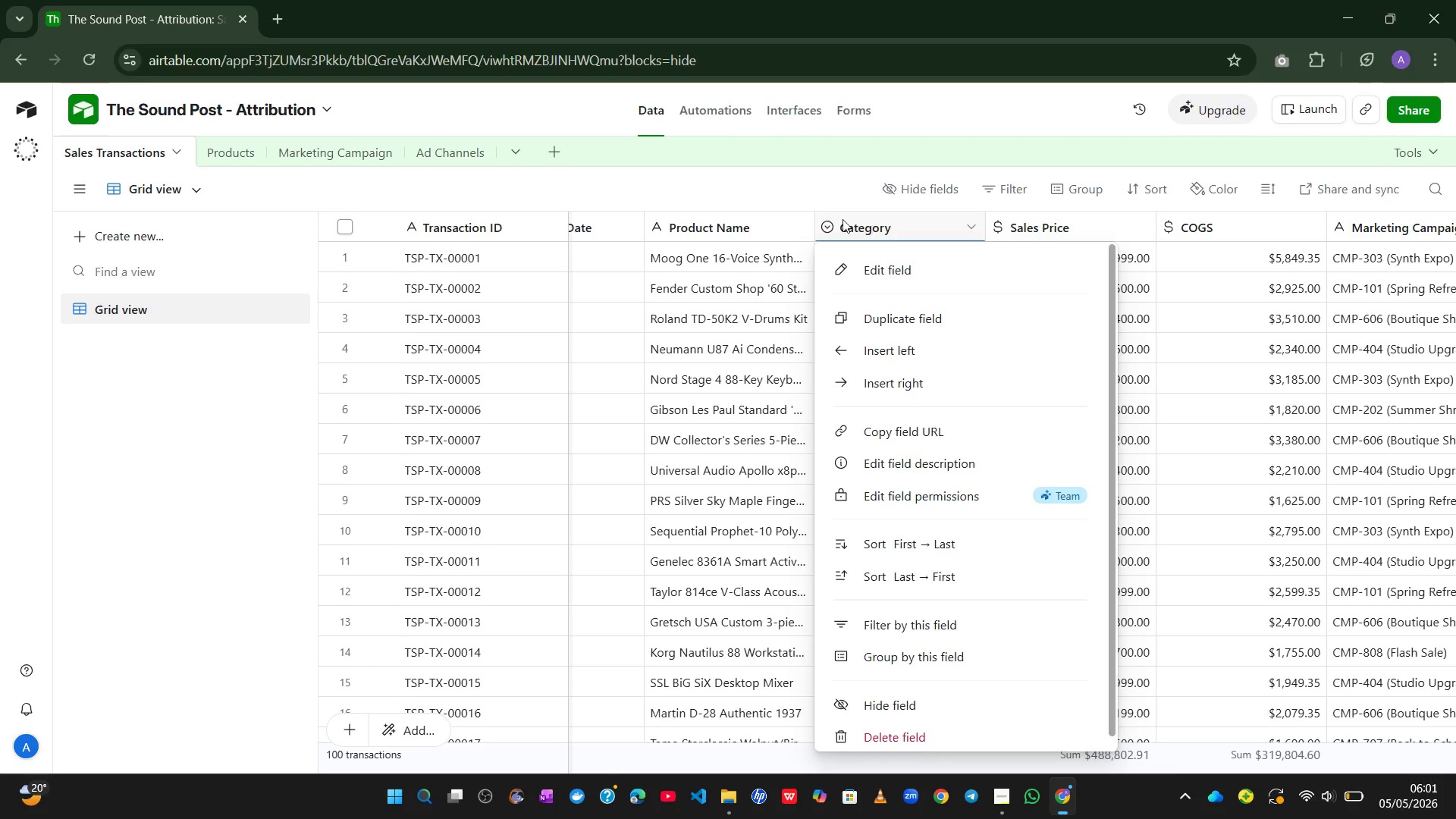 
left_click([774, 189])
 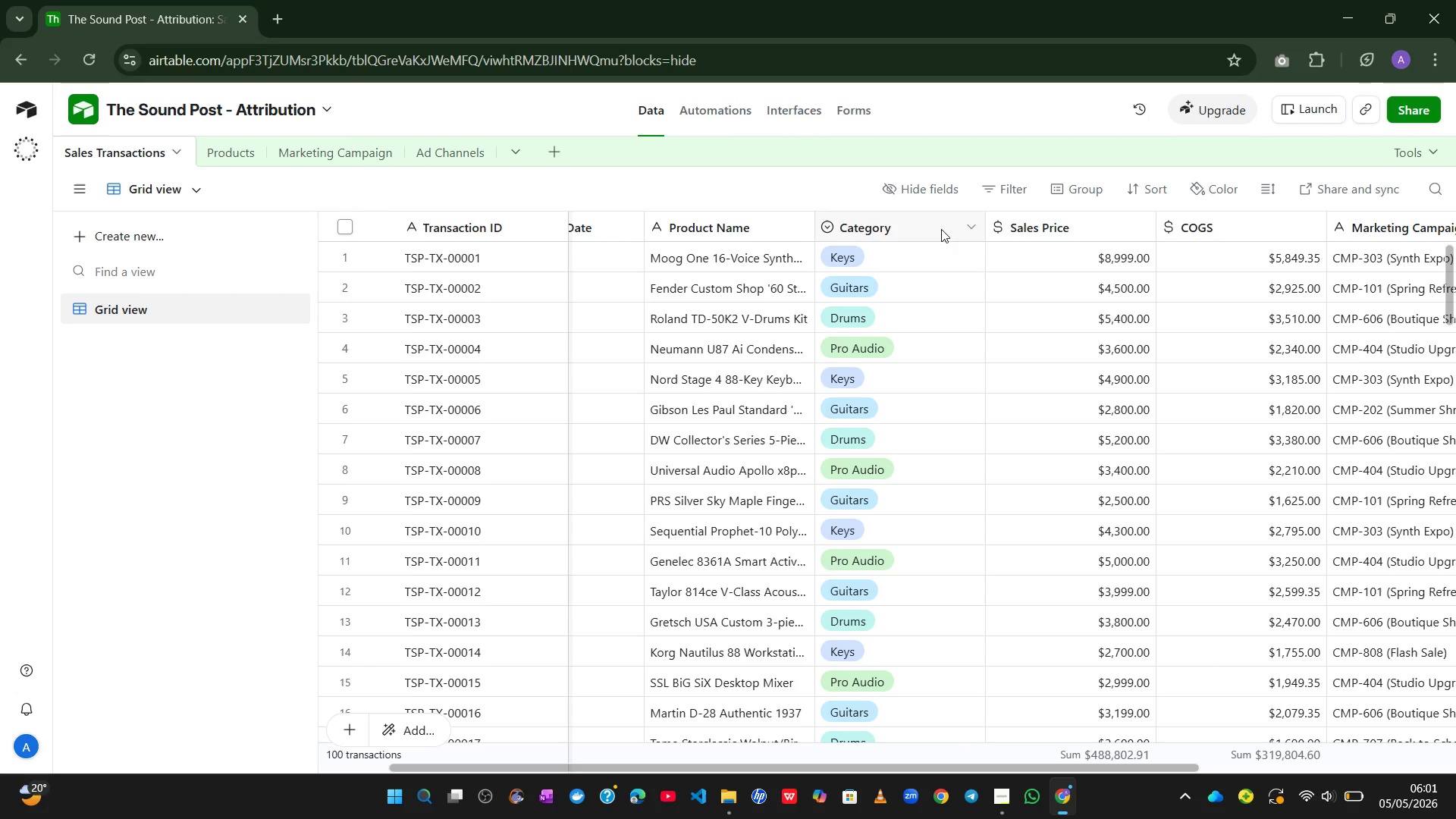 
left_click([937, 226])
 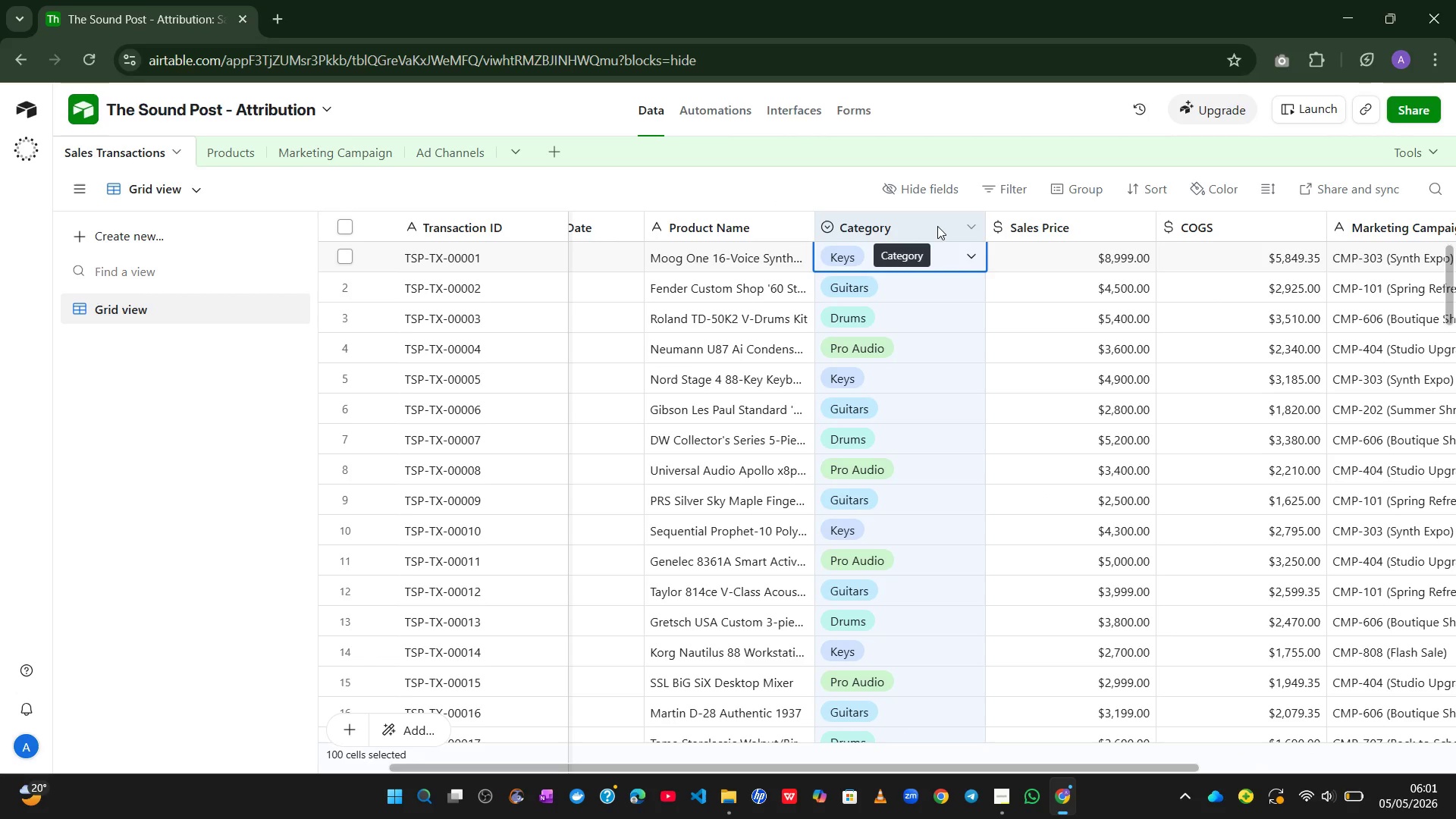 
key(Control+C)
 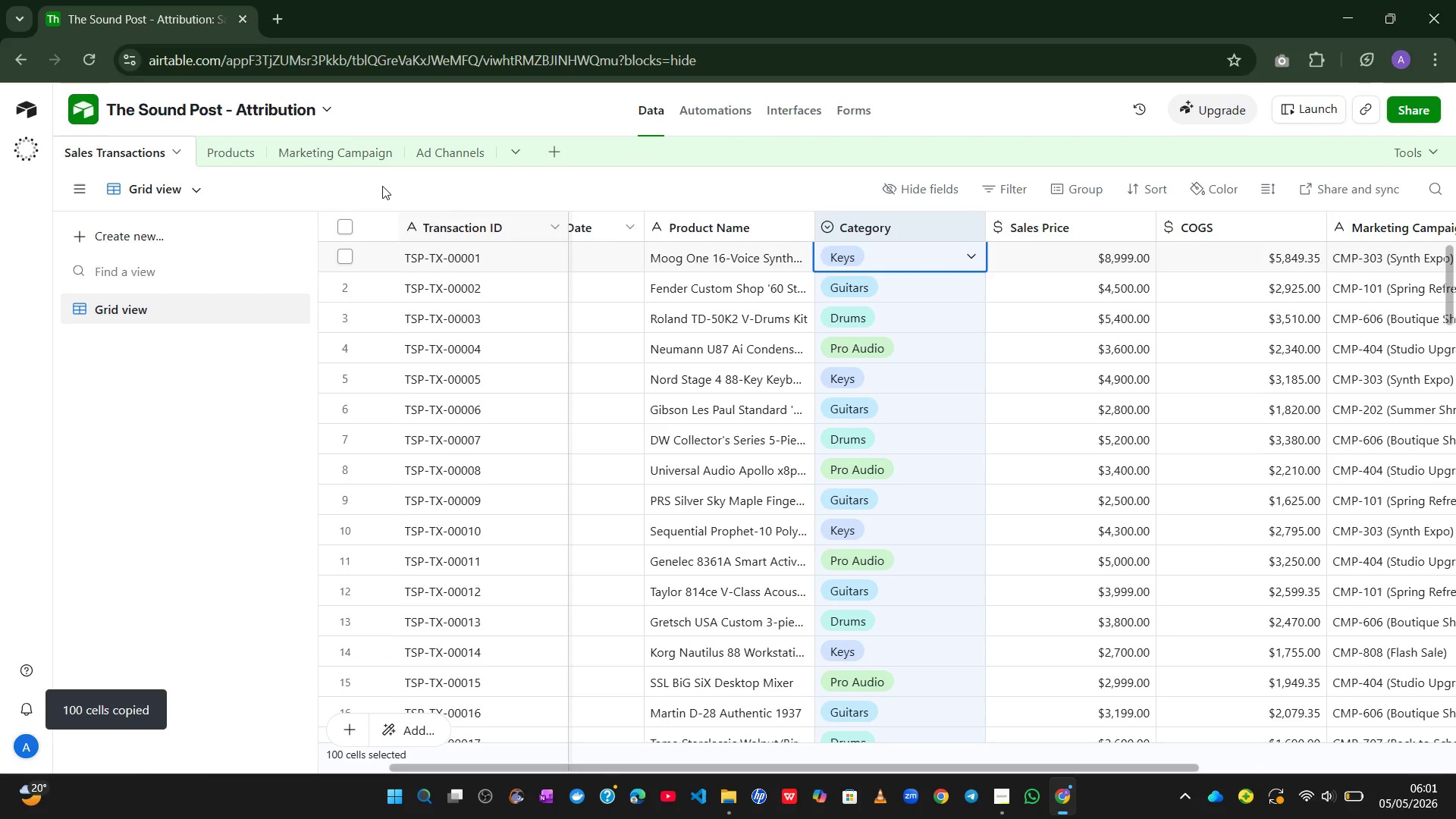 
left_click([218, 161])
 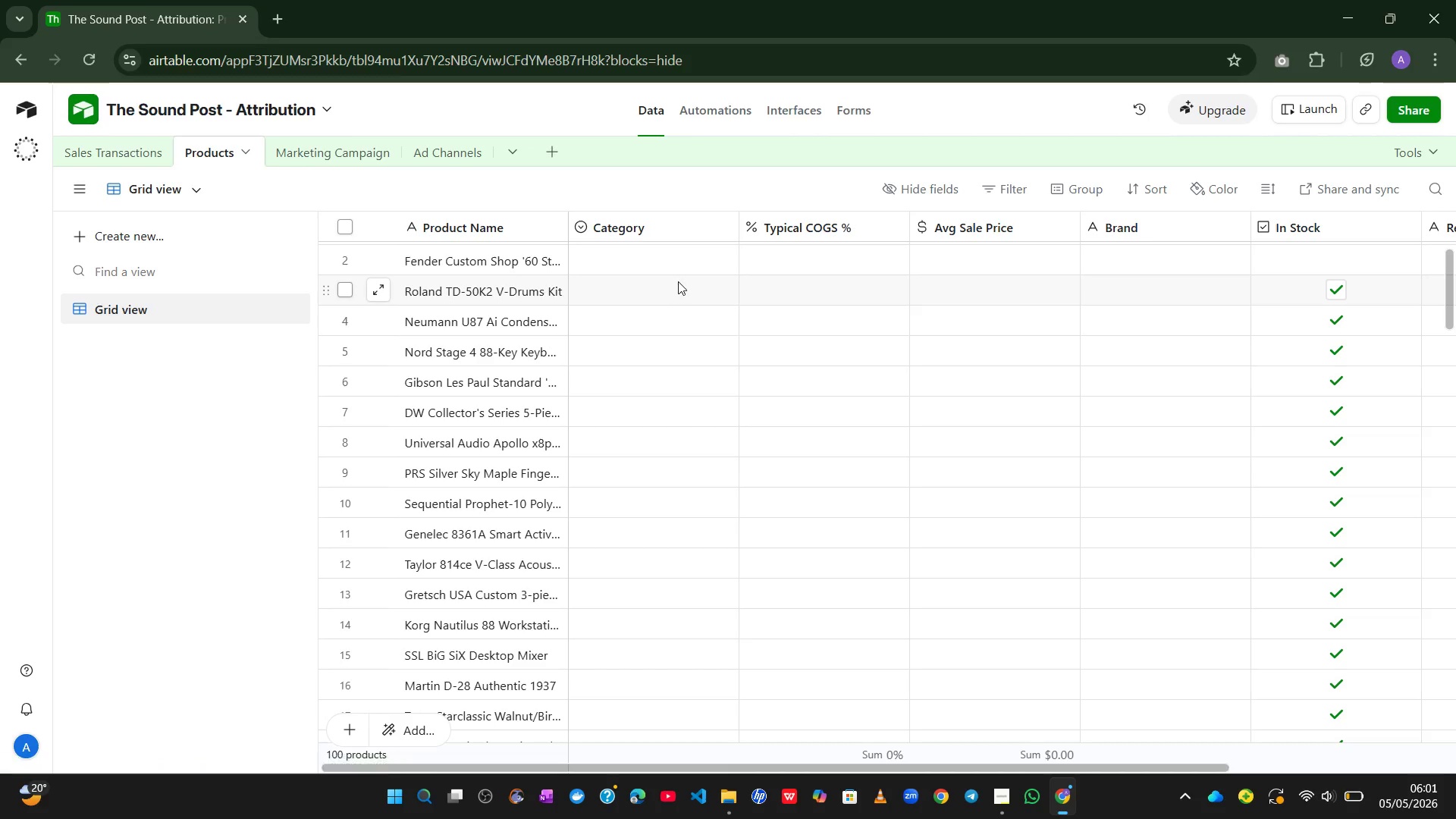 
left_click([624, 249])
 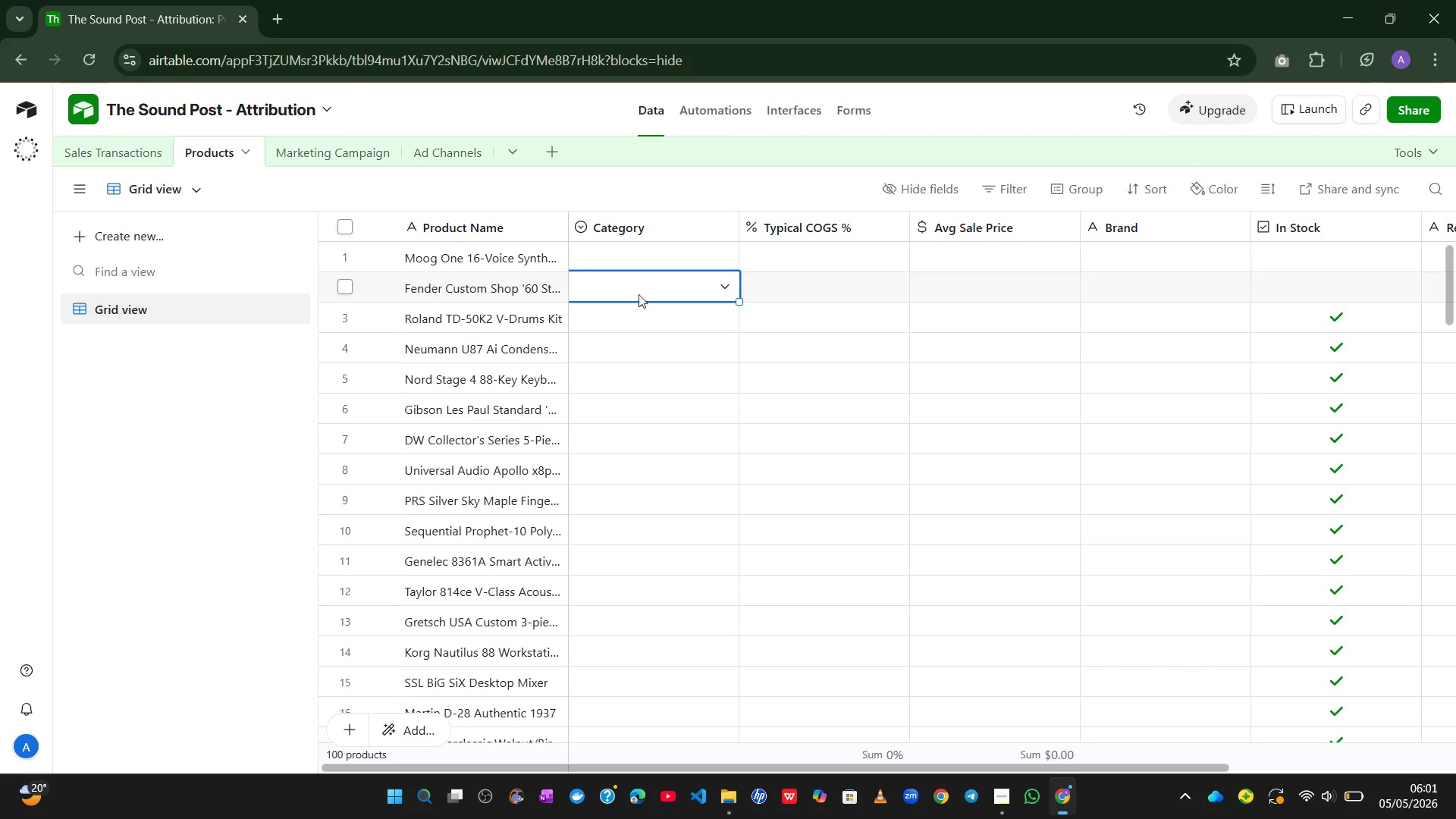 
left_click([628, 253])
 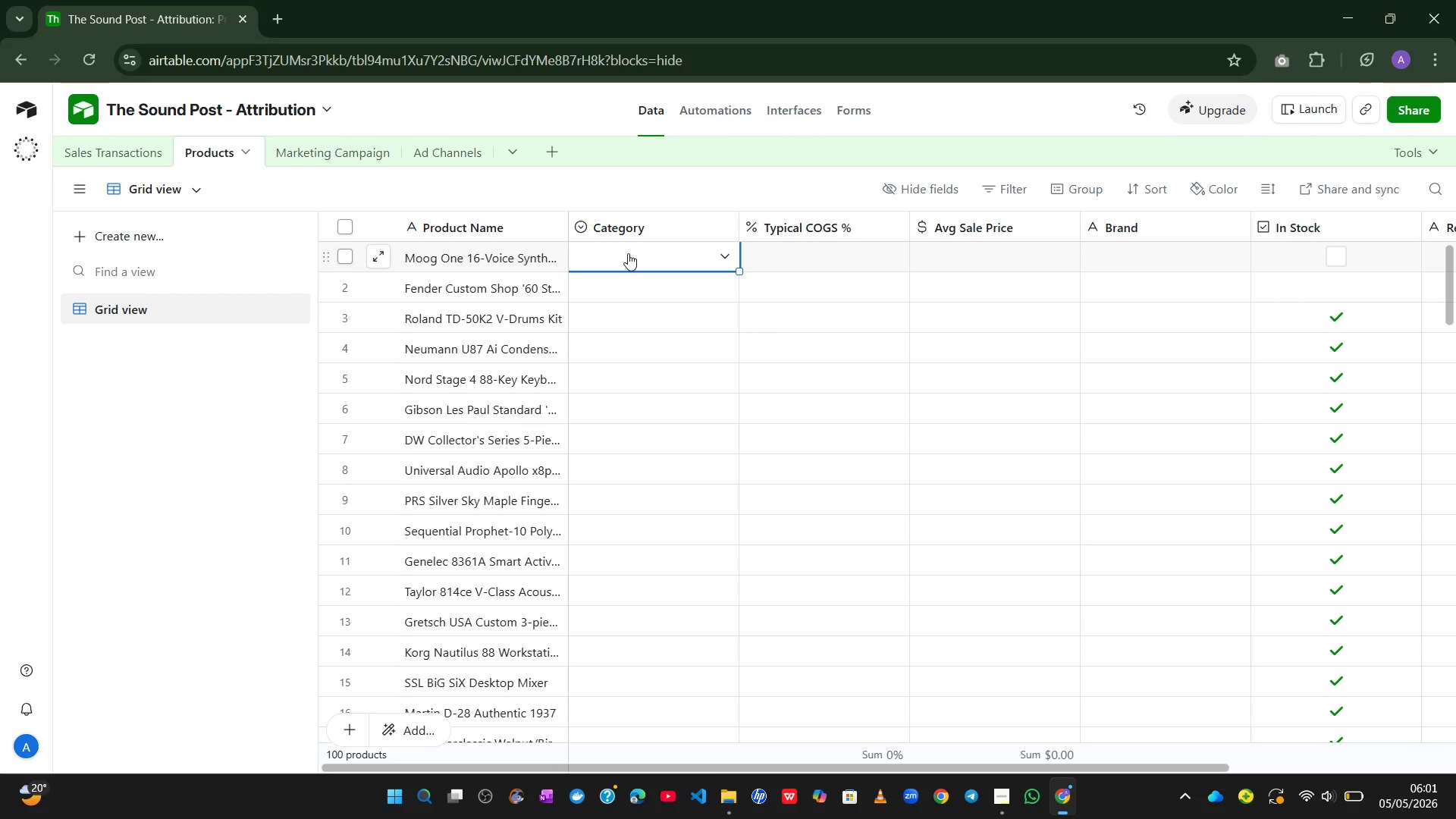 
key(Control+V)
 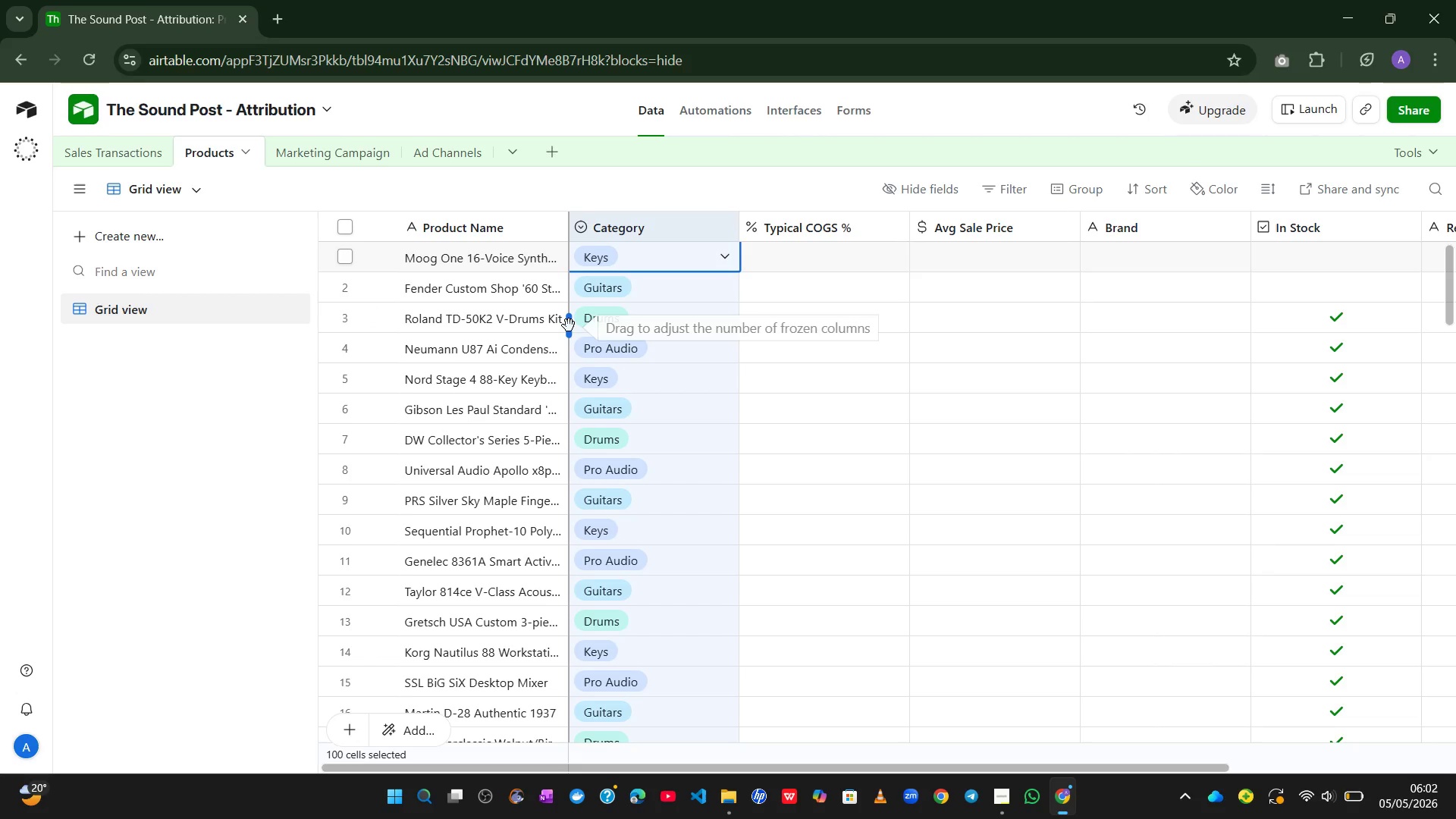 
wait(24.52)
 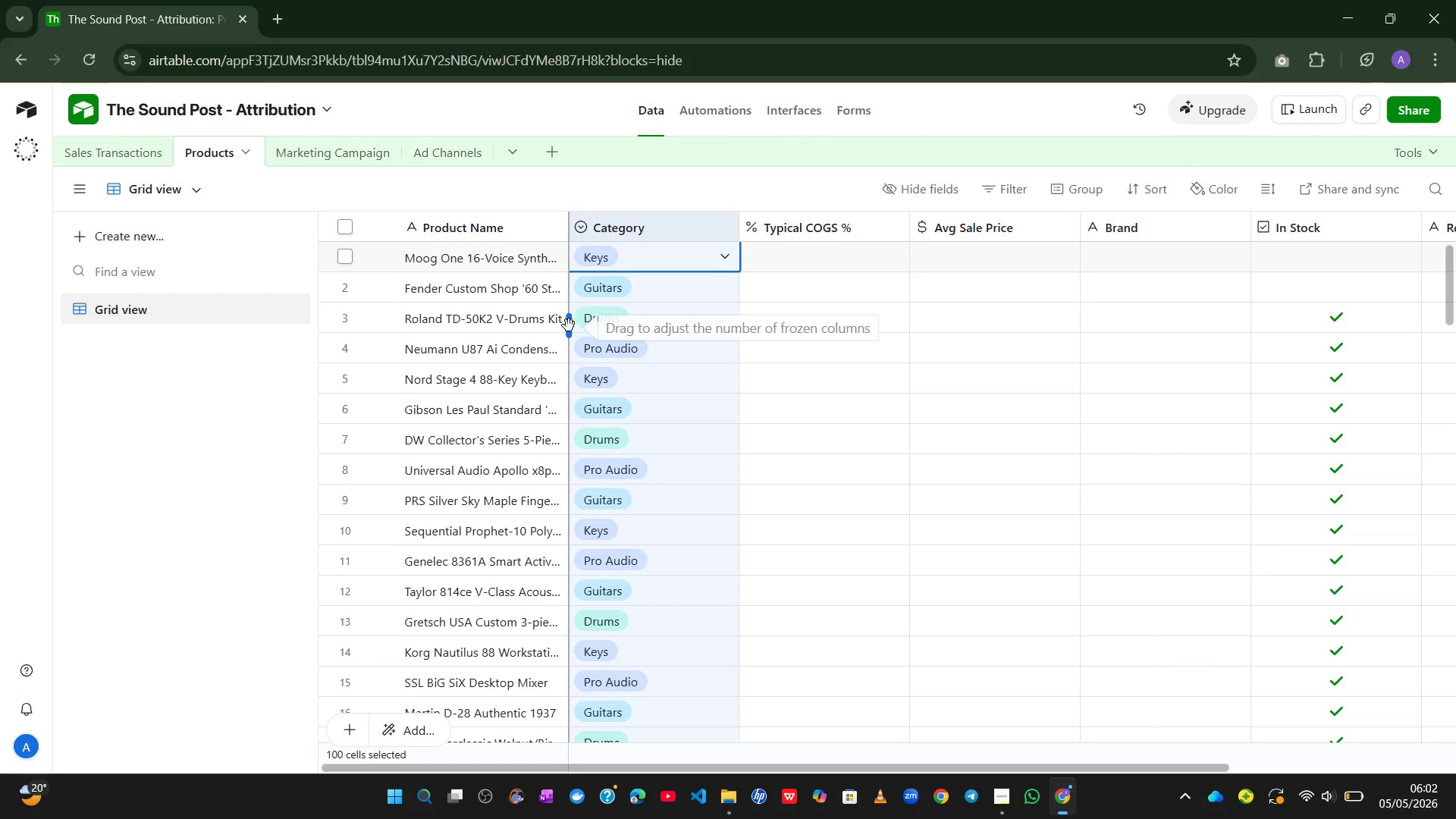 
left_click([824, 246])
 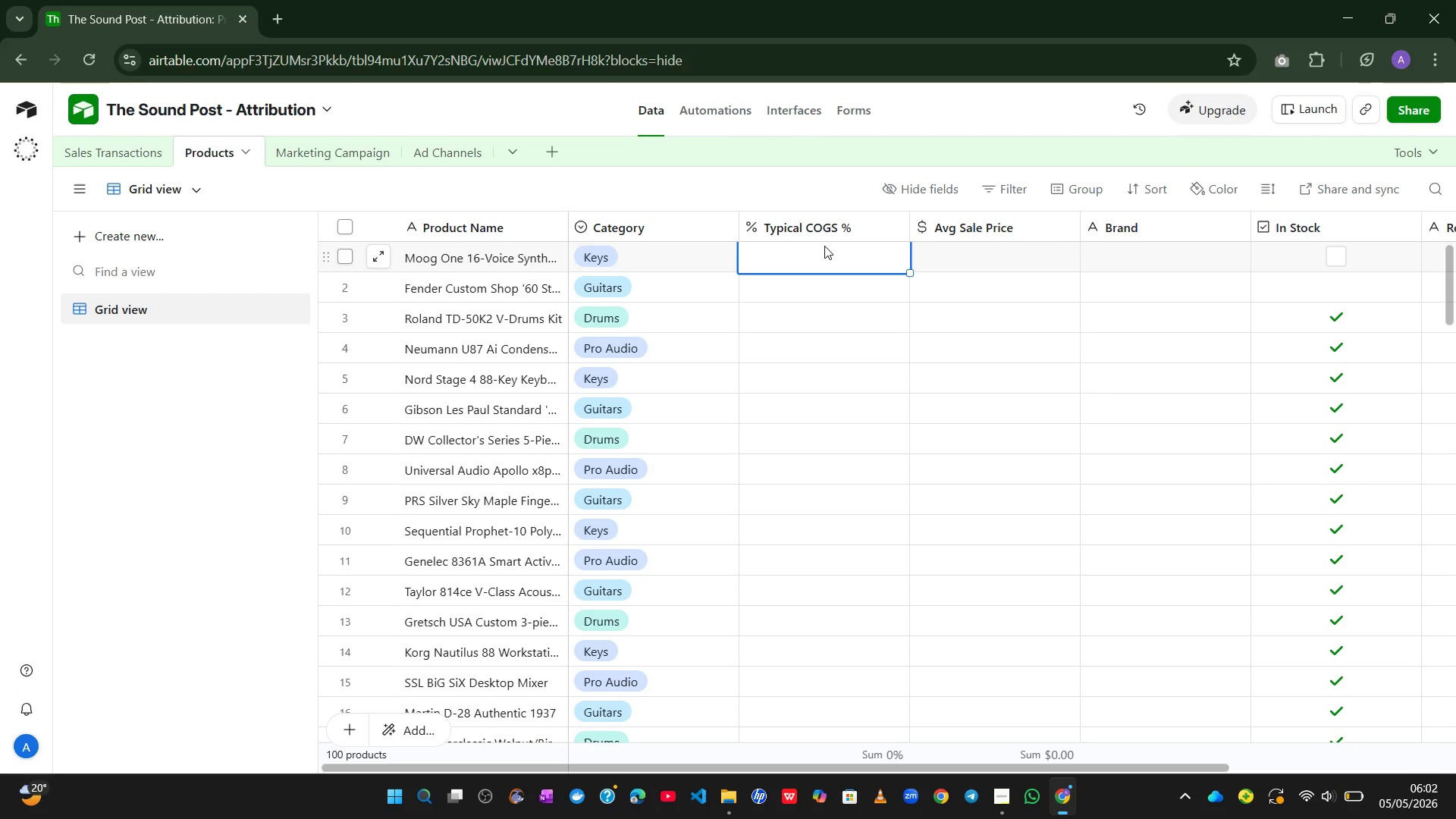 
key(ArrowRight)
 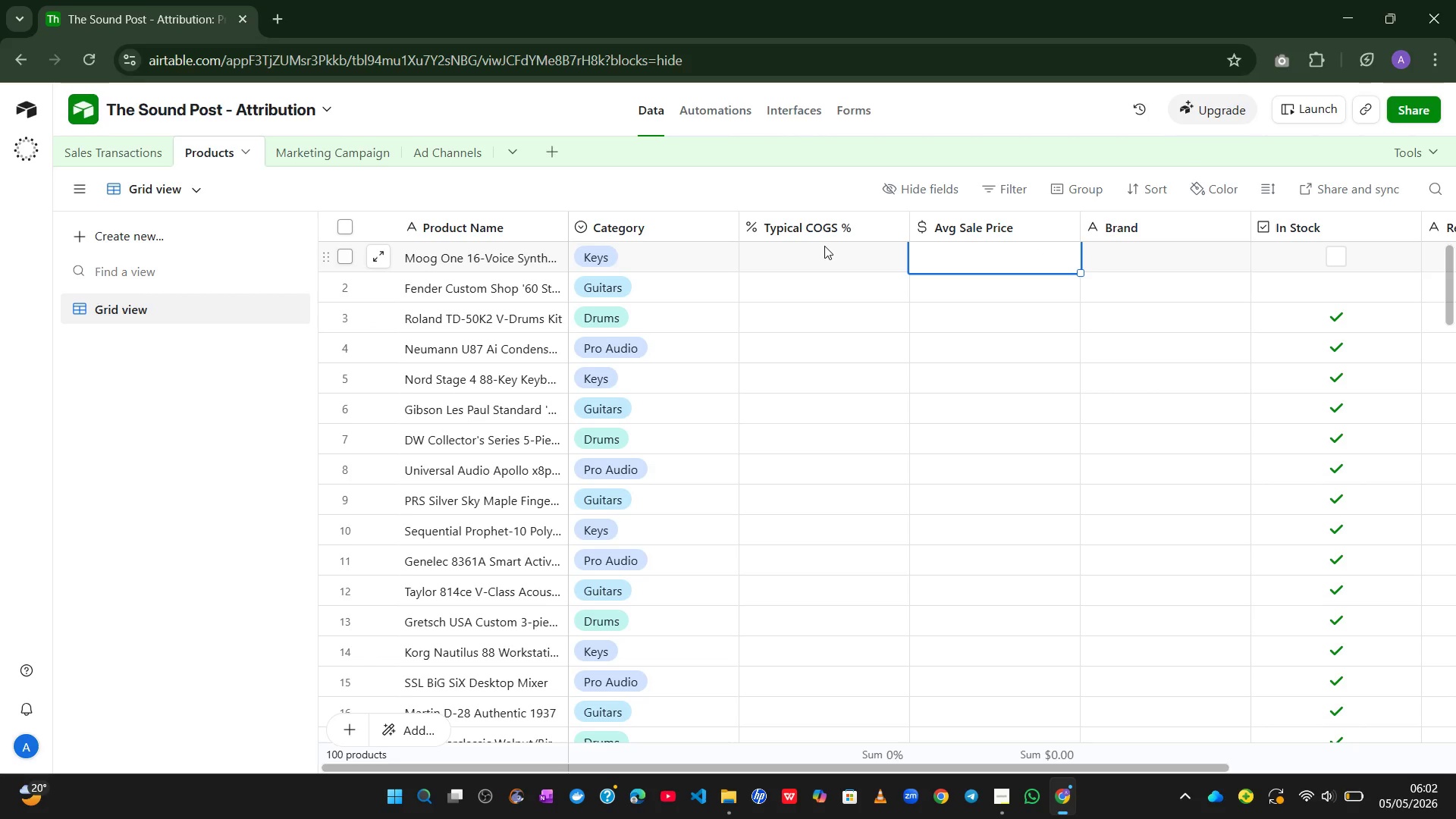 
key(BrightnessDown)
 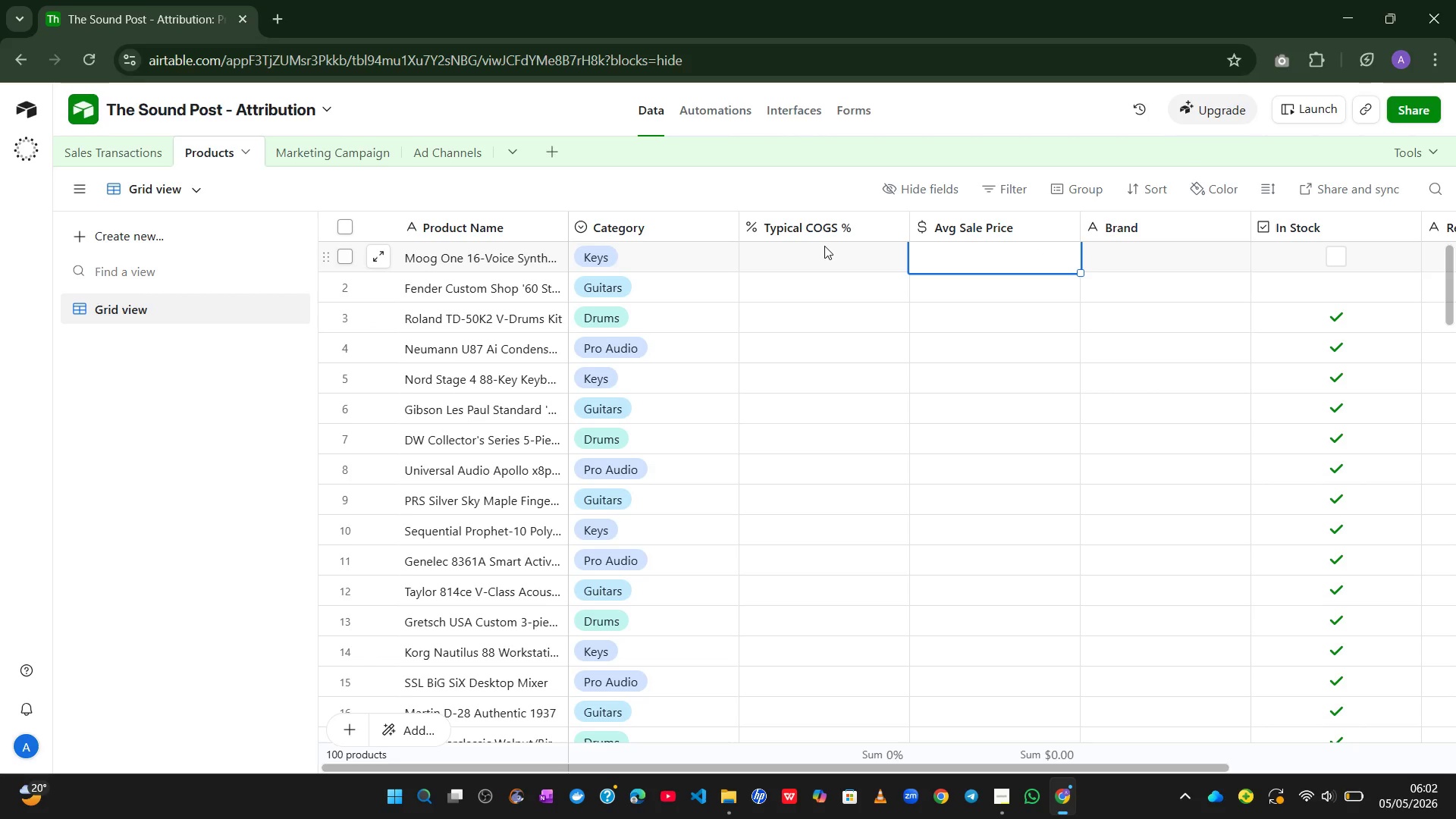 
left_click([821, 249])
 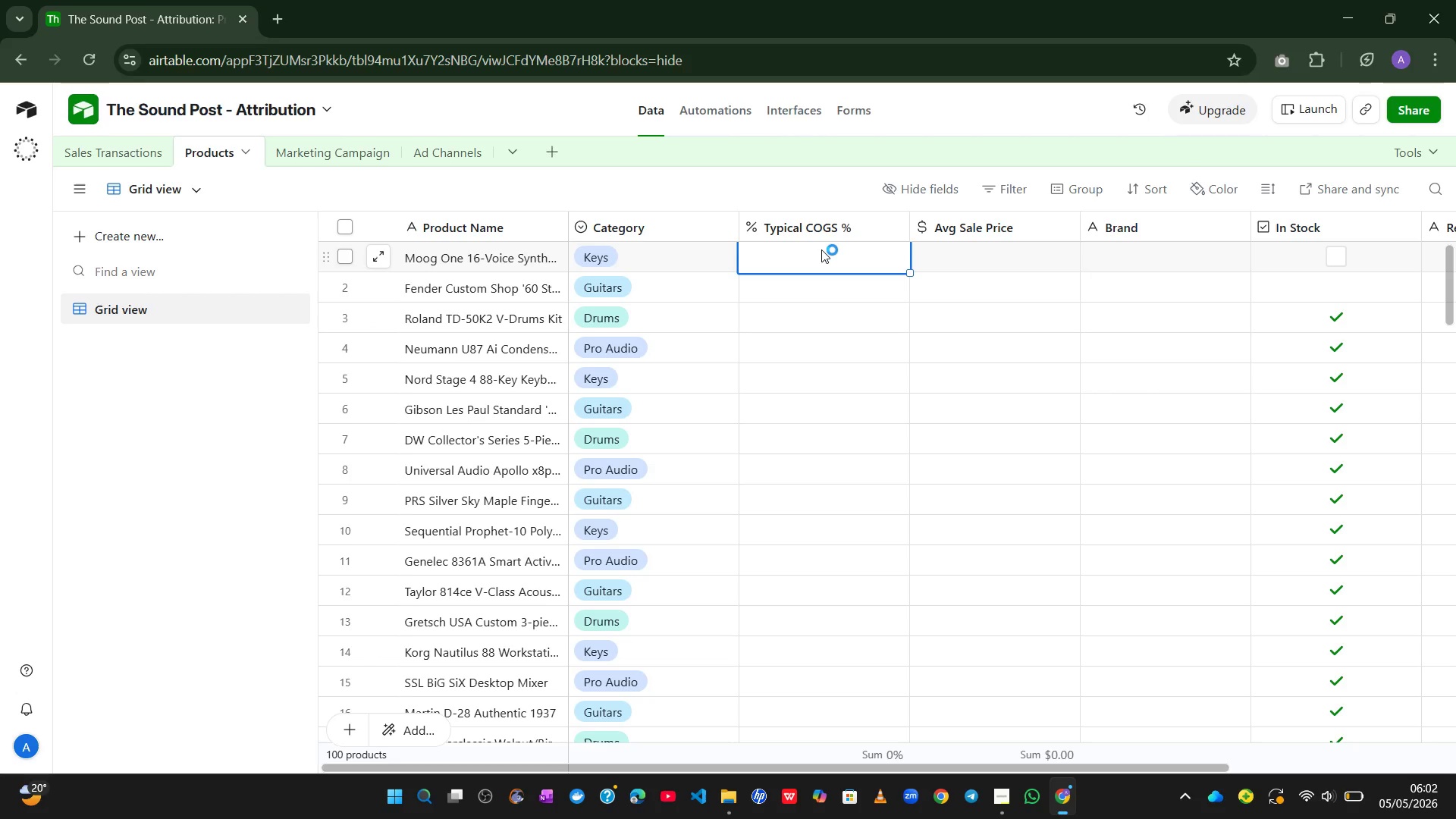 
key(ArrowRight)
 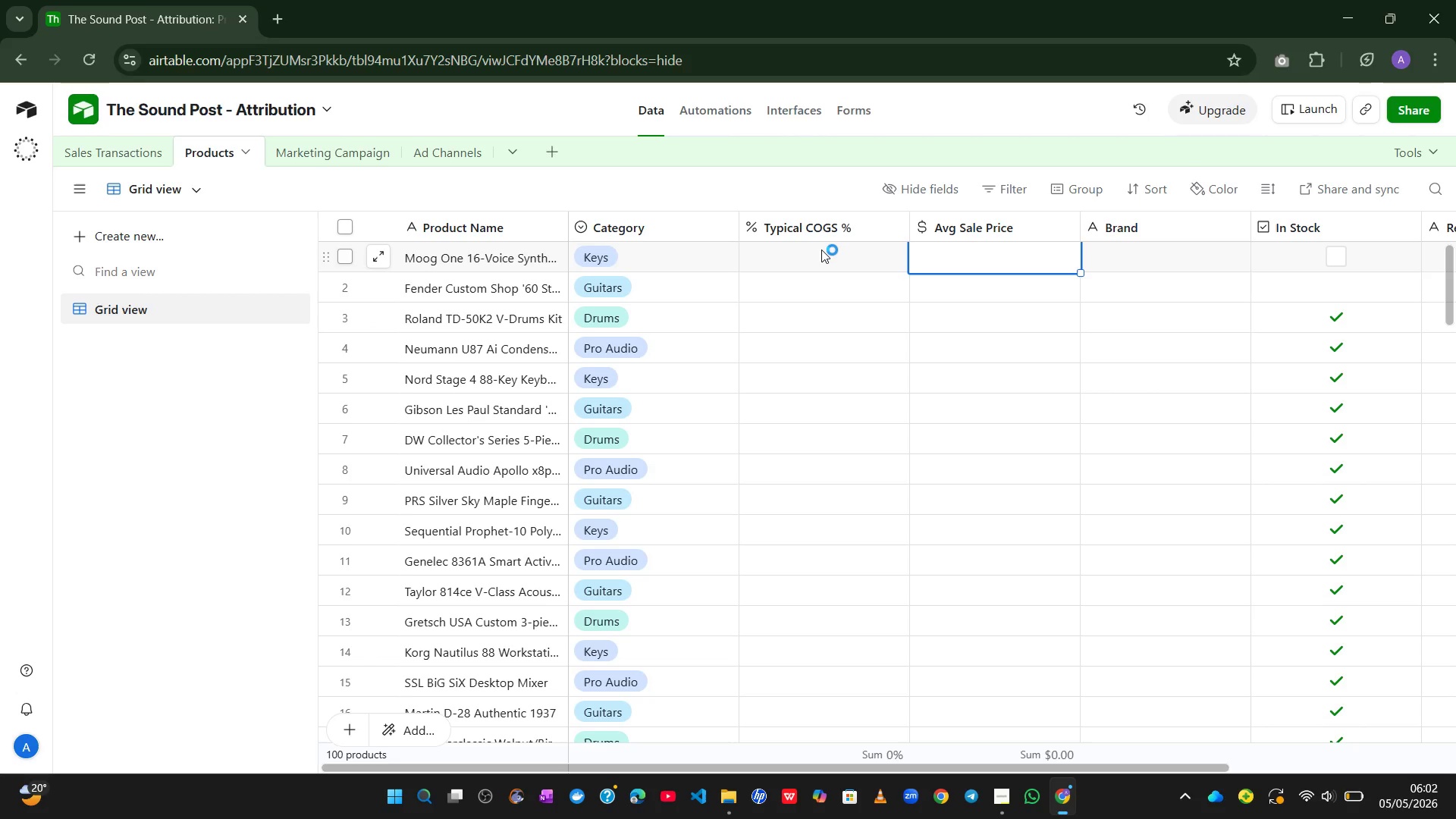 
type([BrightnessDown]65%)
 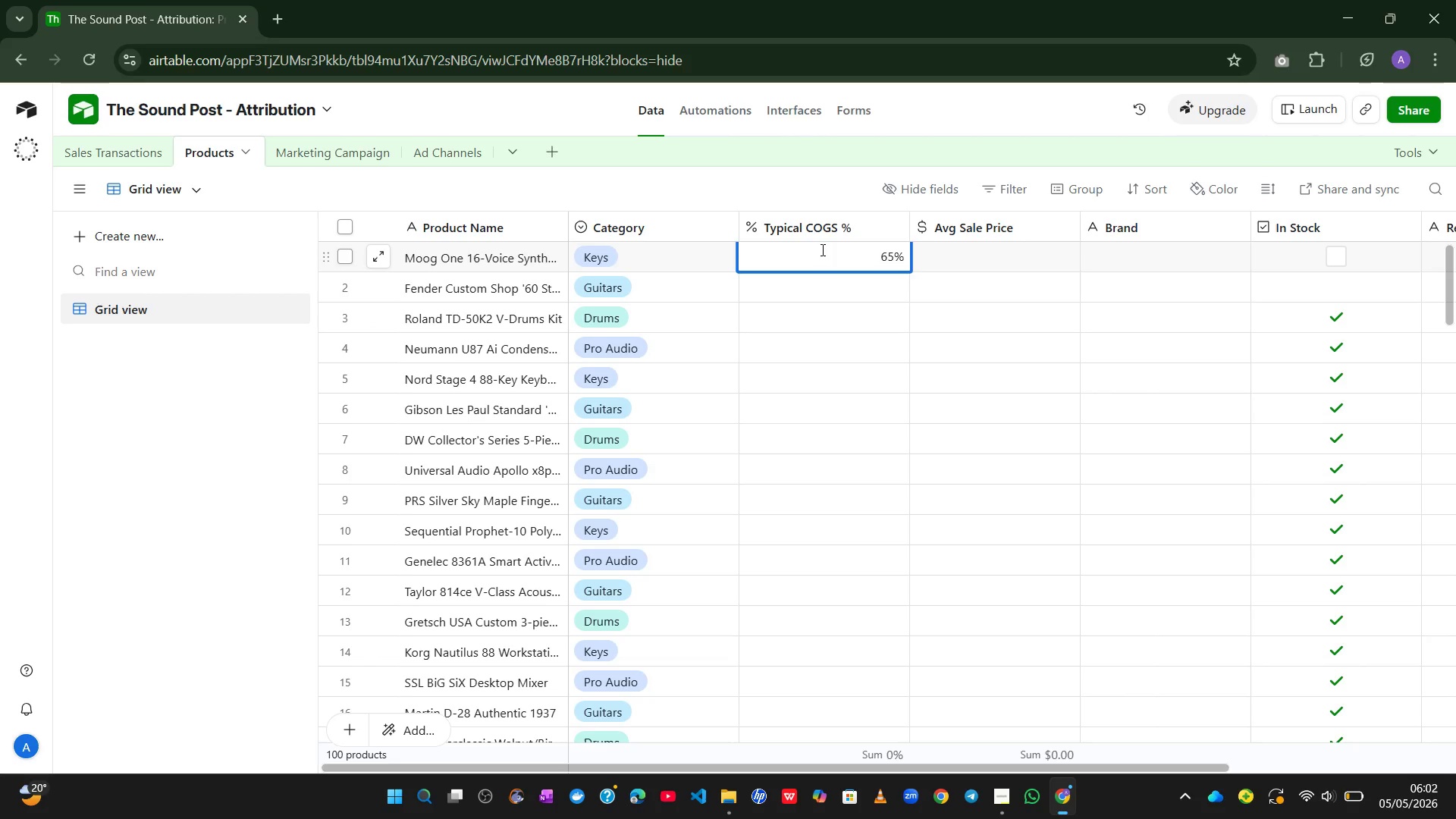 
left_click_drag(start_coordinate=[821, 249], to_coordinate=[836, 341])
 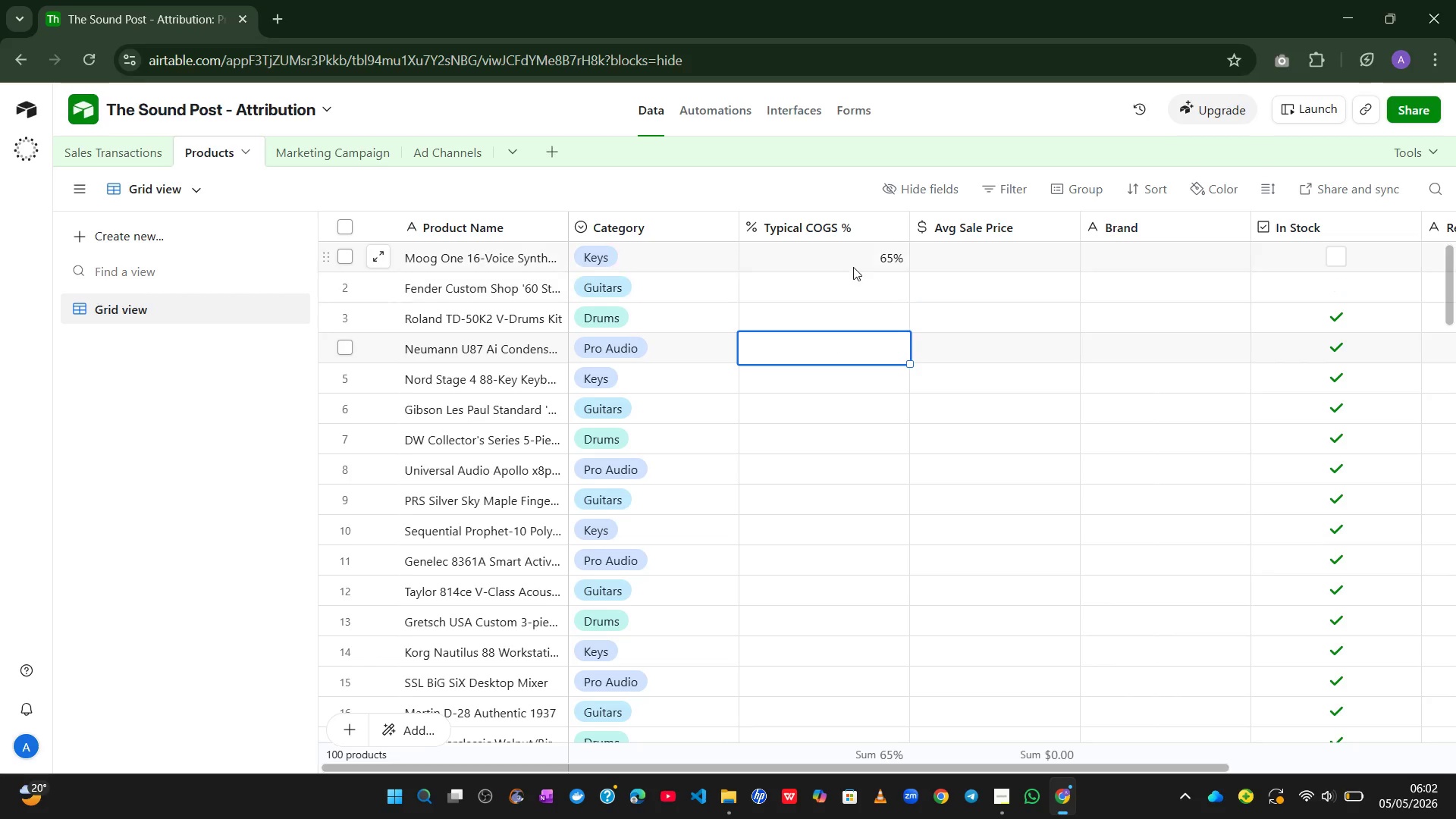 
left_click([836, 341])
 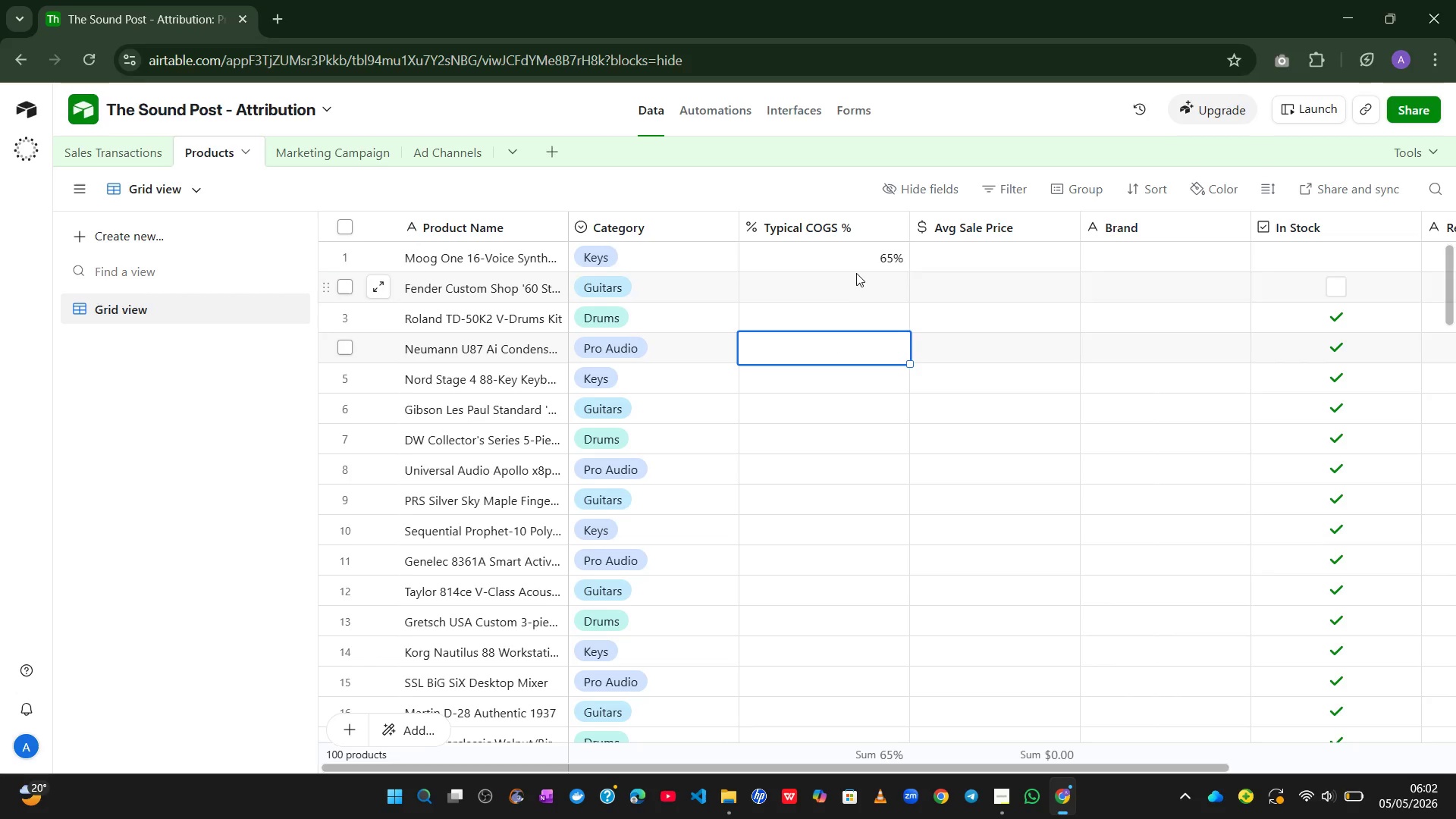 
left_click([852, 265])
 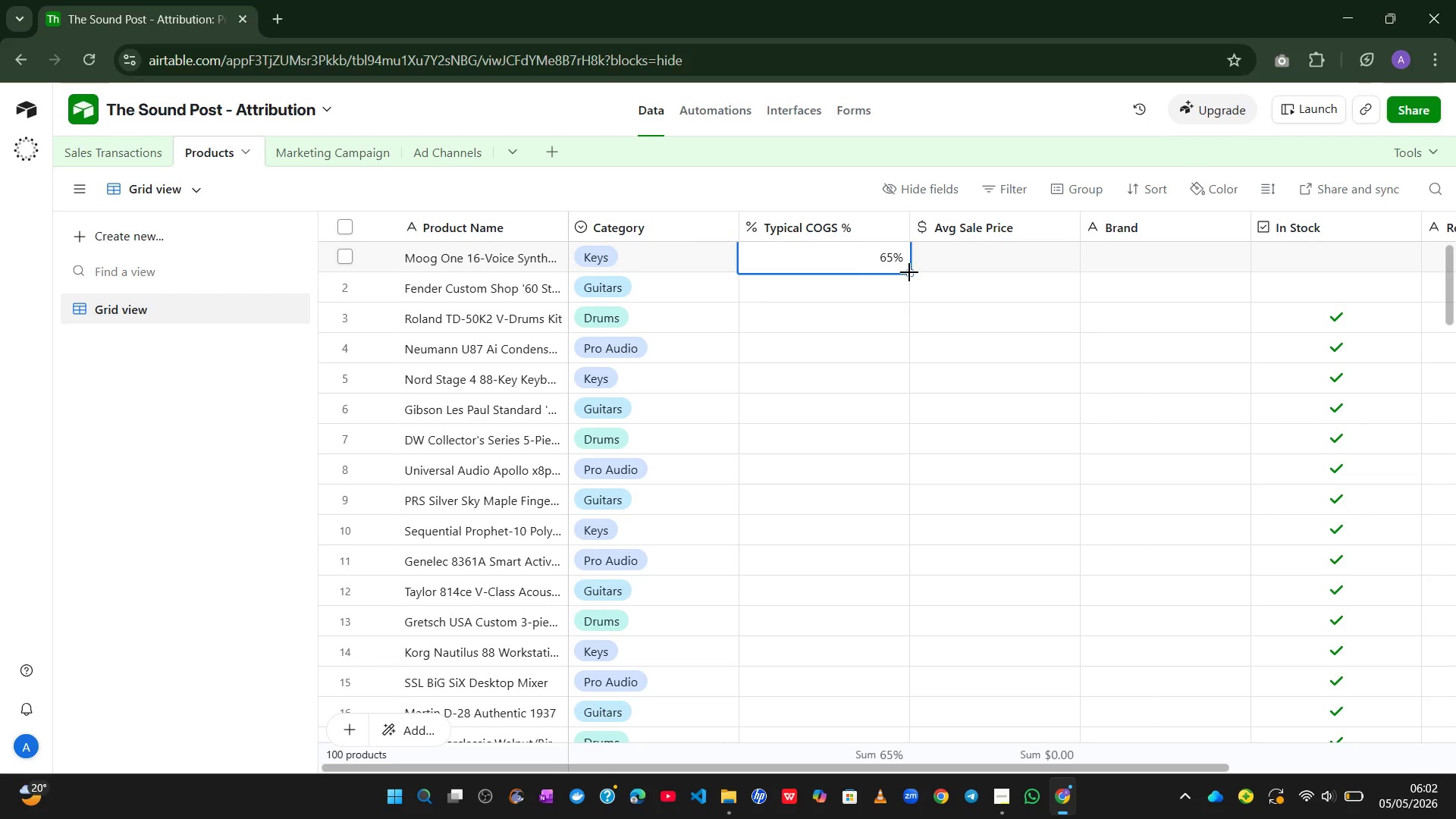 
left_click_drag(start_coordinate=[910, 272], to_coordinate=[899, 726])
 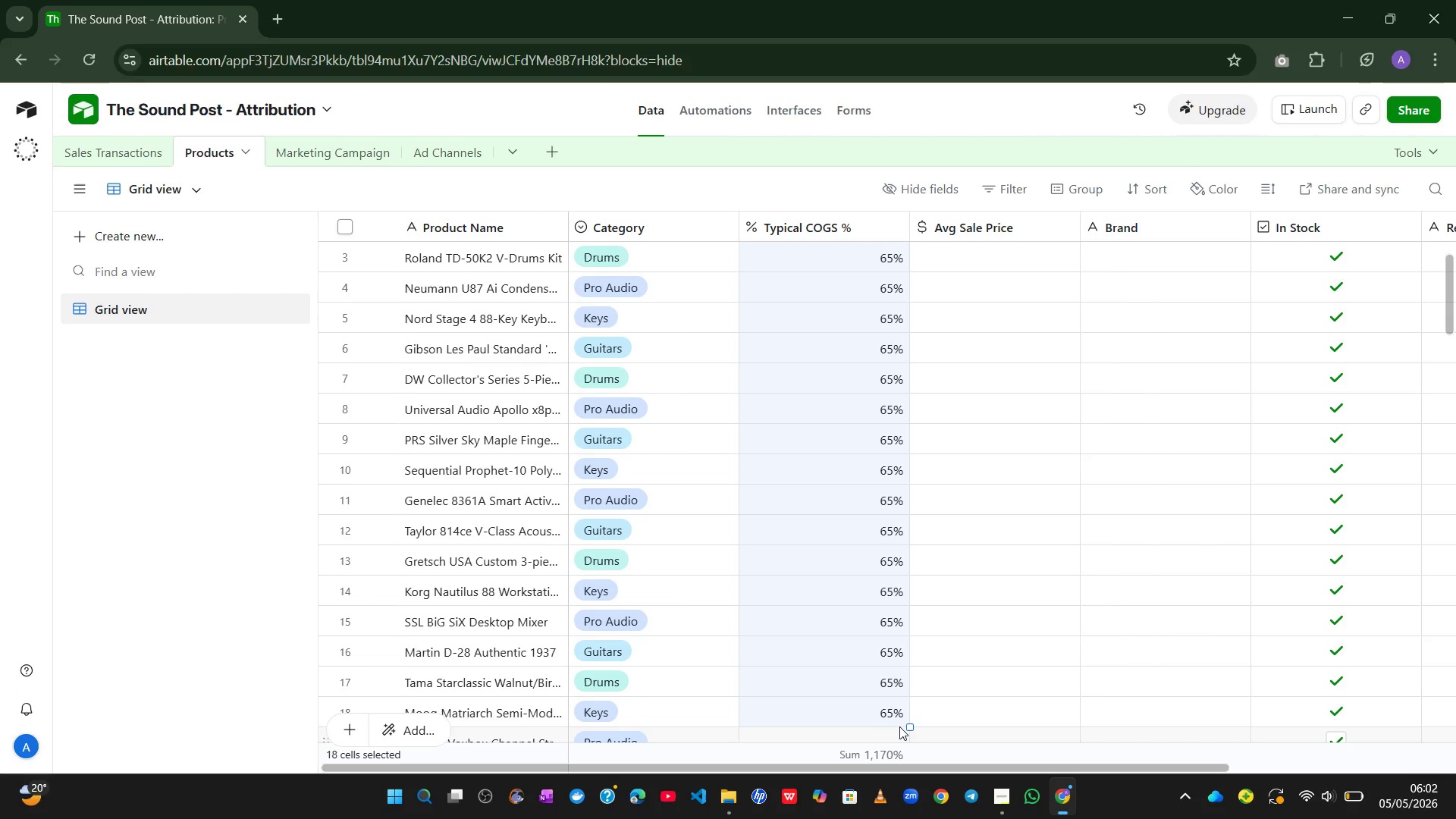 
wait(15.08)
 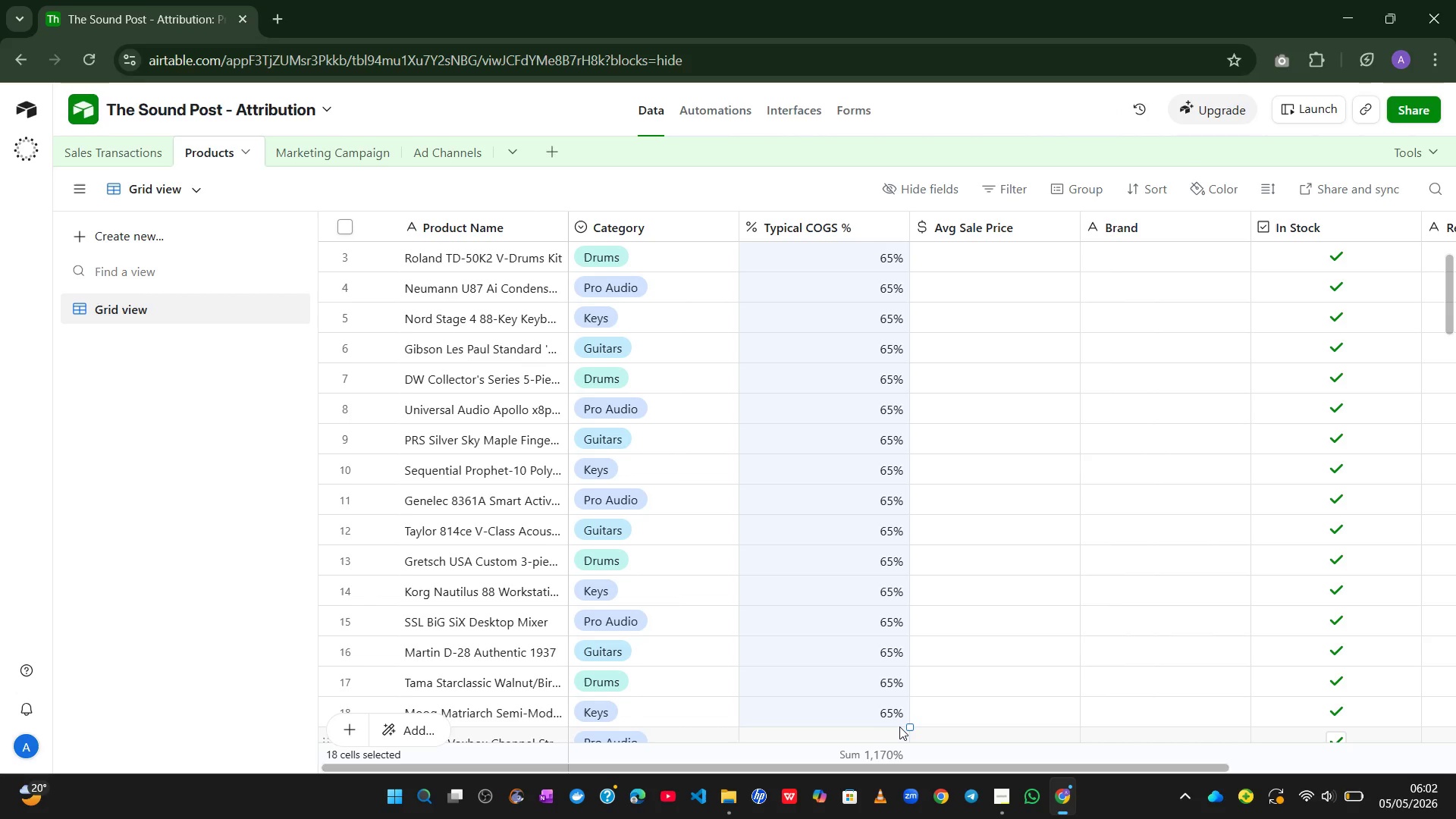 
left_click([93, 143])
 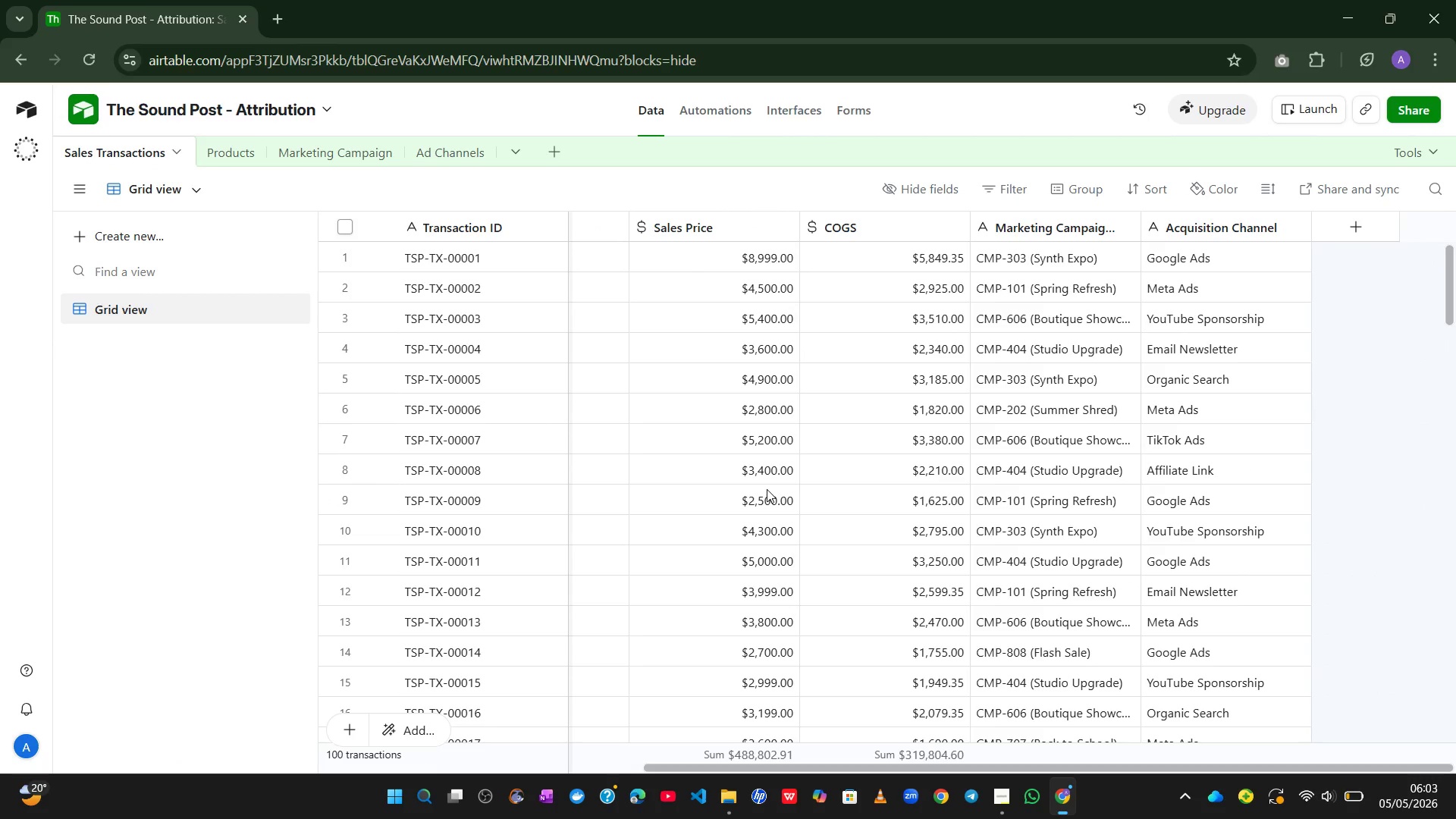 
wait(10.17)
 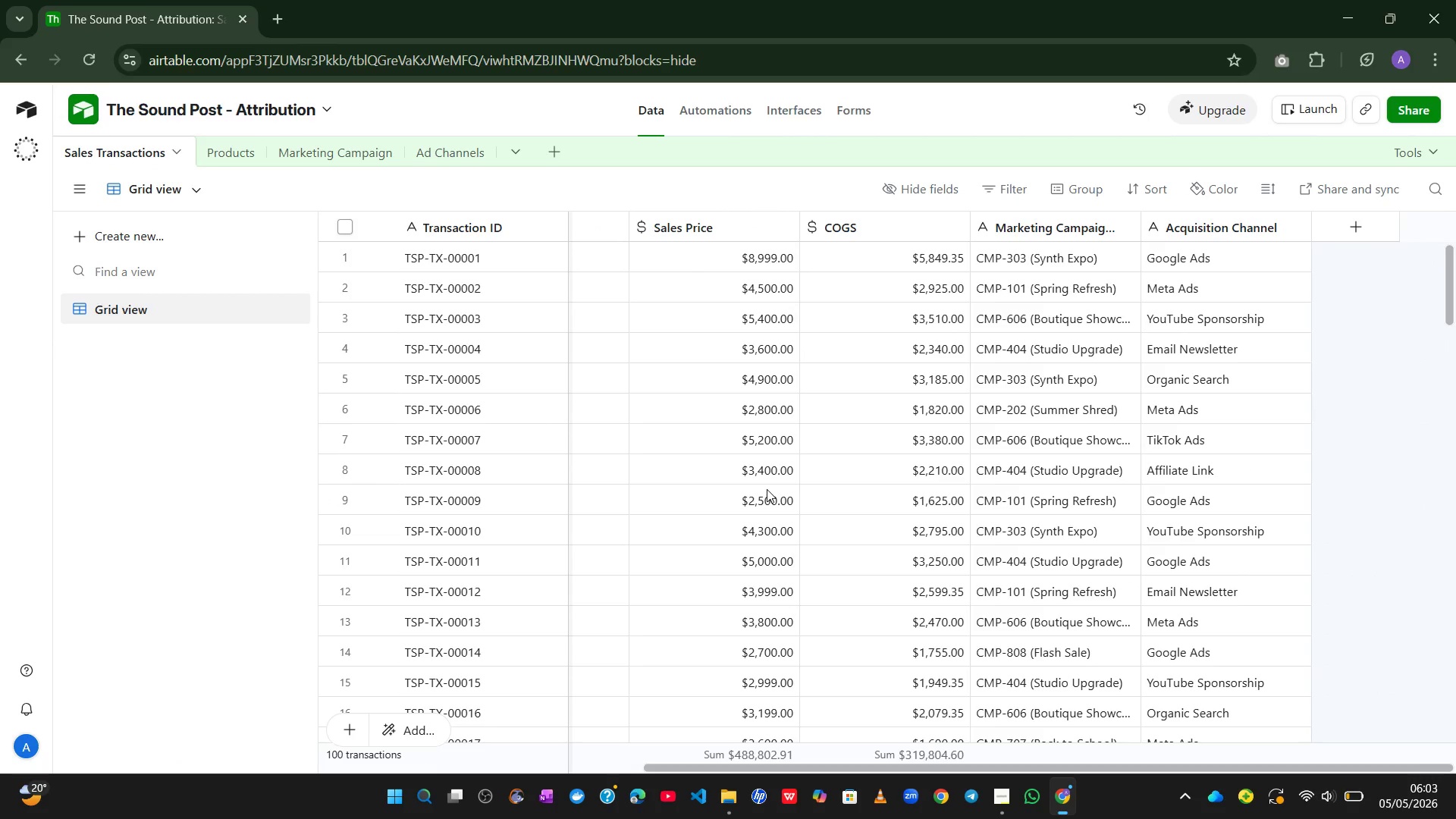 
left_click([225, 146])
 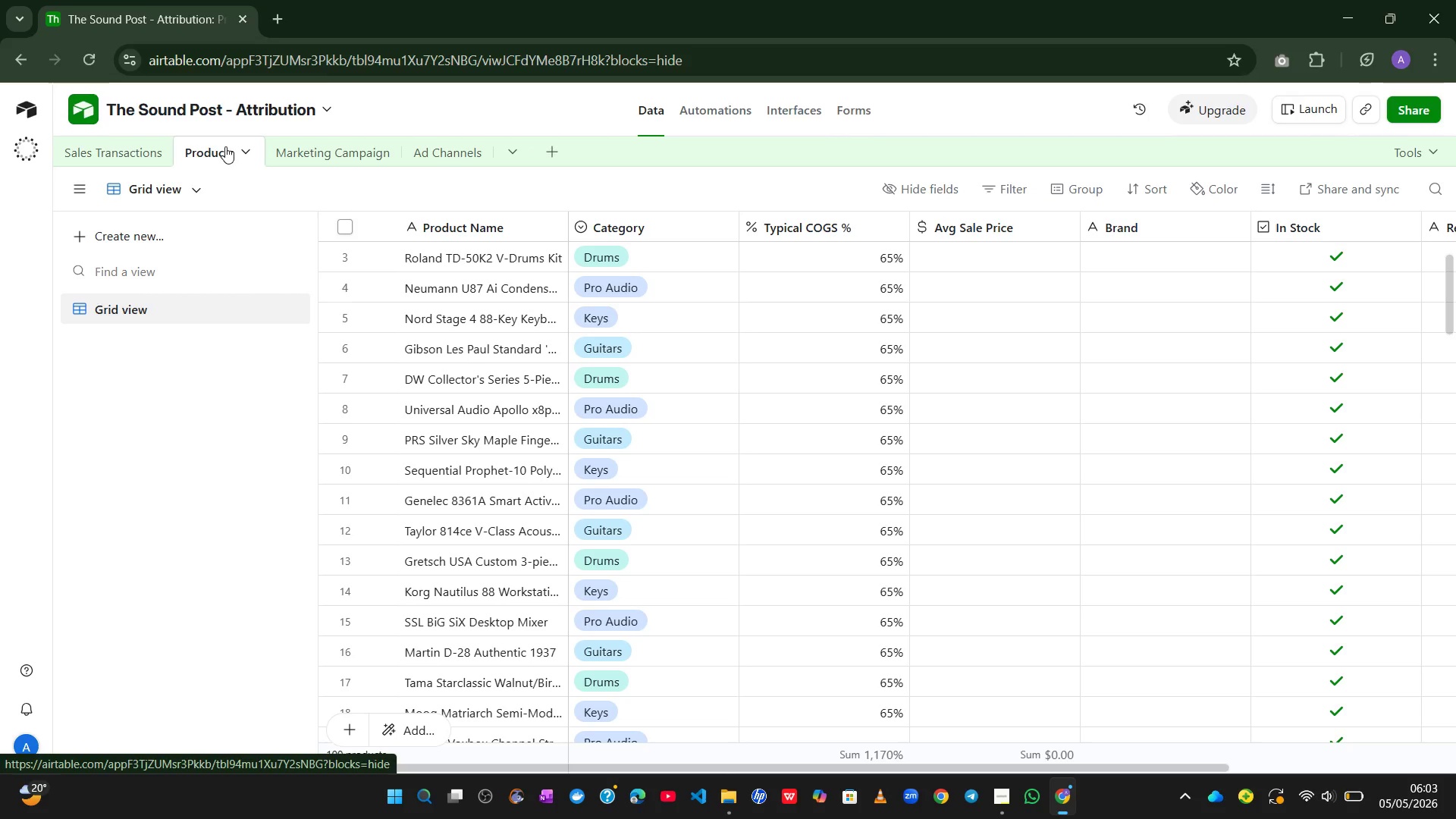 
wait(7.64)
 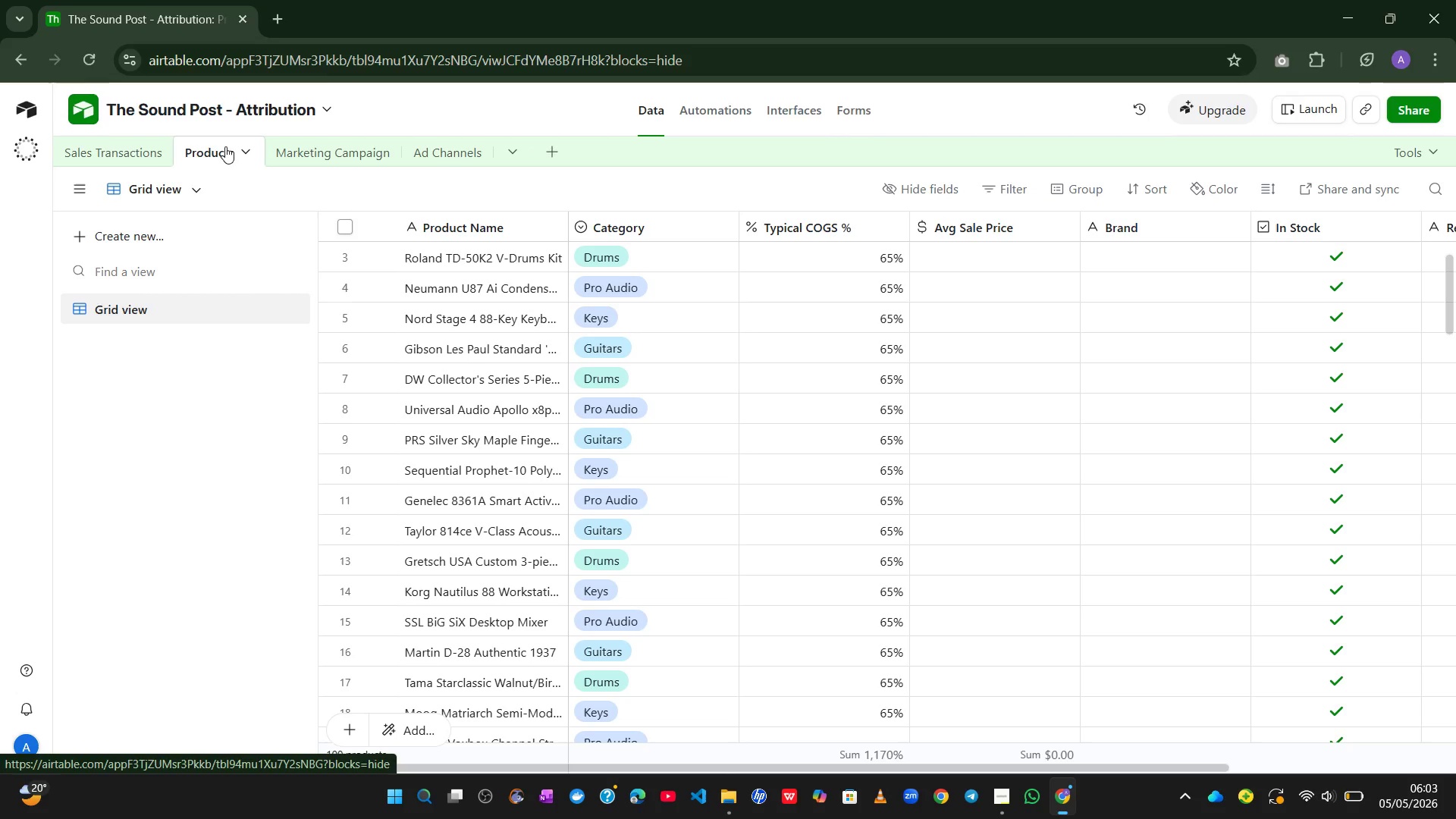 
left_click([988, 261])
 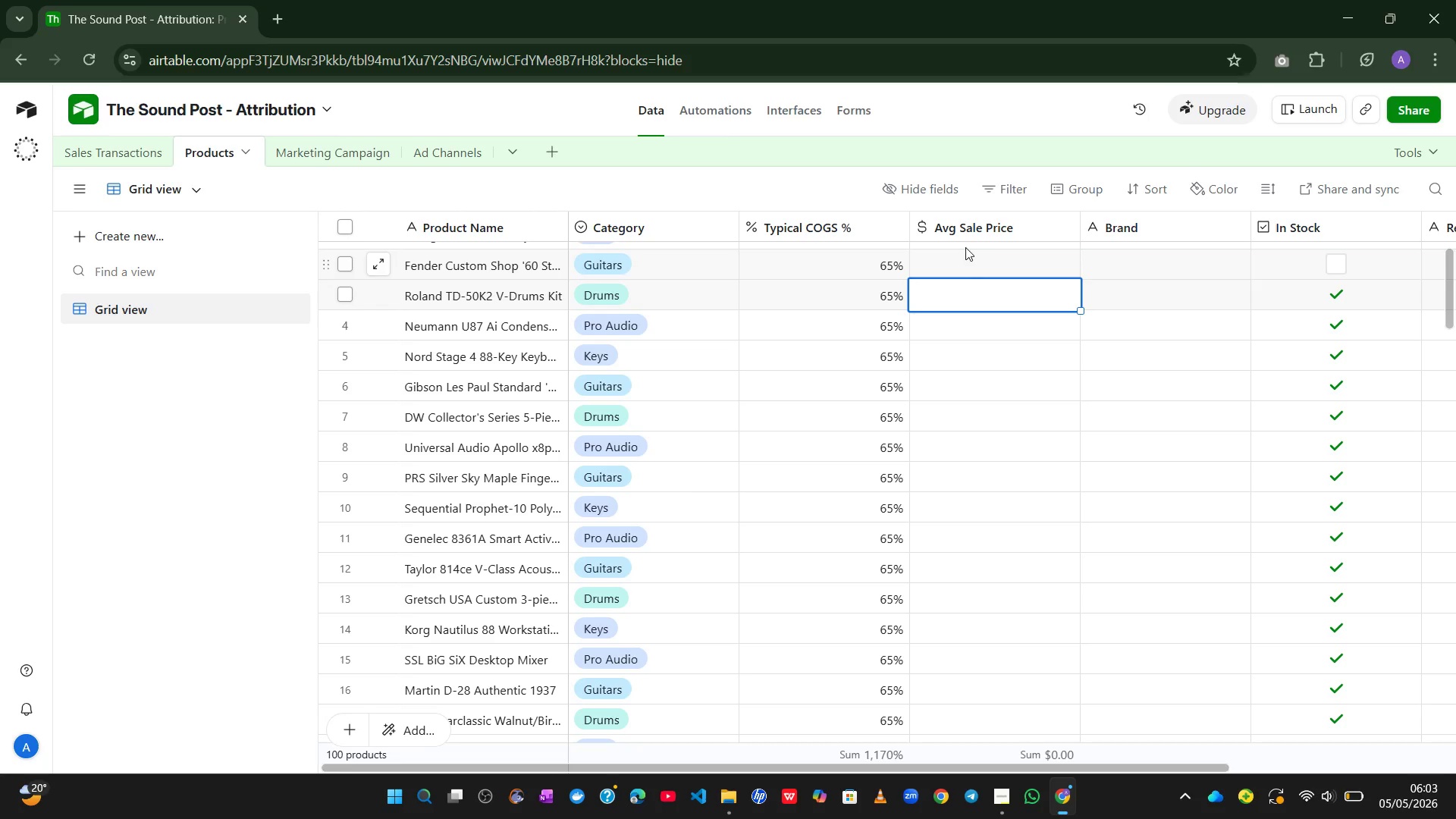 
left_click([965, 247])
 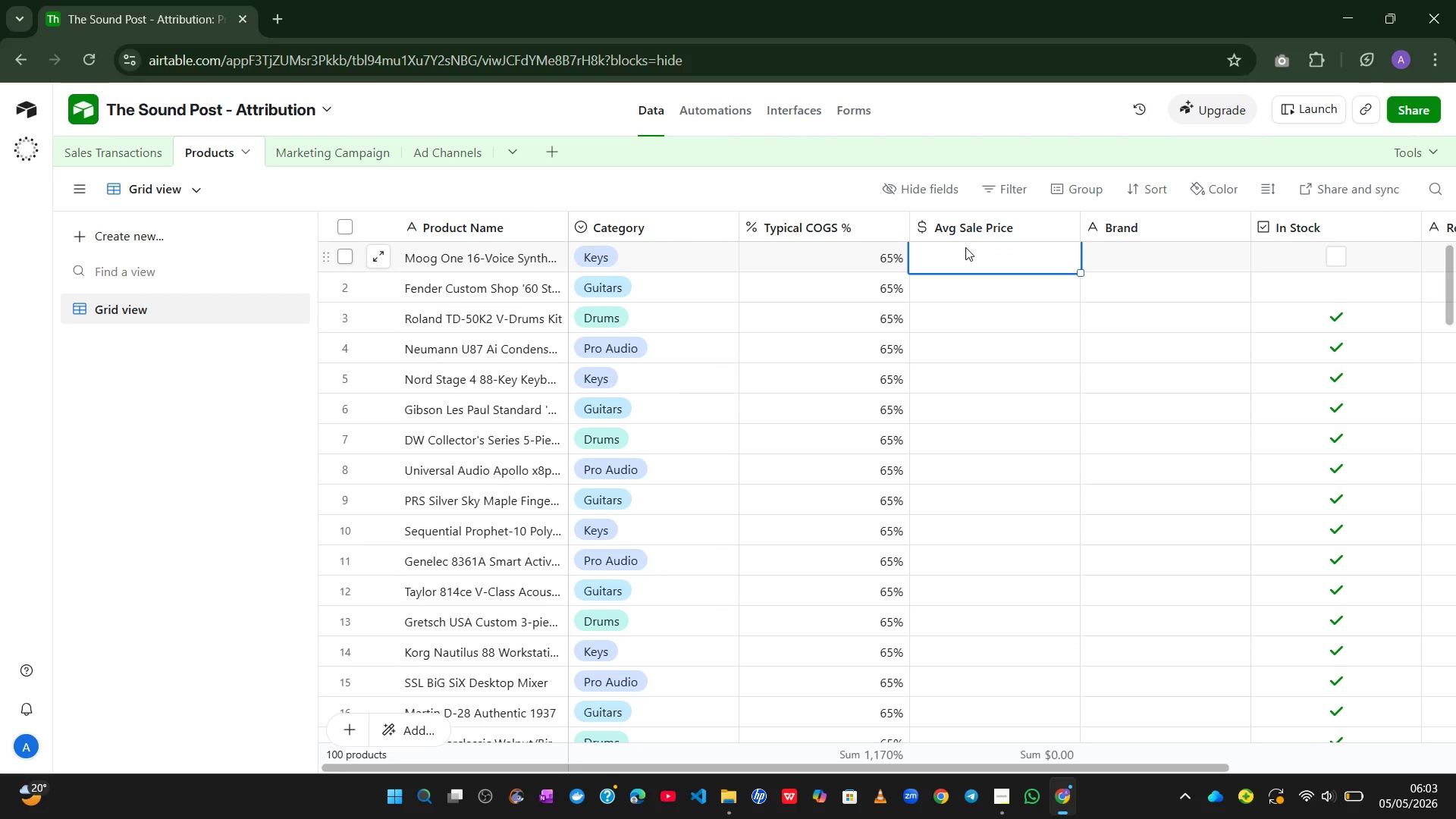 
key(ArrowUp)
 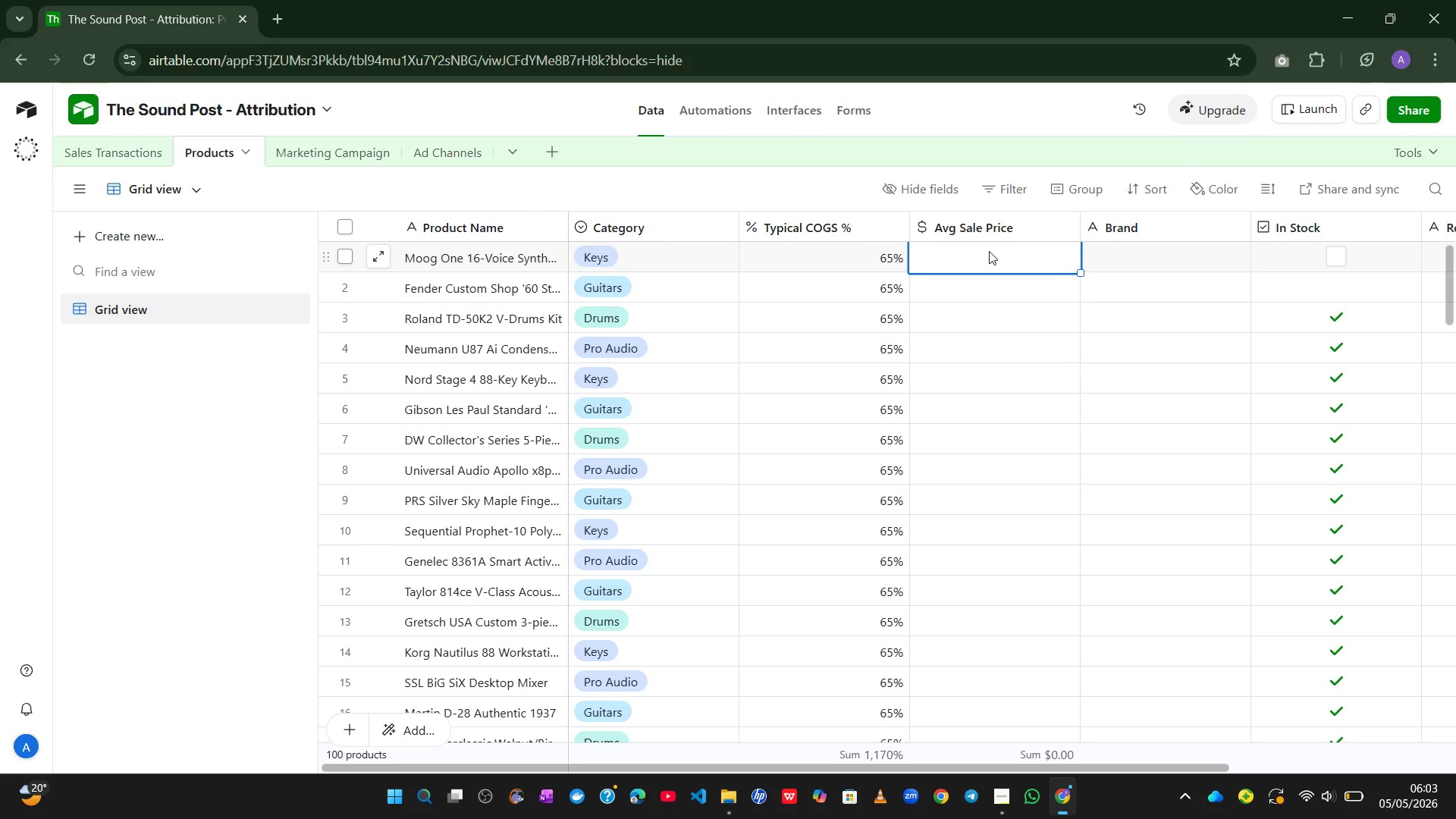 
double_click([989, 251])
 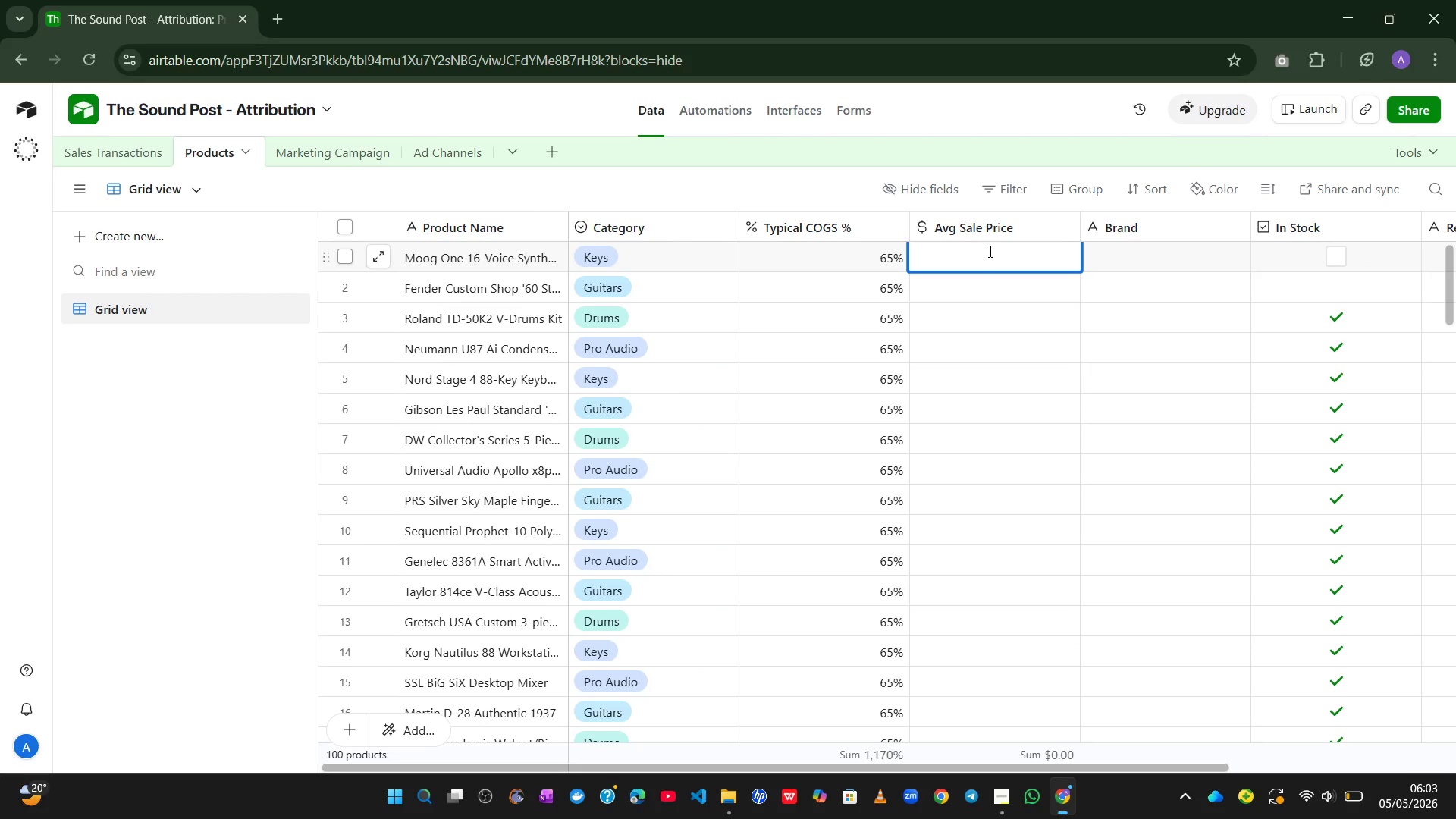 
key(ArrowUp)
 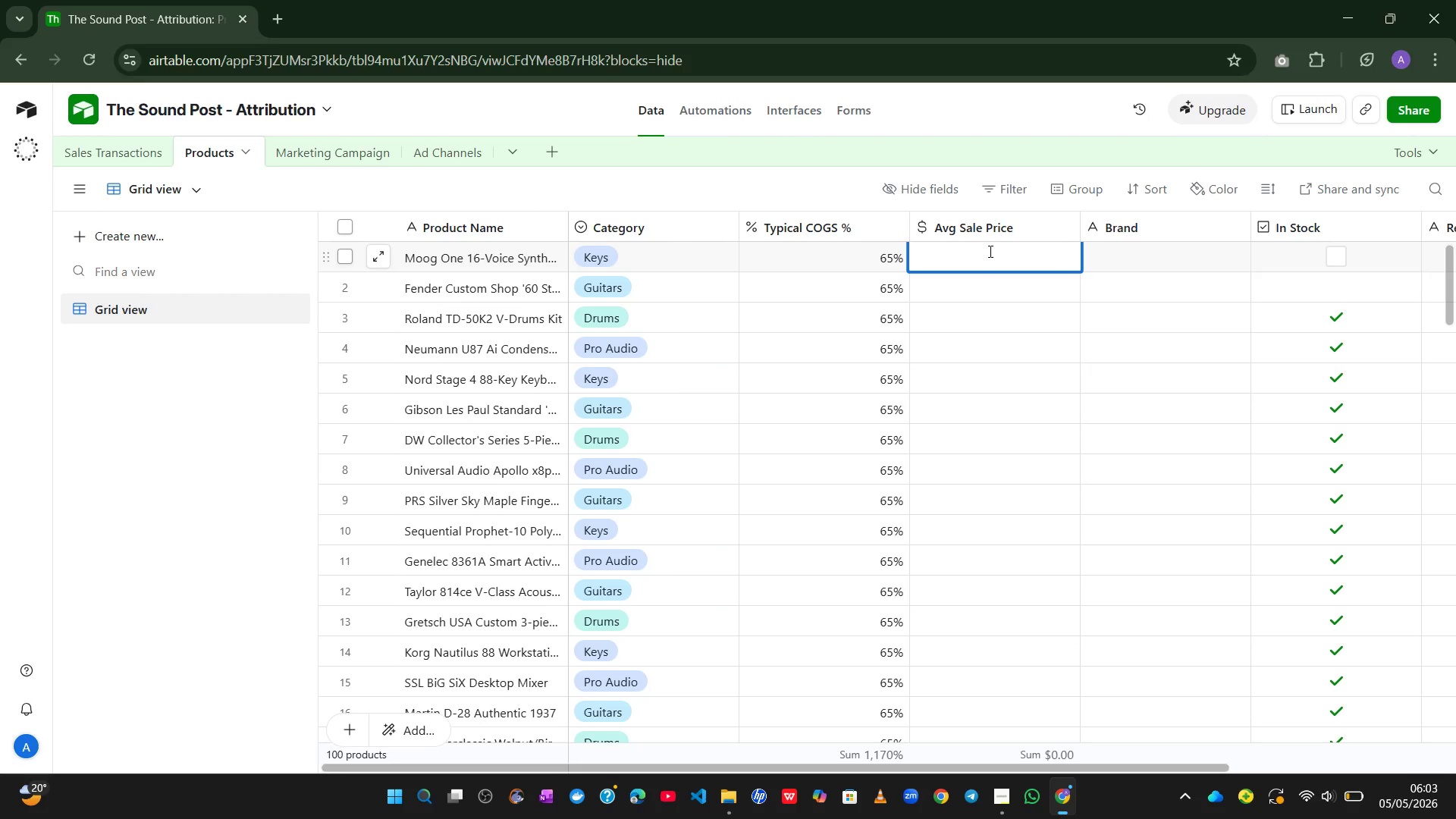 
left_click([989, 251])
 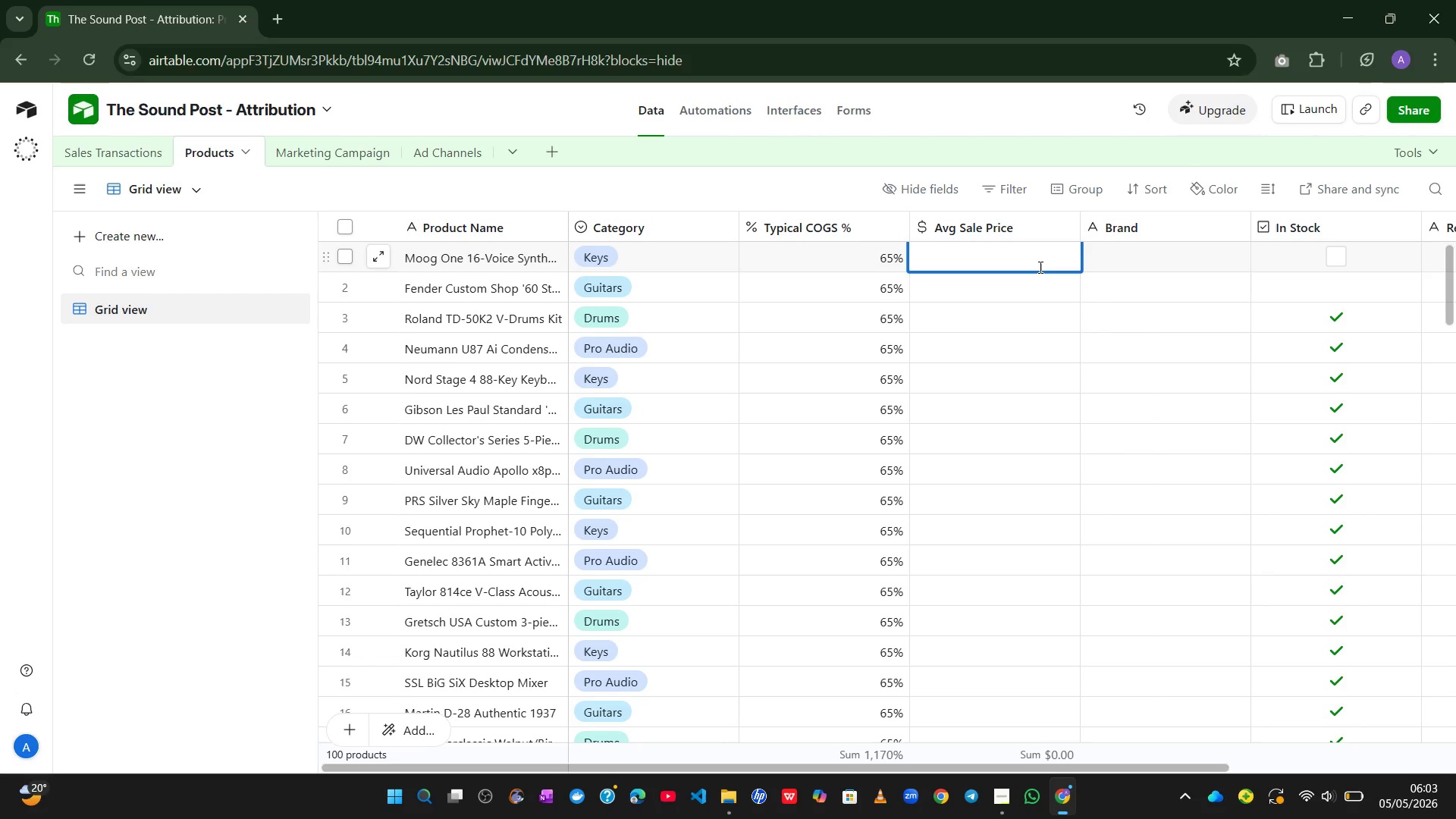 
wait(6.41)
 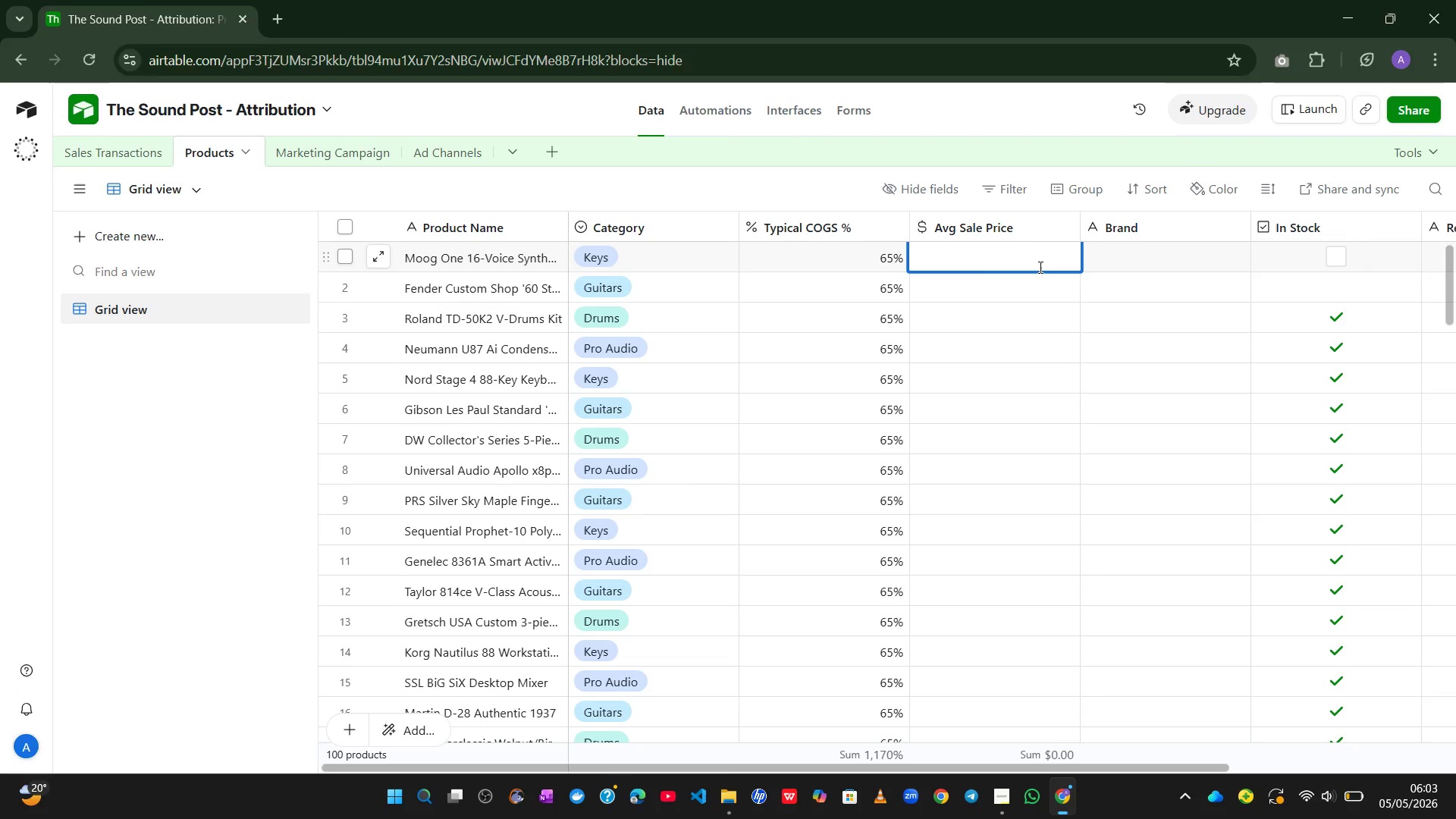 
key(NumLock)
 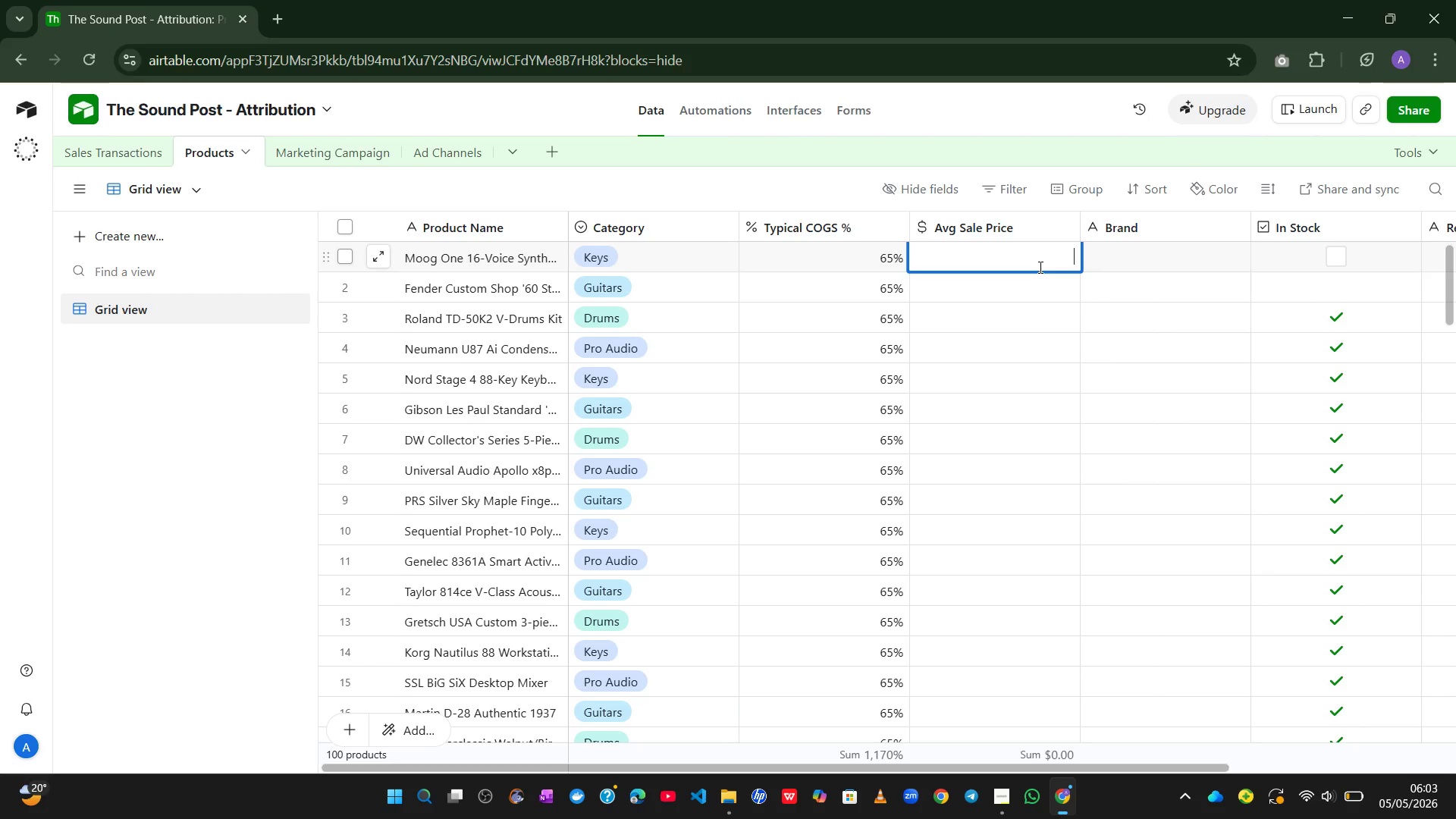 
key(NumLock)
 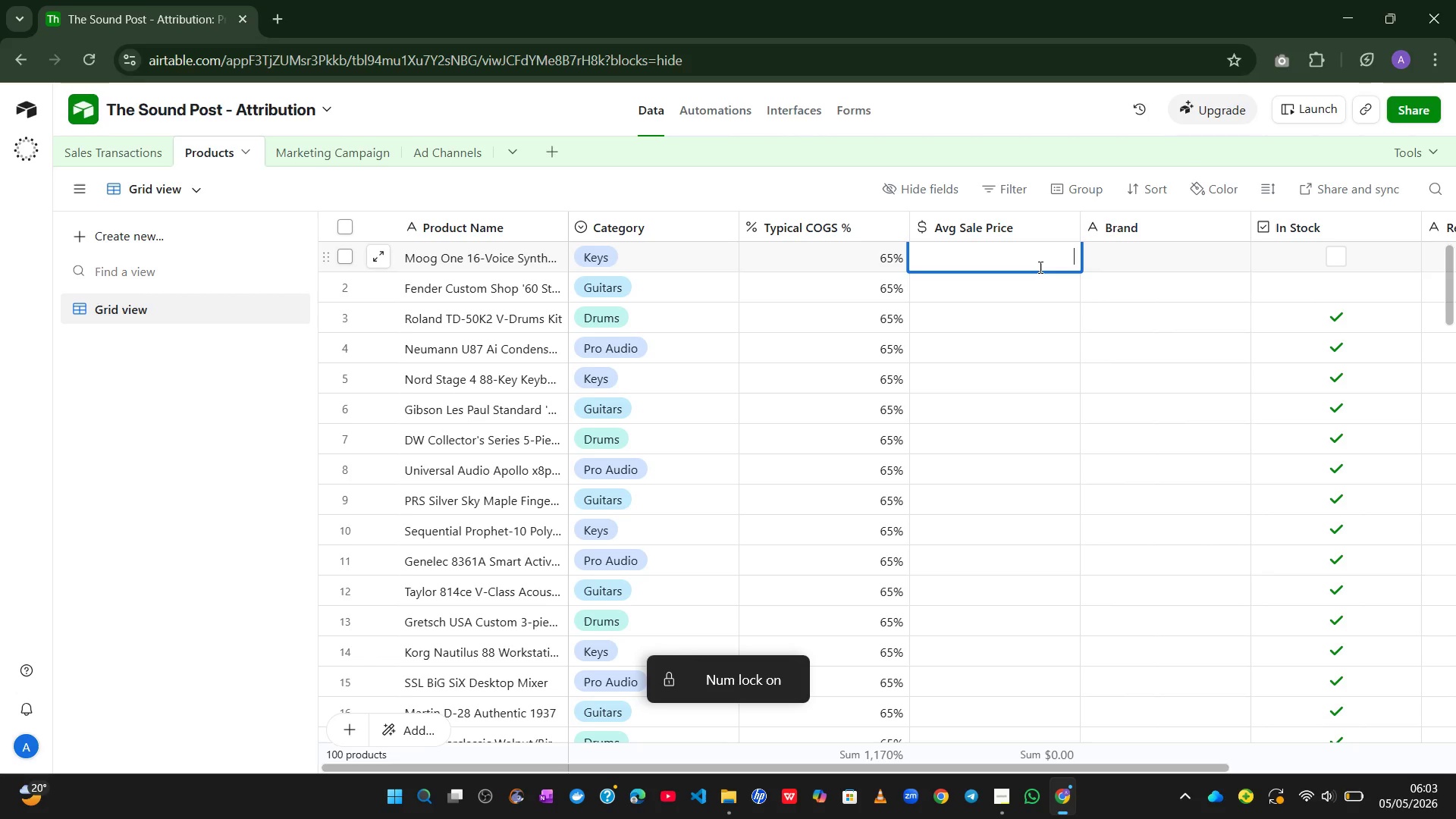 
key(Numpad8)
 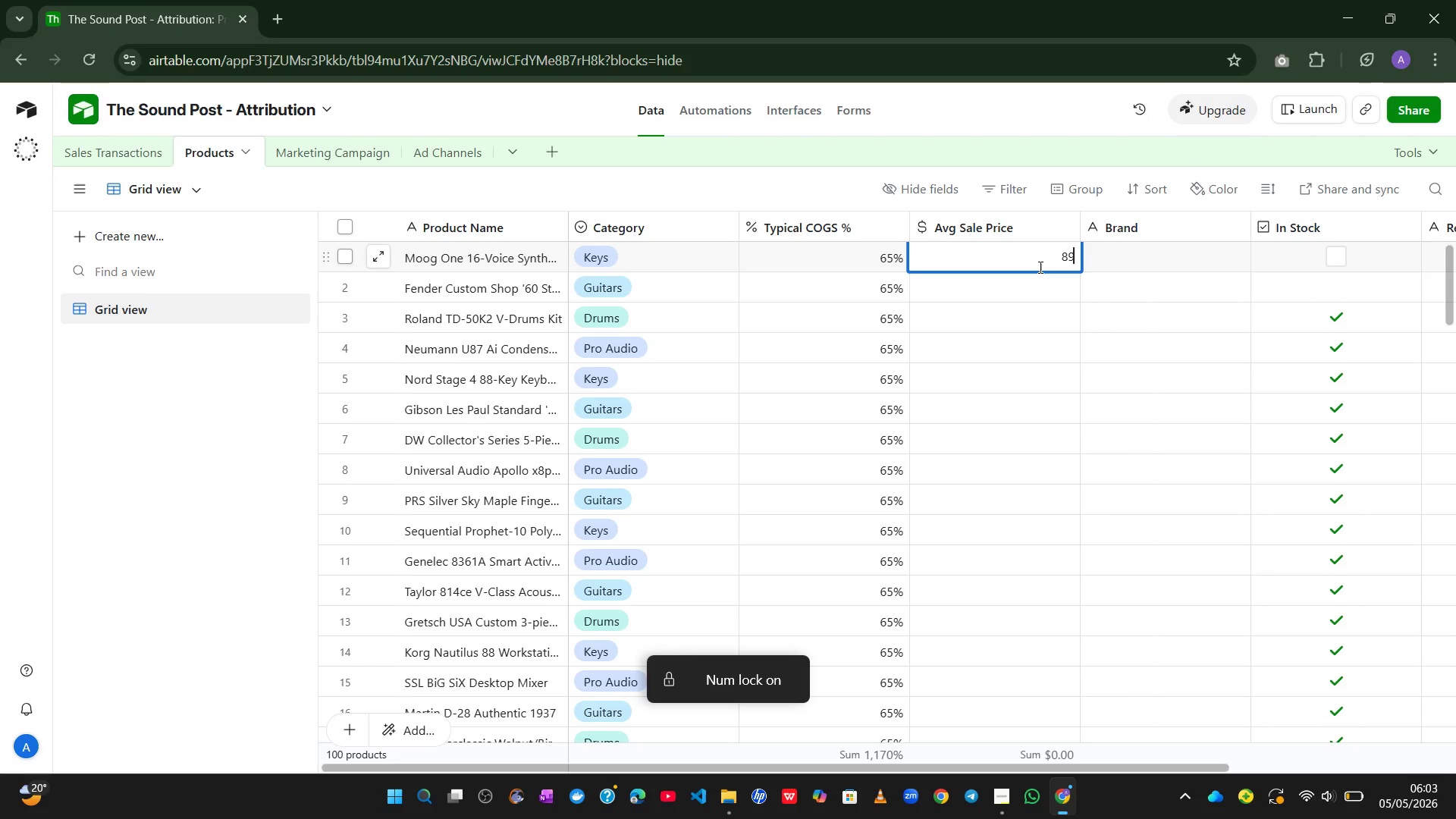 
key(Numpad9)
 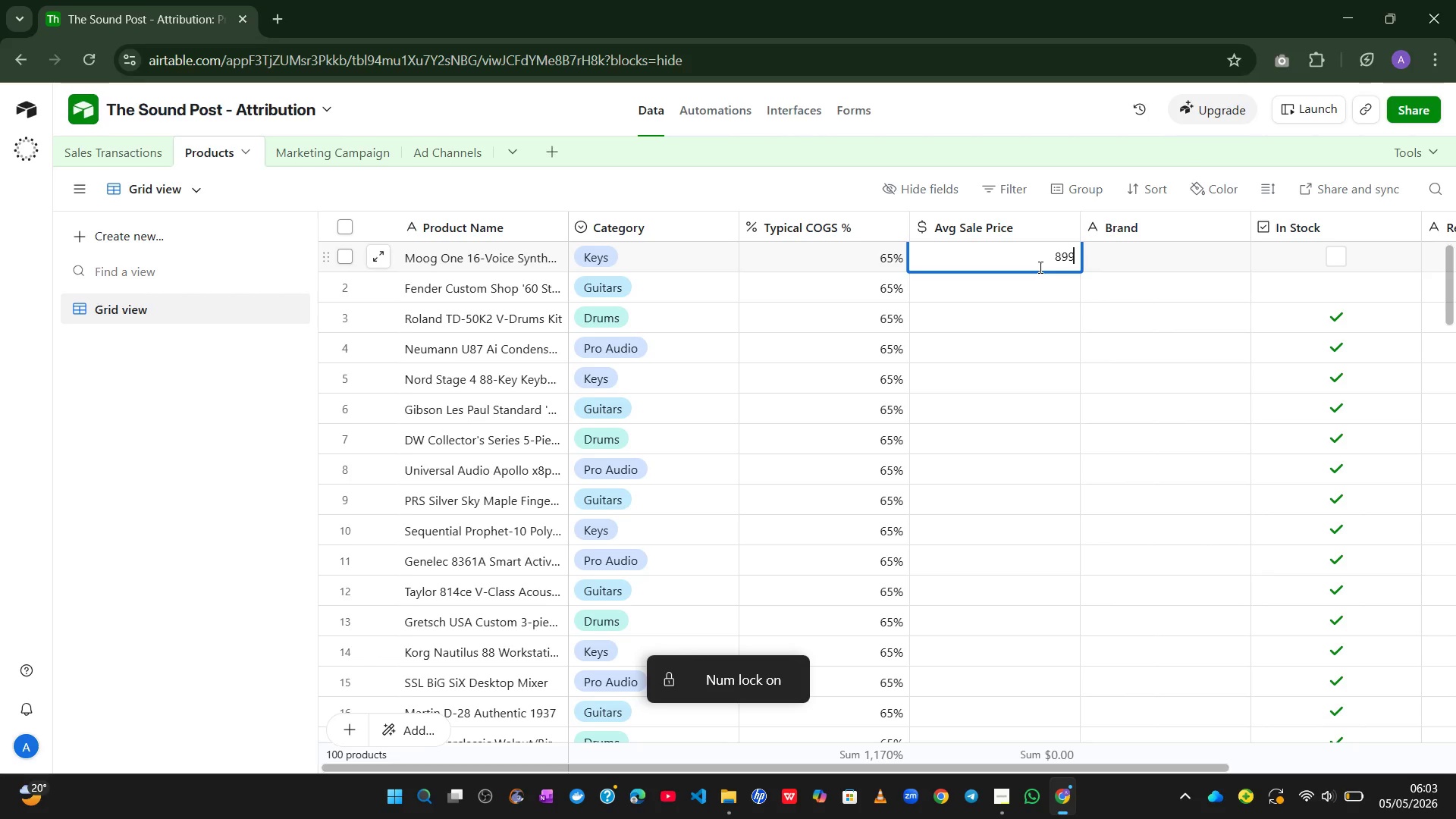 
key(Numpad9)
 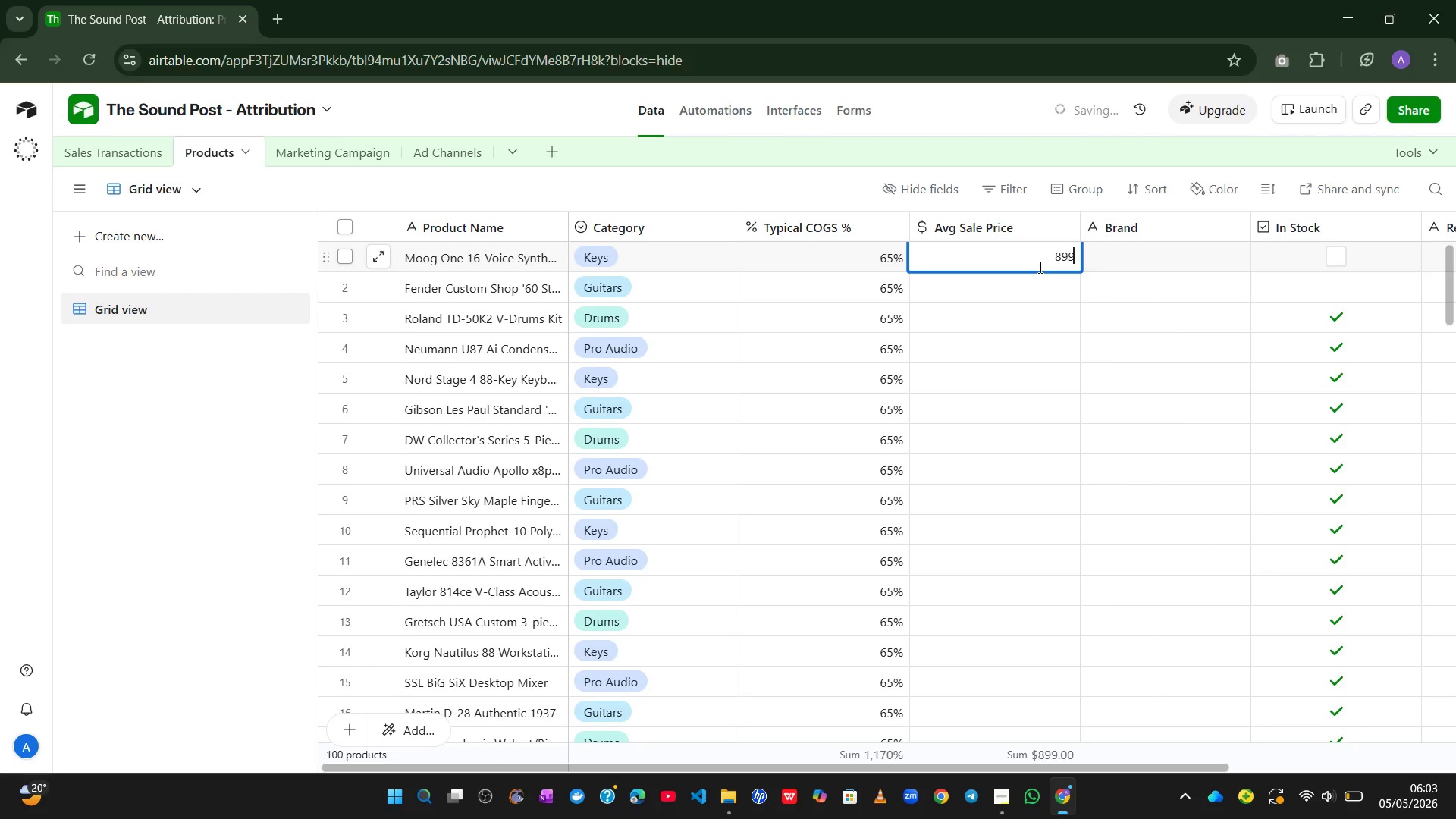 
key(Numpad9)
 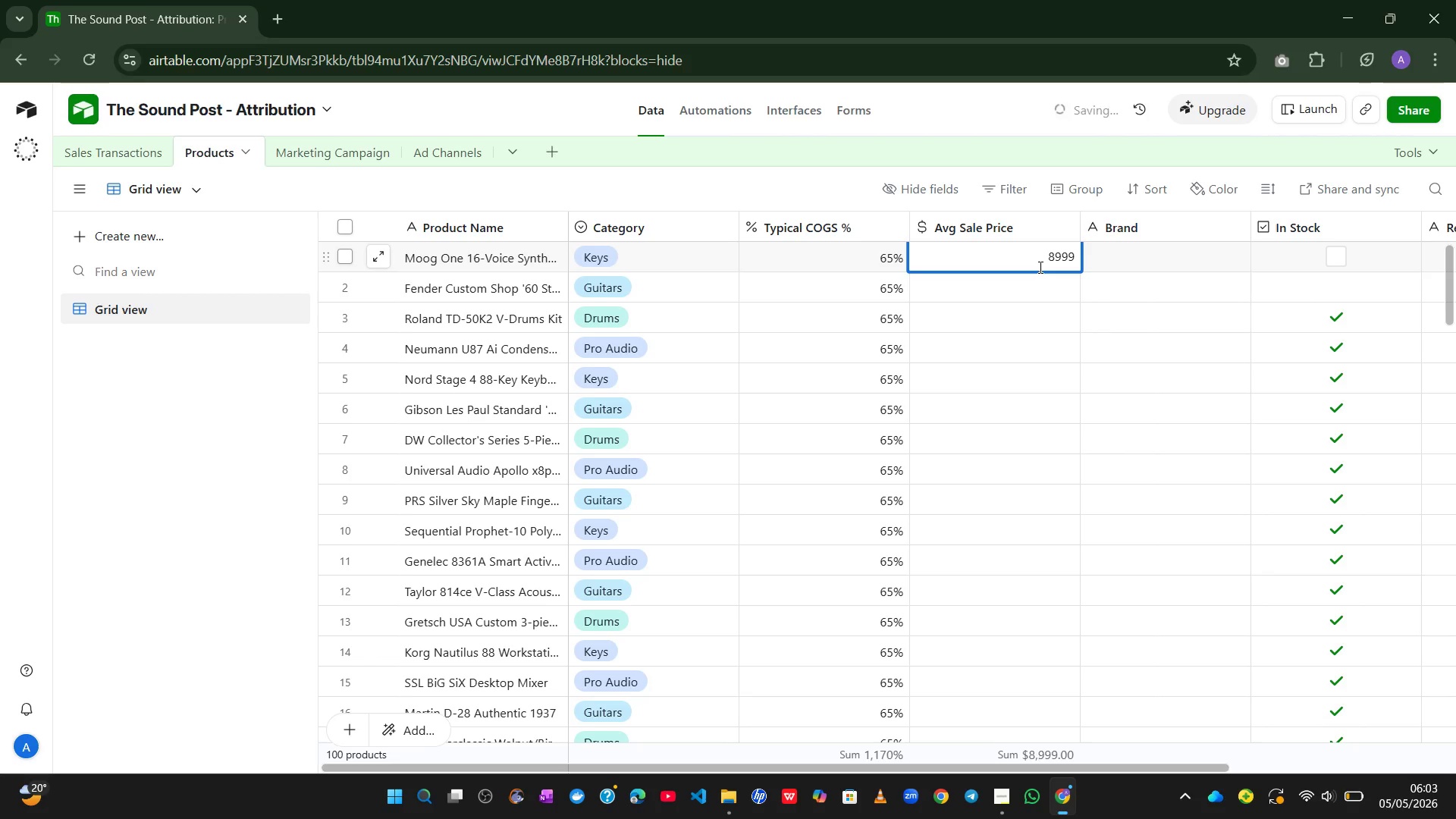 
key(Enter)
 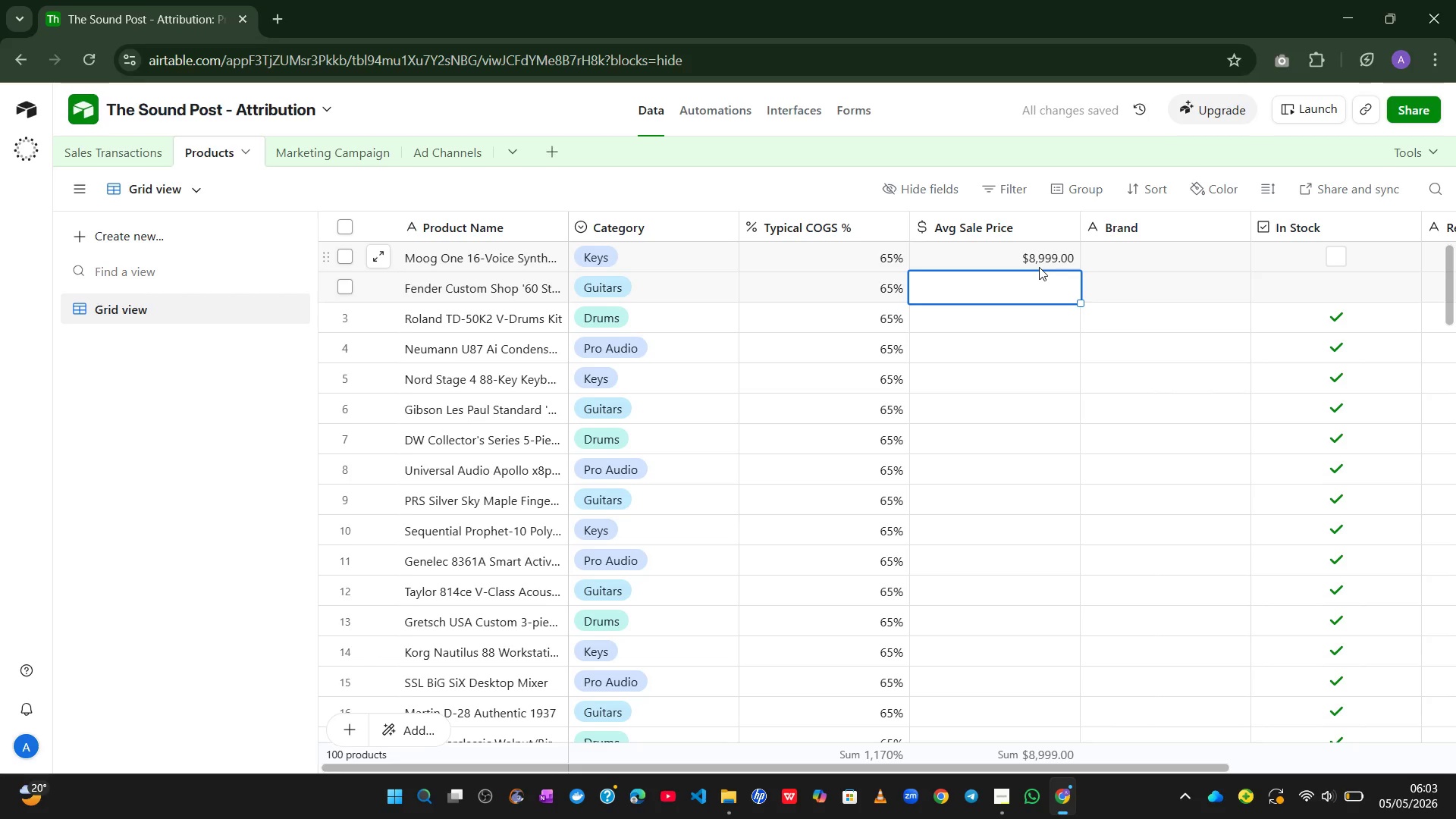 
key(Numpad4)
 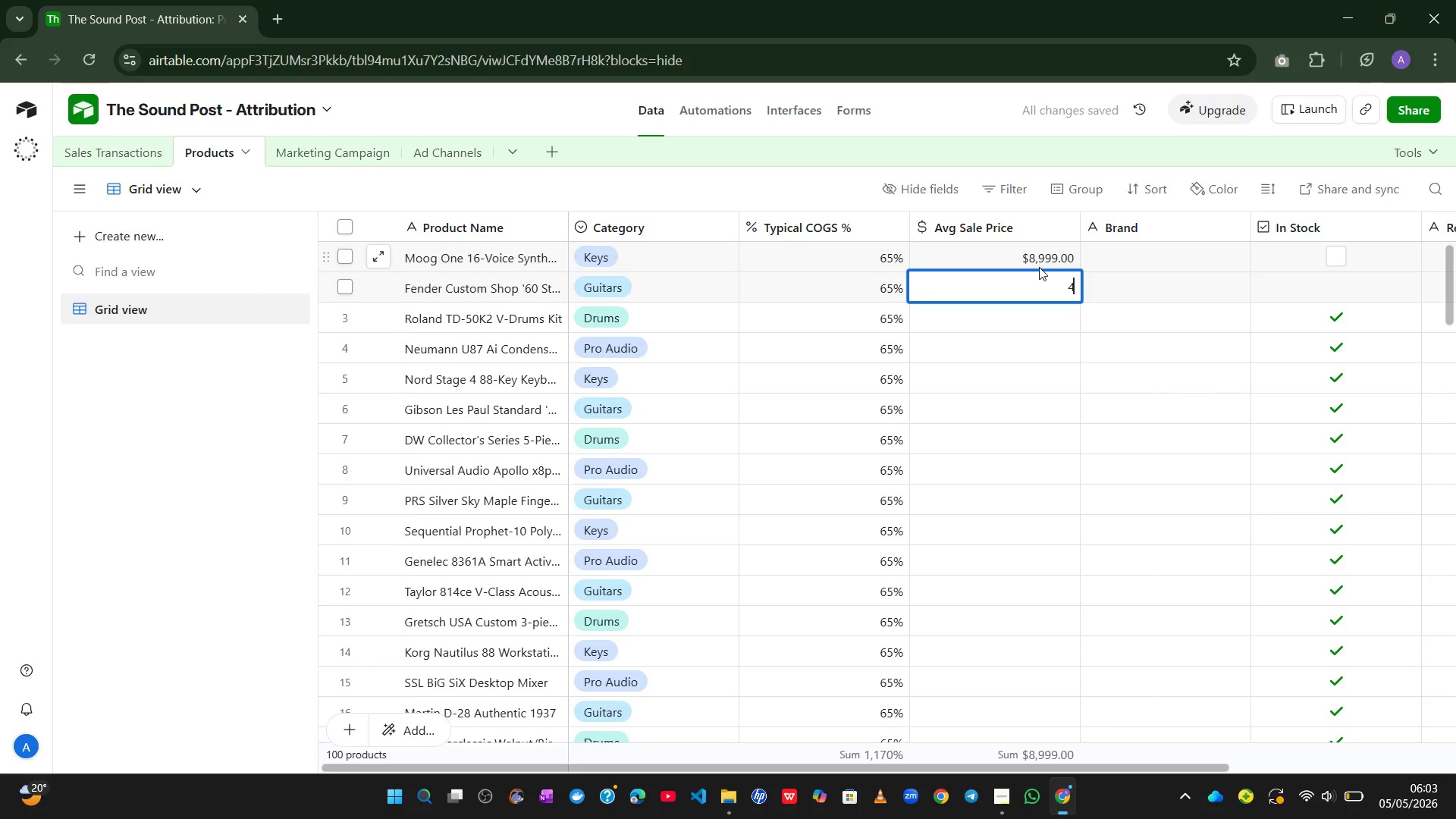 
key(Numpad5)
 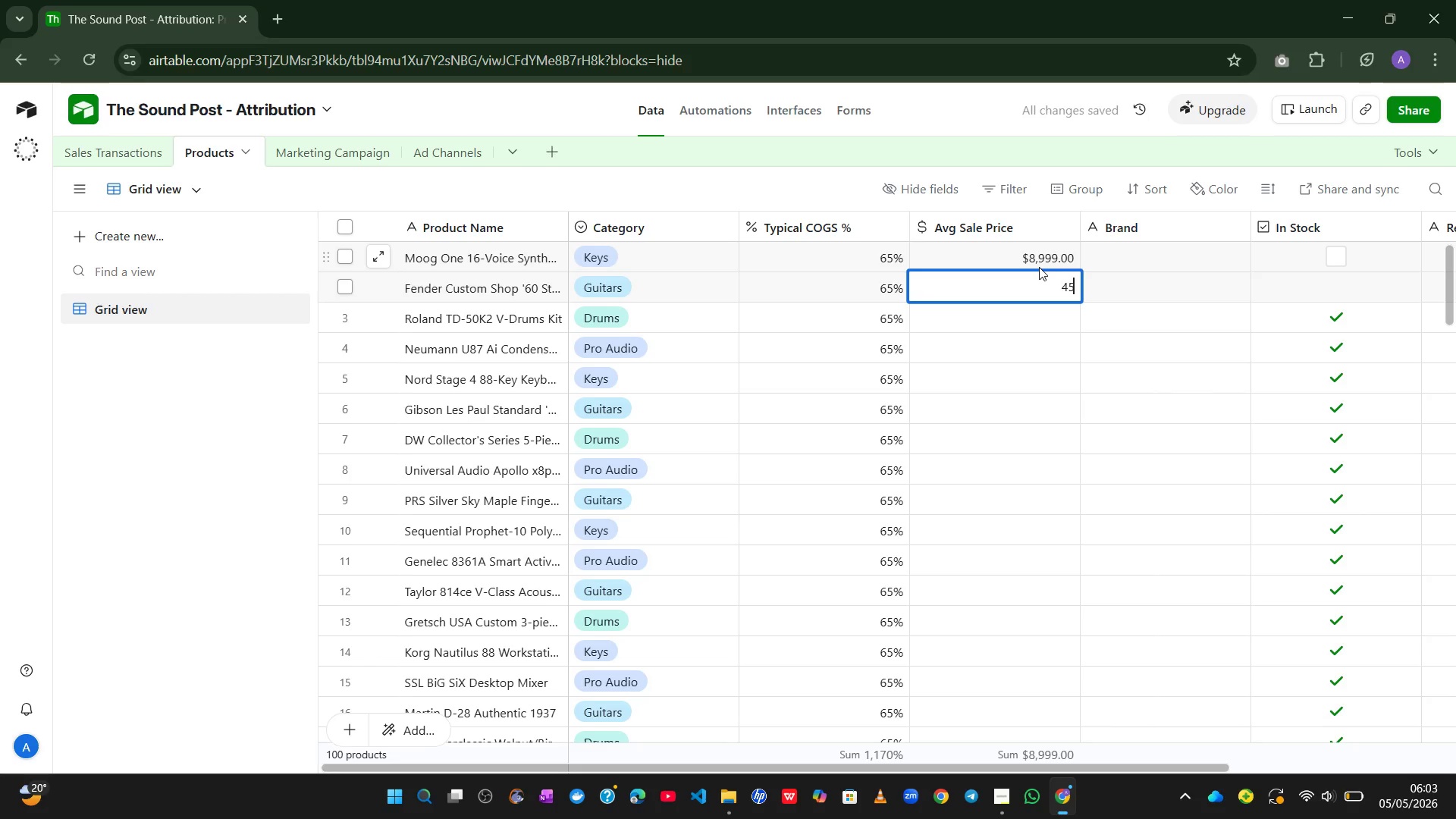 
key(Numpad0)
 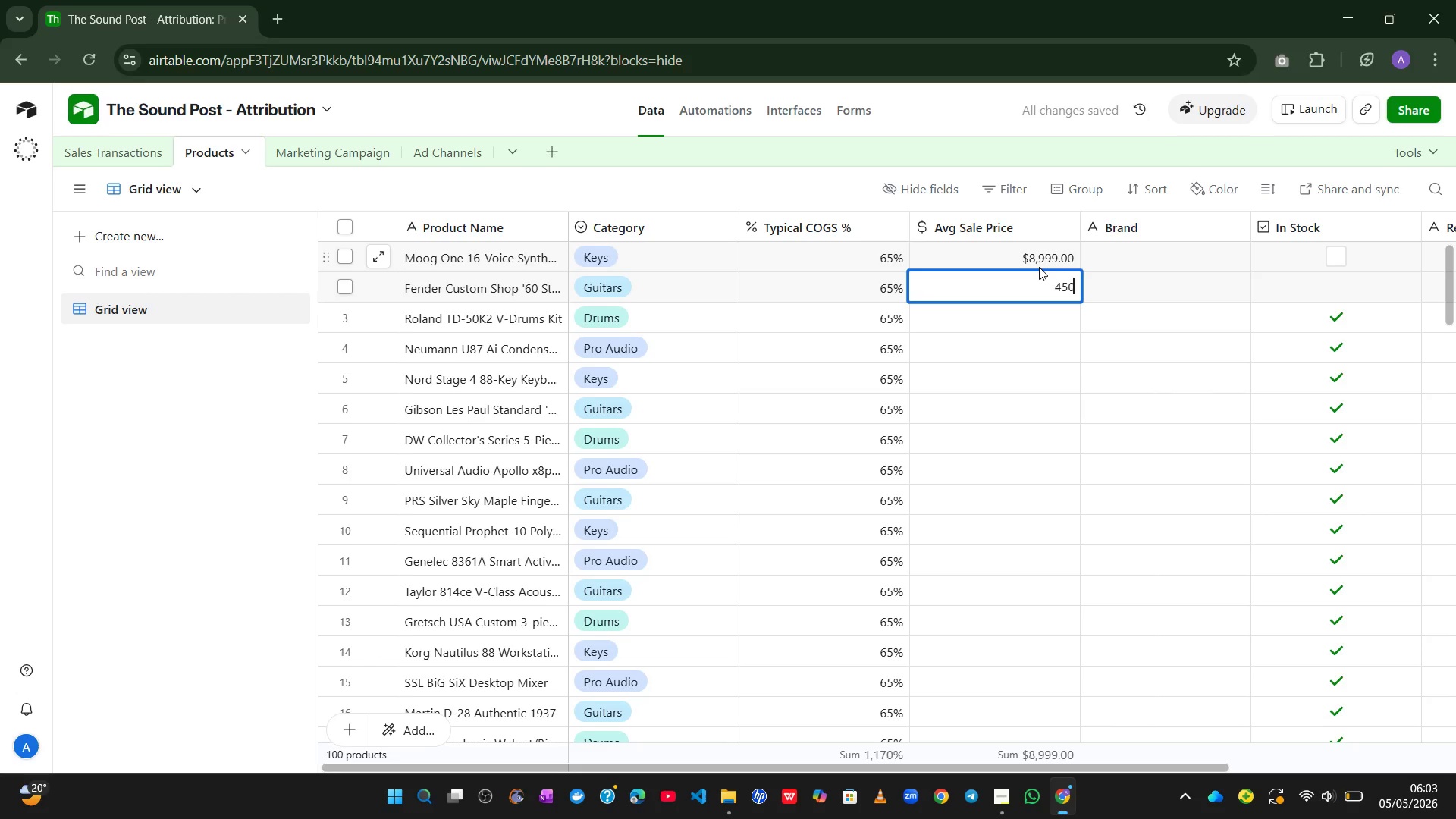 
key(Numpad0)
 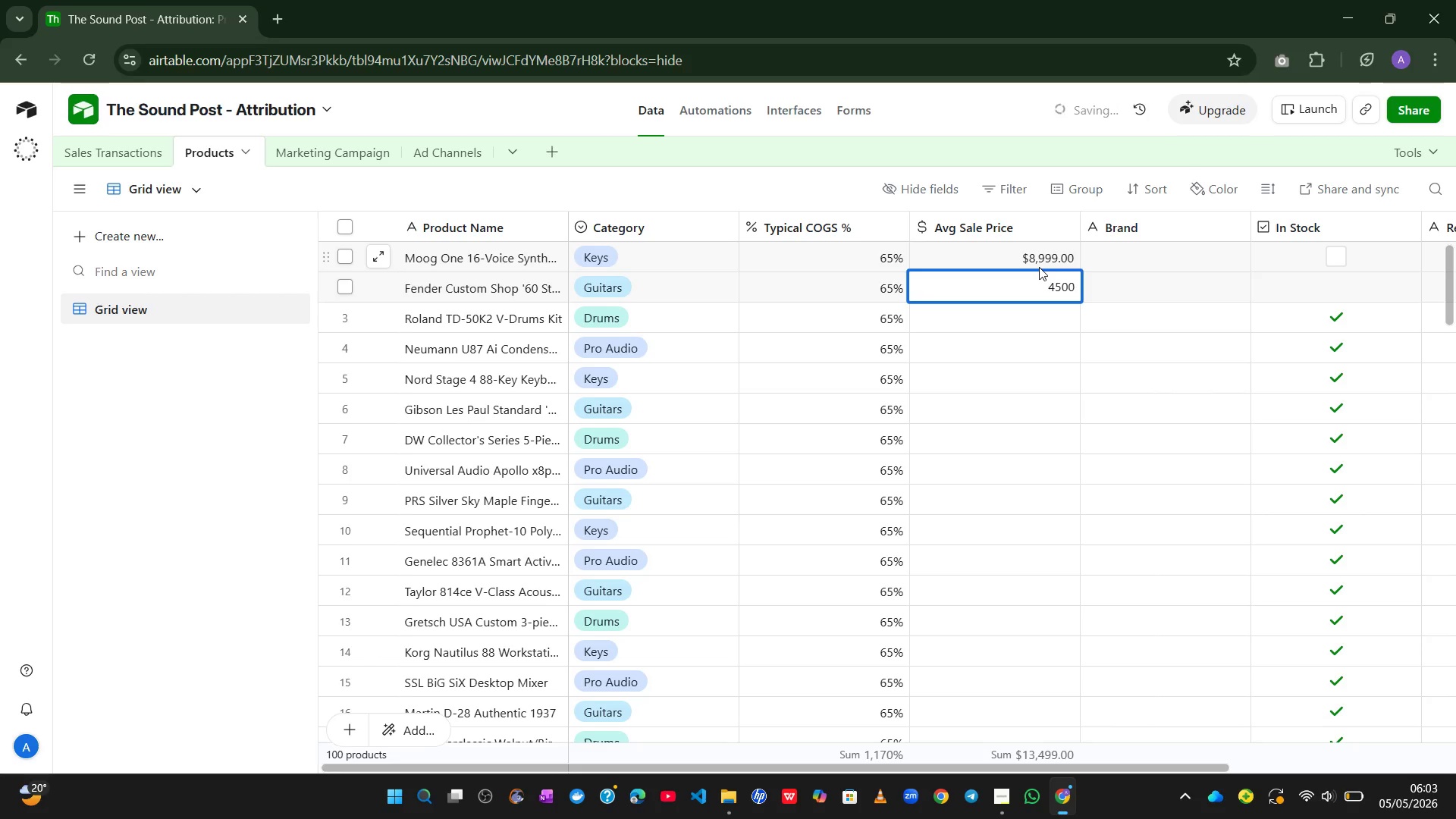 
key(Enter)
 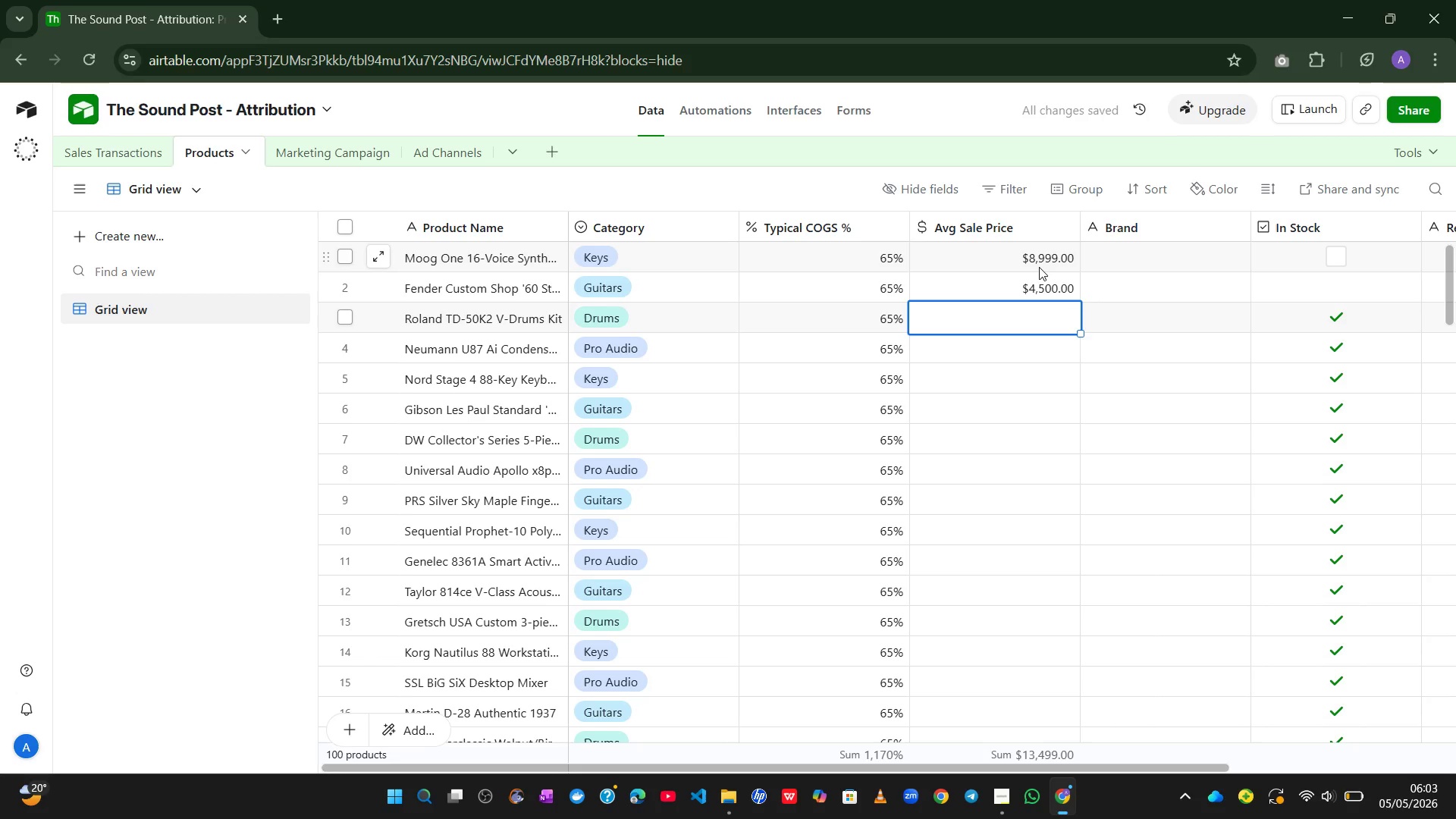 
key(Numpad5)
 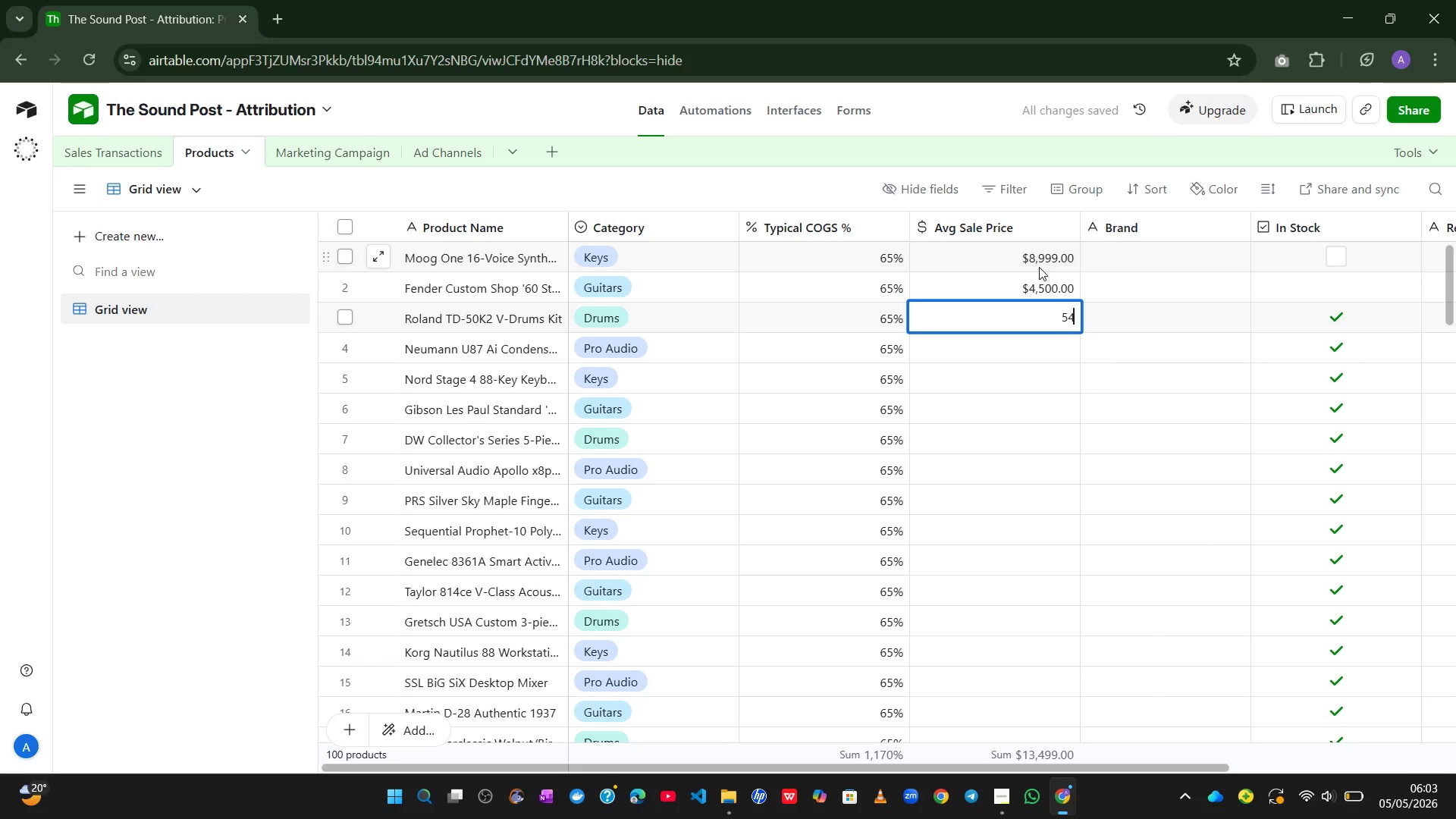 
key(Numpad4)
 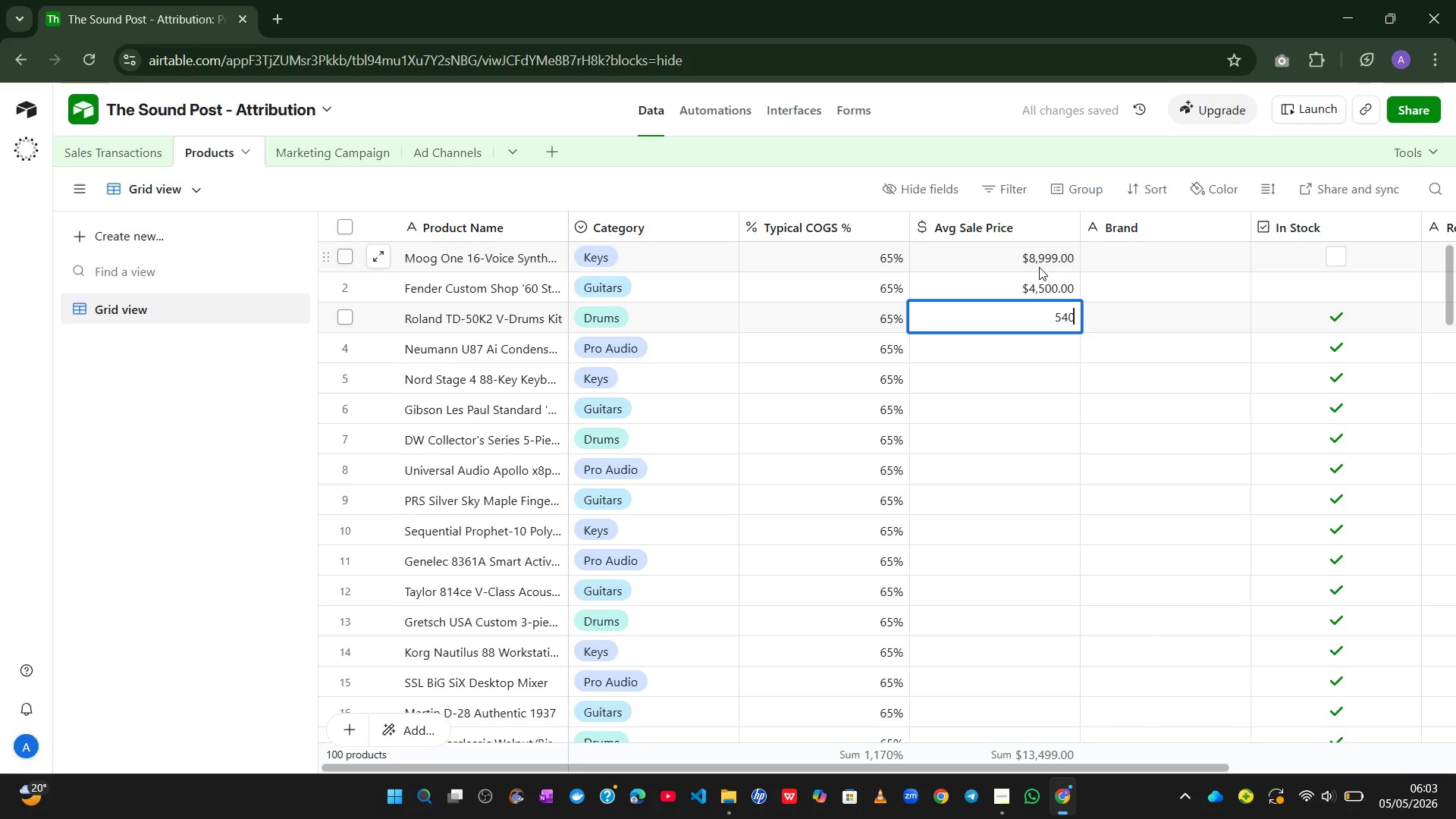 
key(Numpad0)
 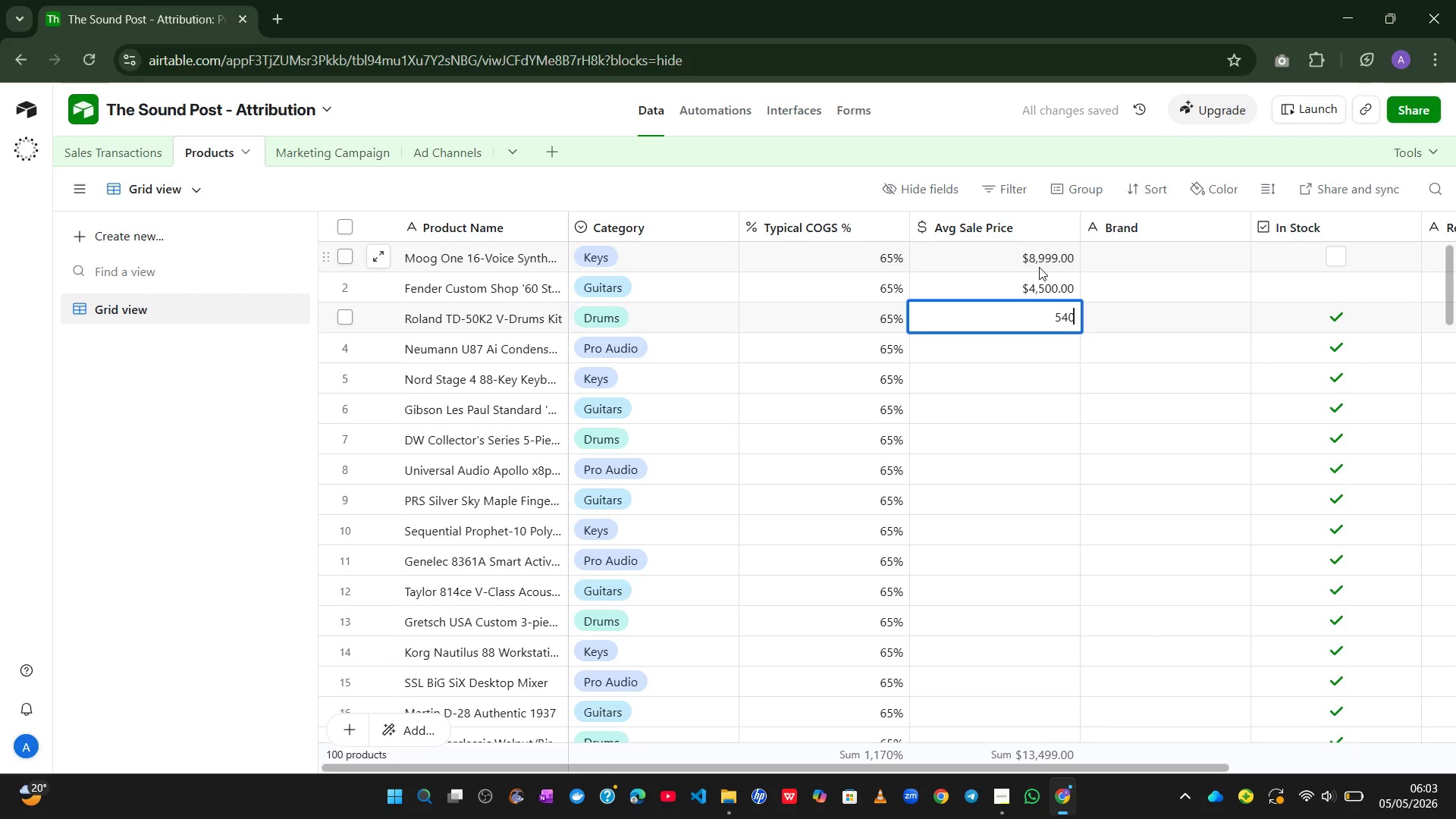 
key(Numpad0)
 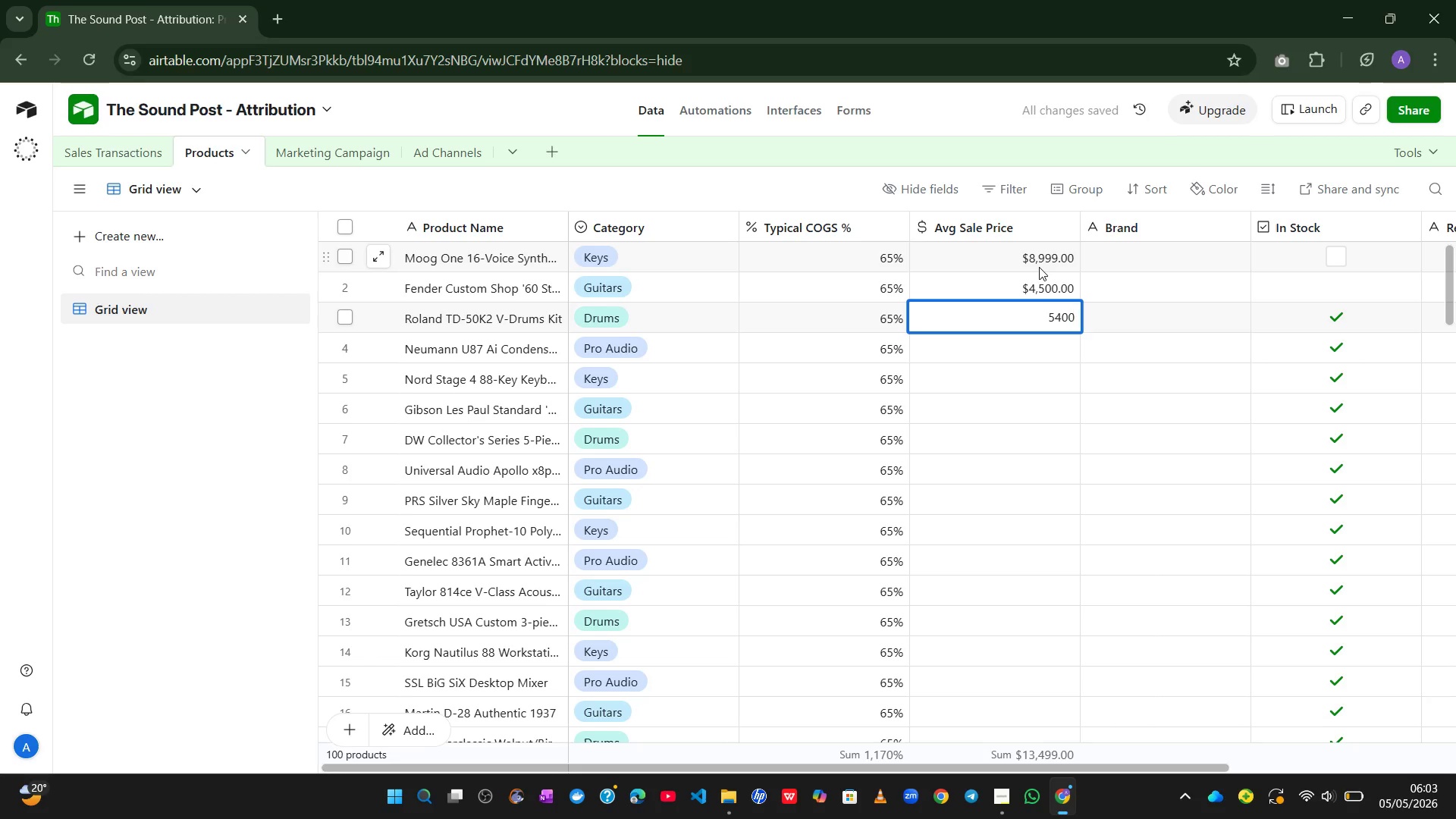 
key(Enter)
 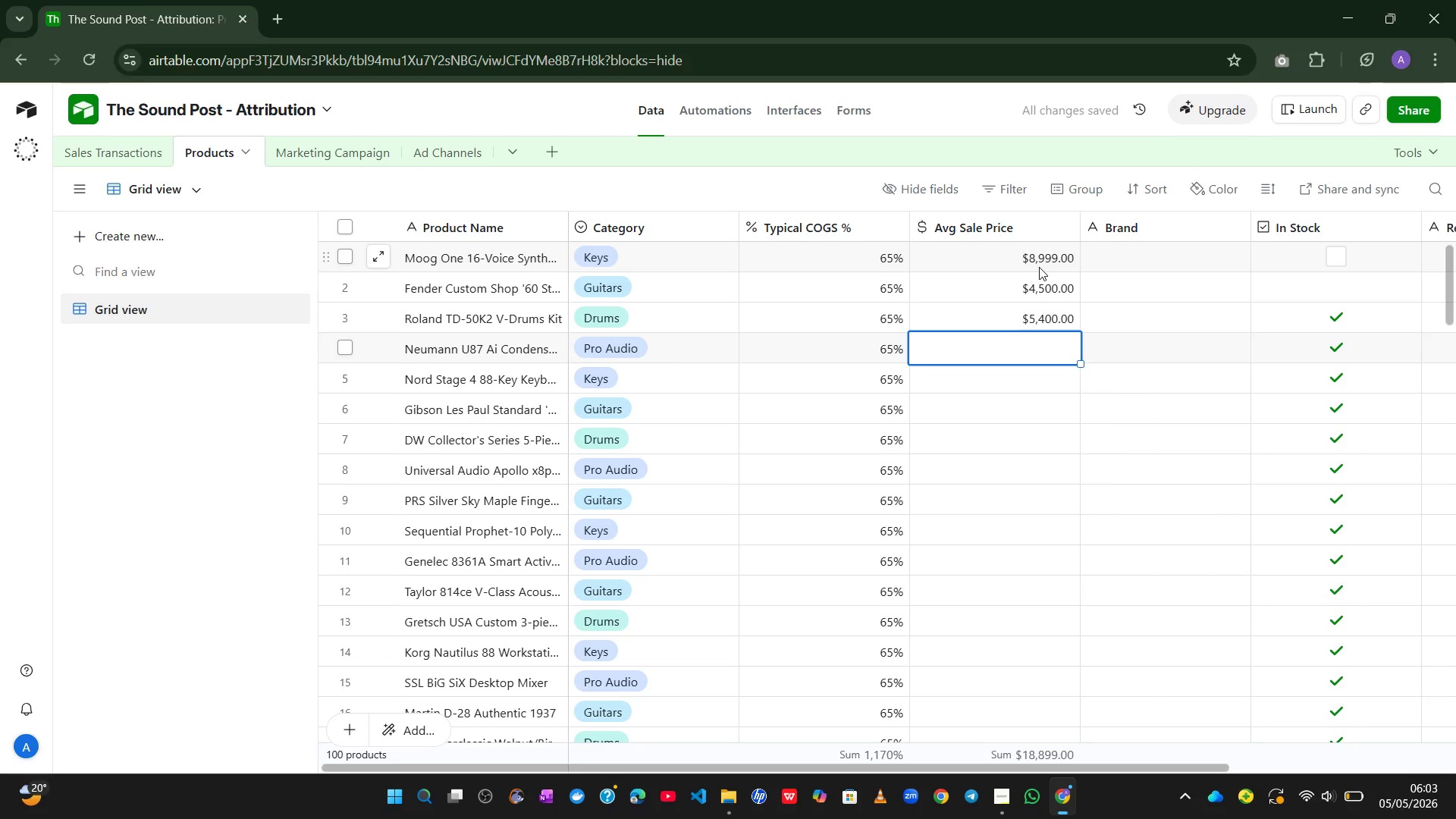 
key(Numpad3)
 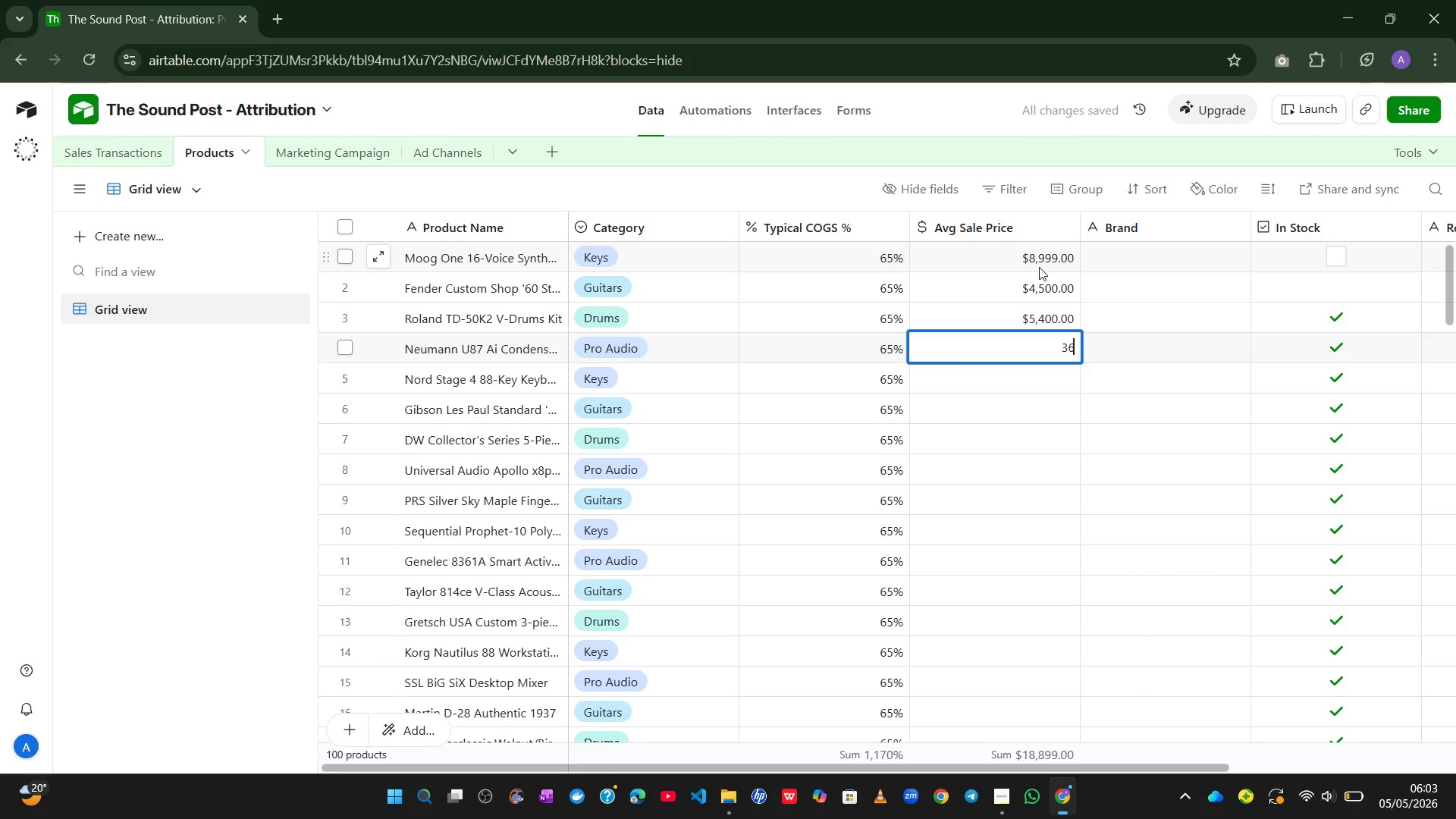 
key(Numpad6)
 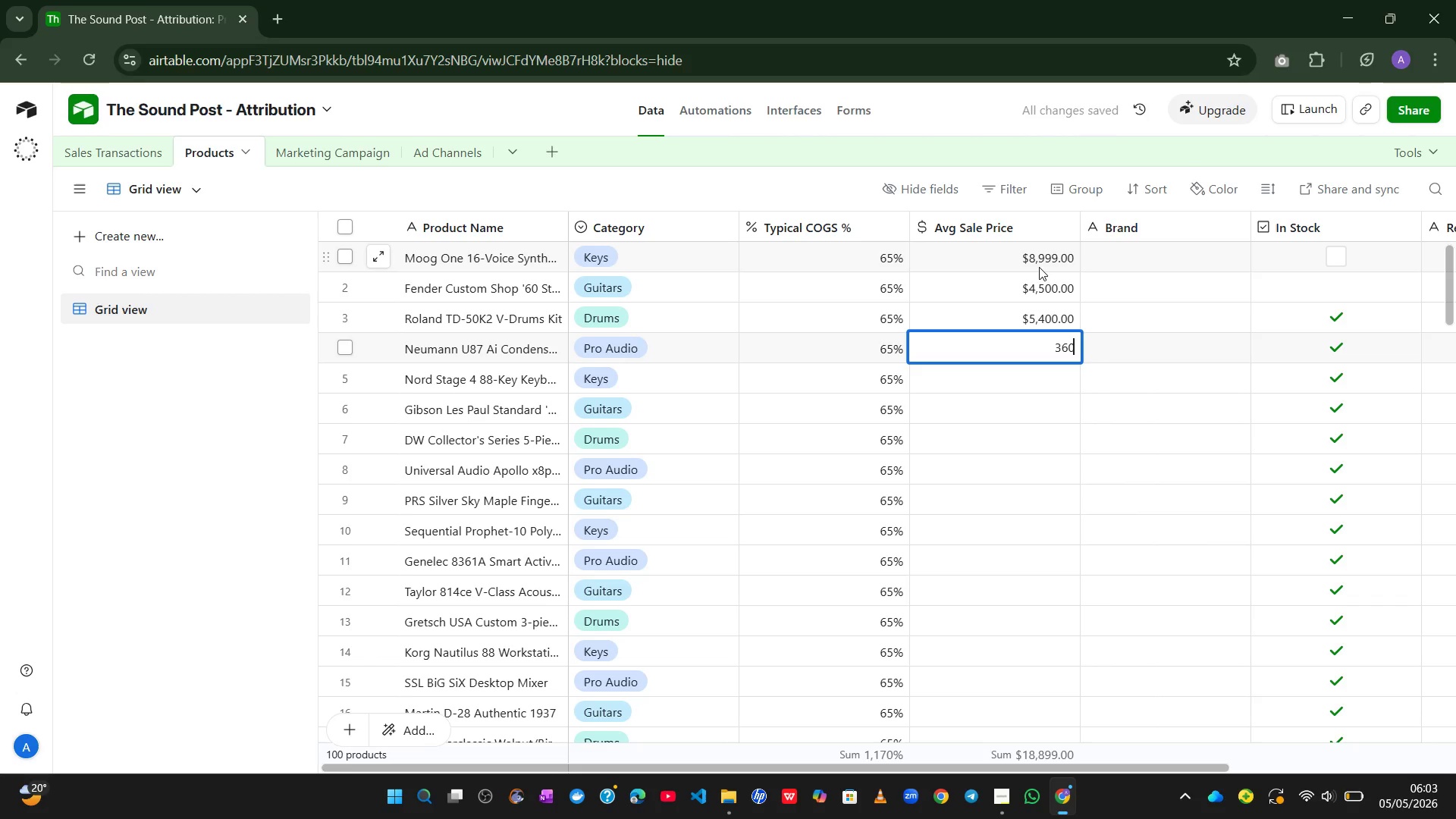 
key(Numpad0)
 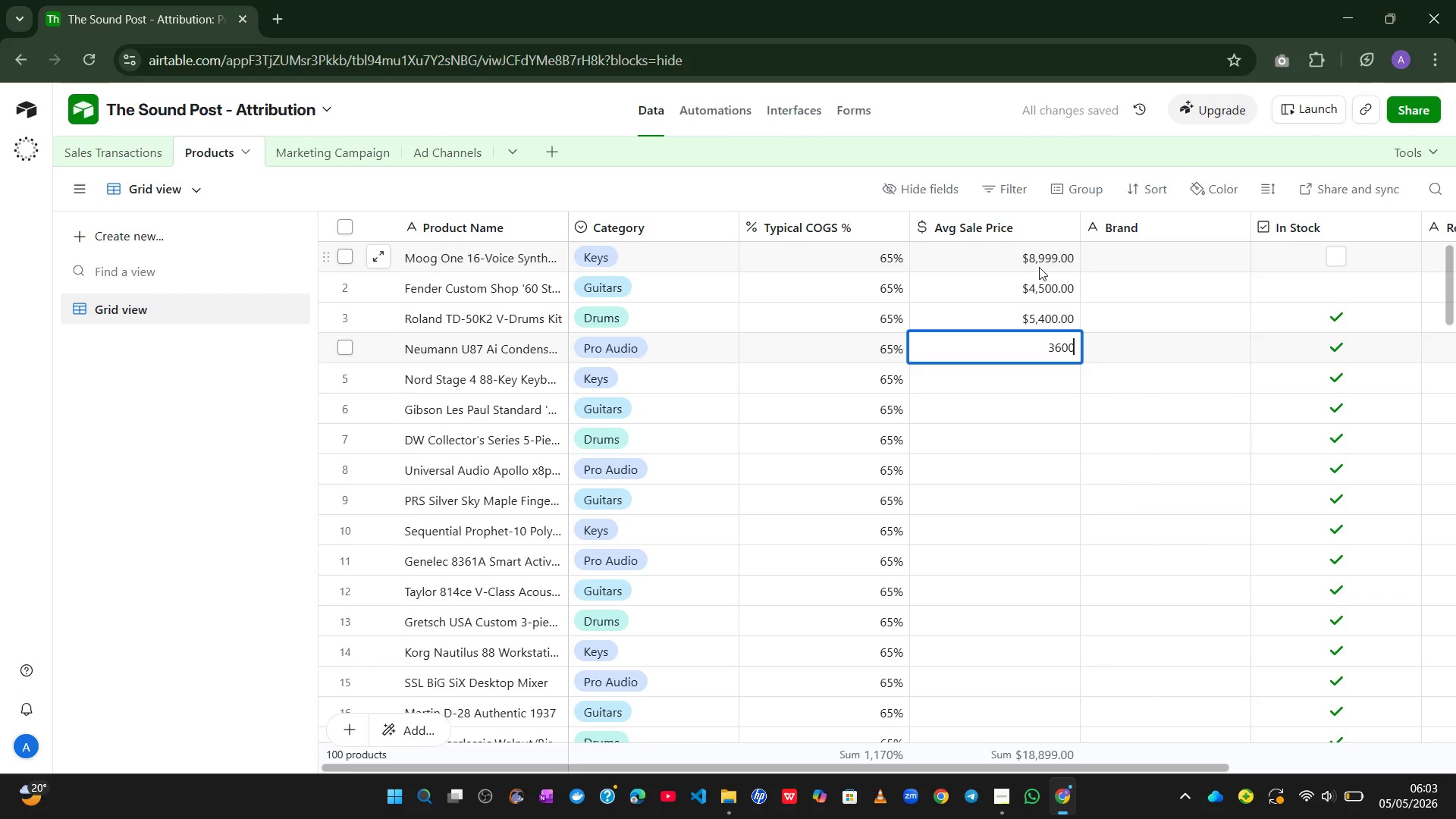 
key(Numpad0)
 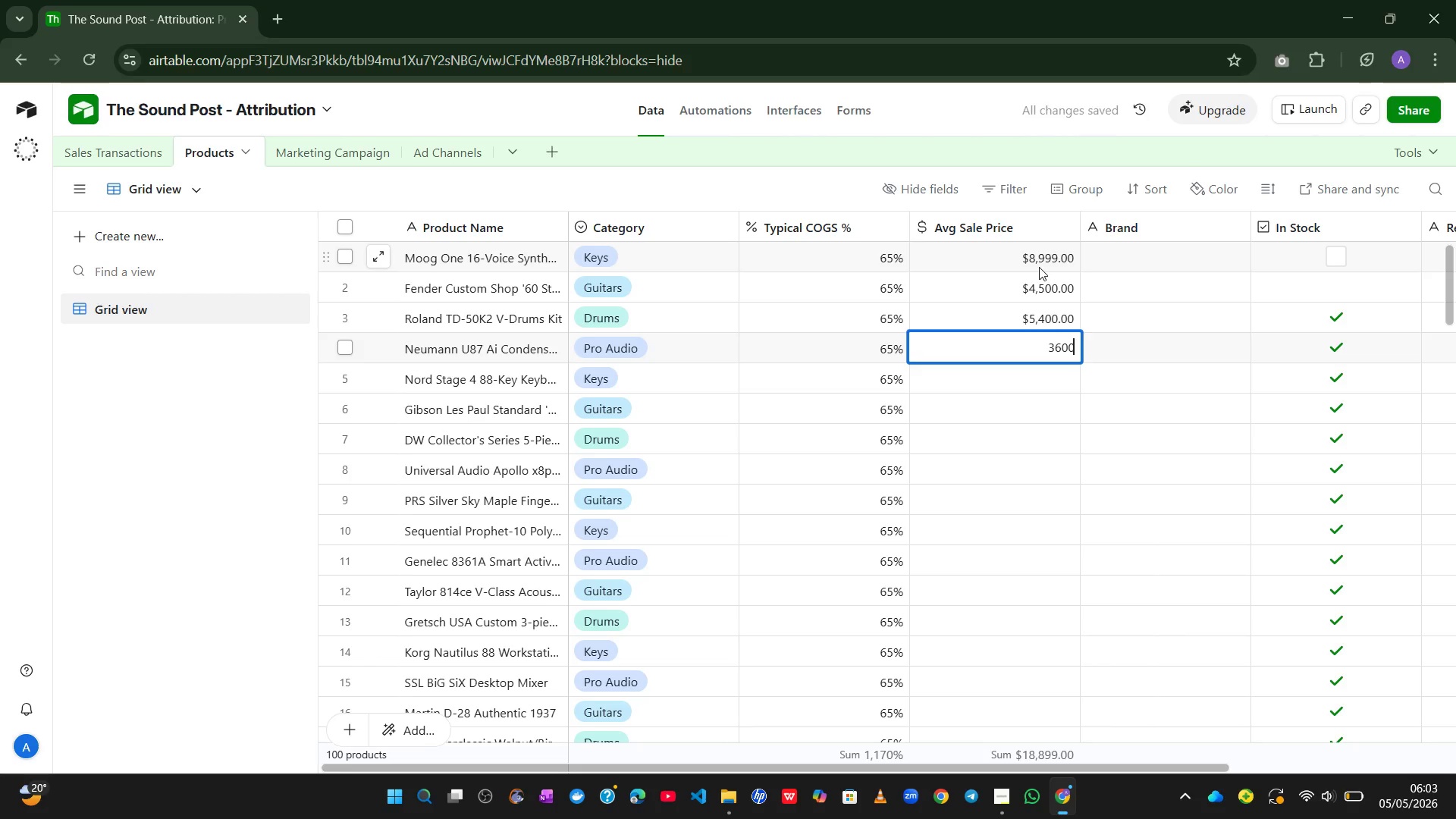 
key(Enter)
 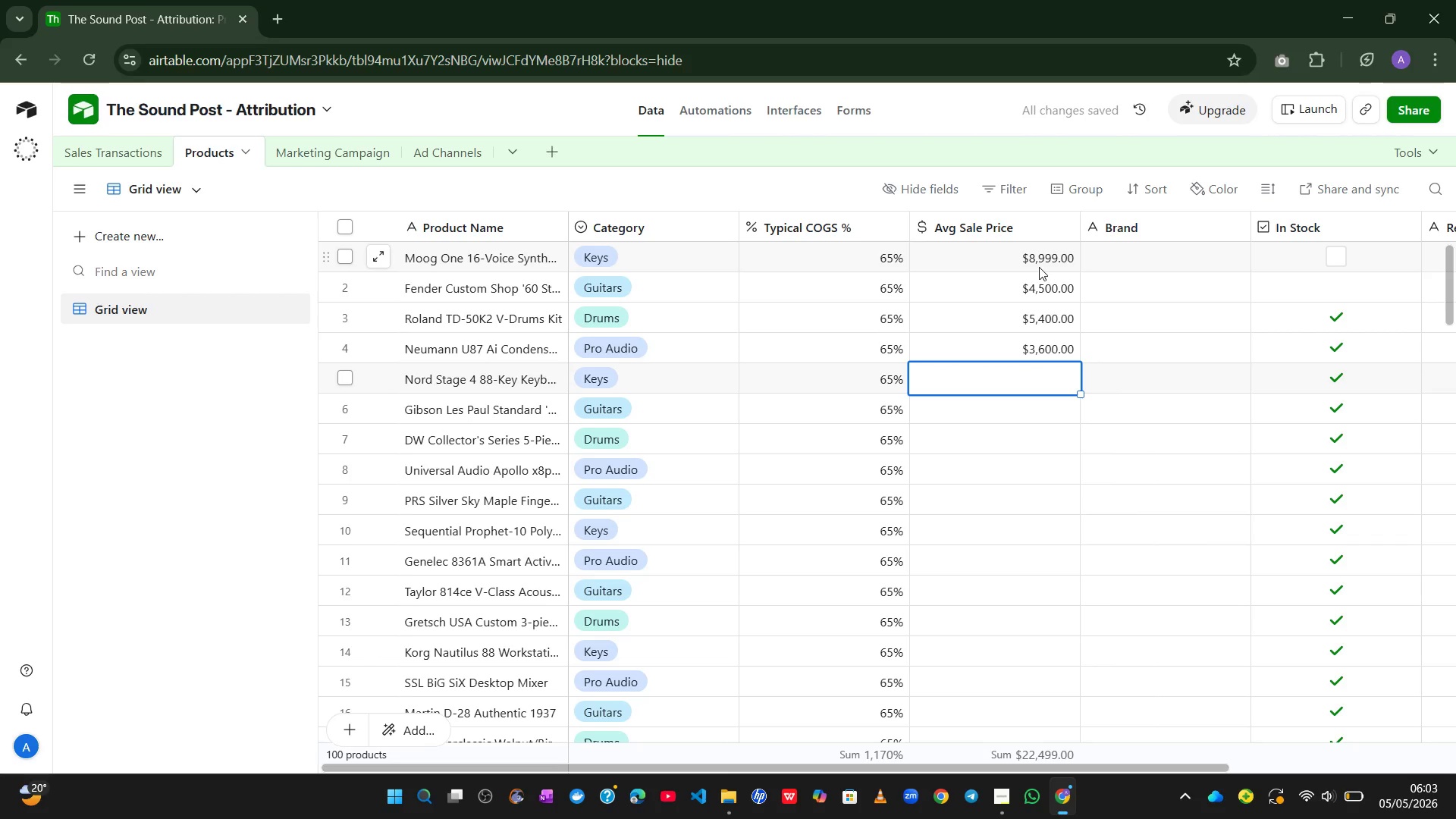 
key(Numpad4)
 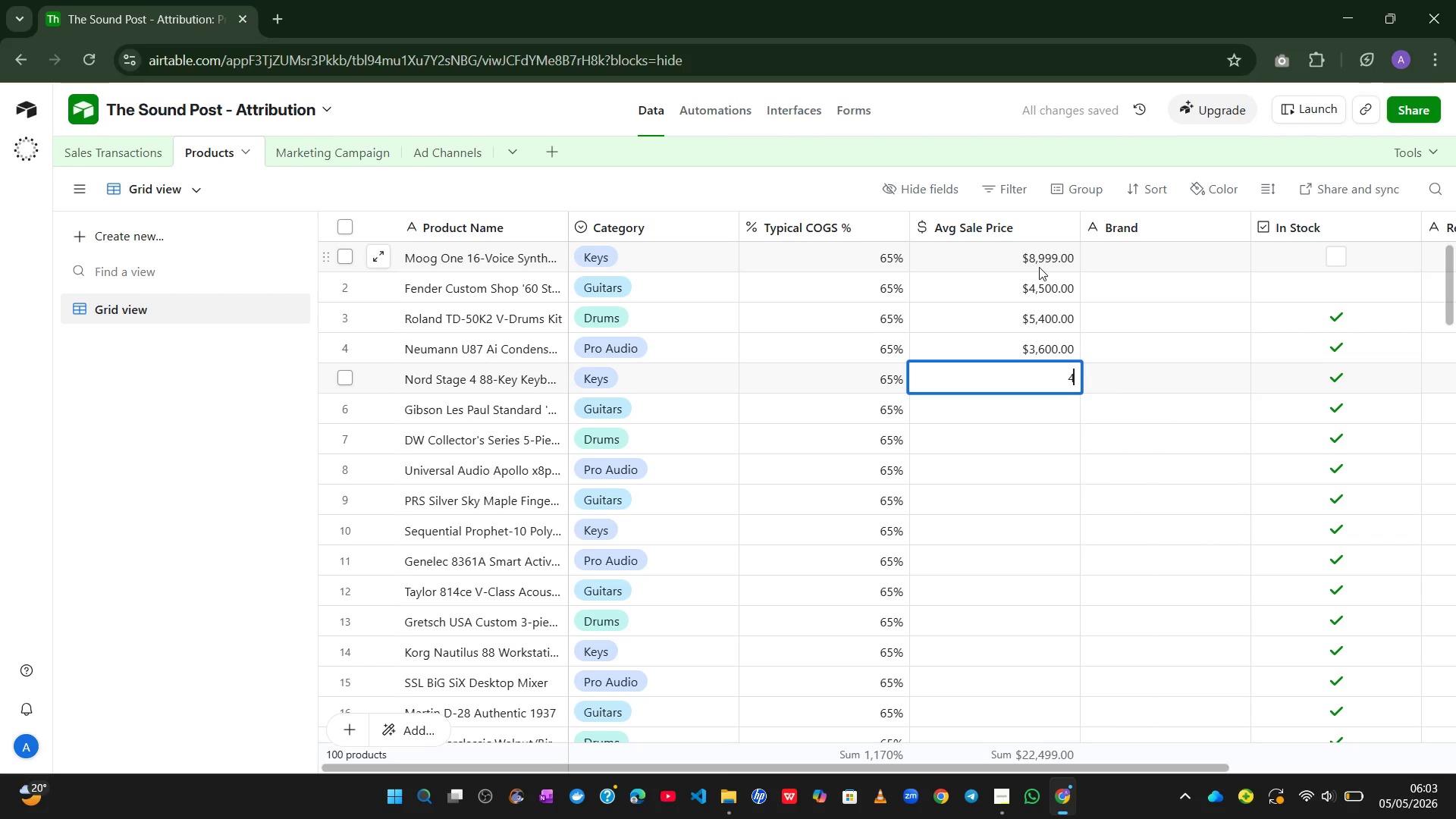 
key(Numpad9)
 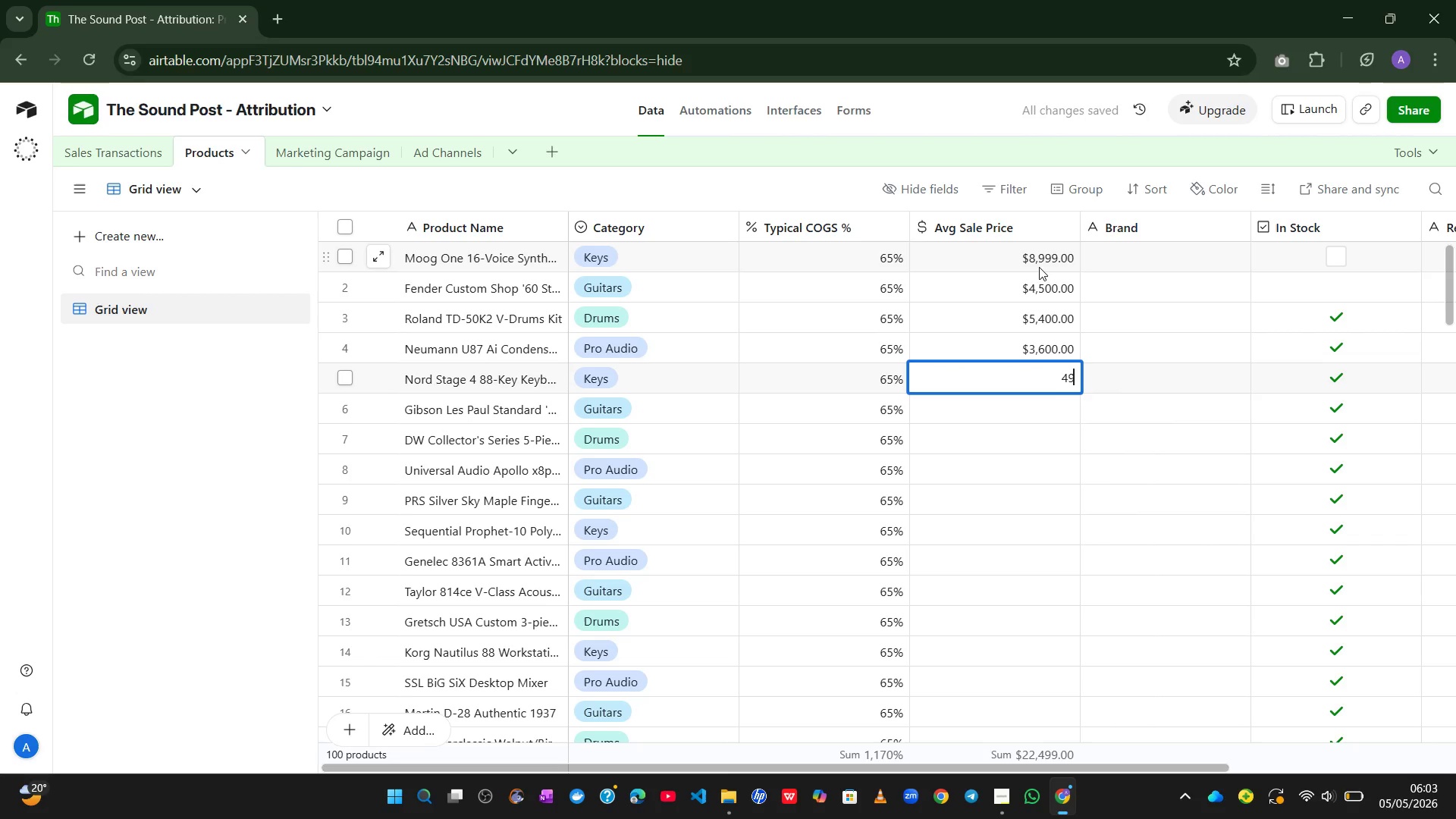 
key(Numpad0)
 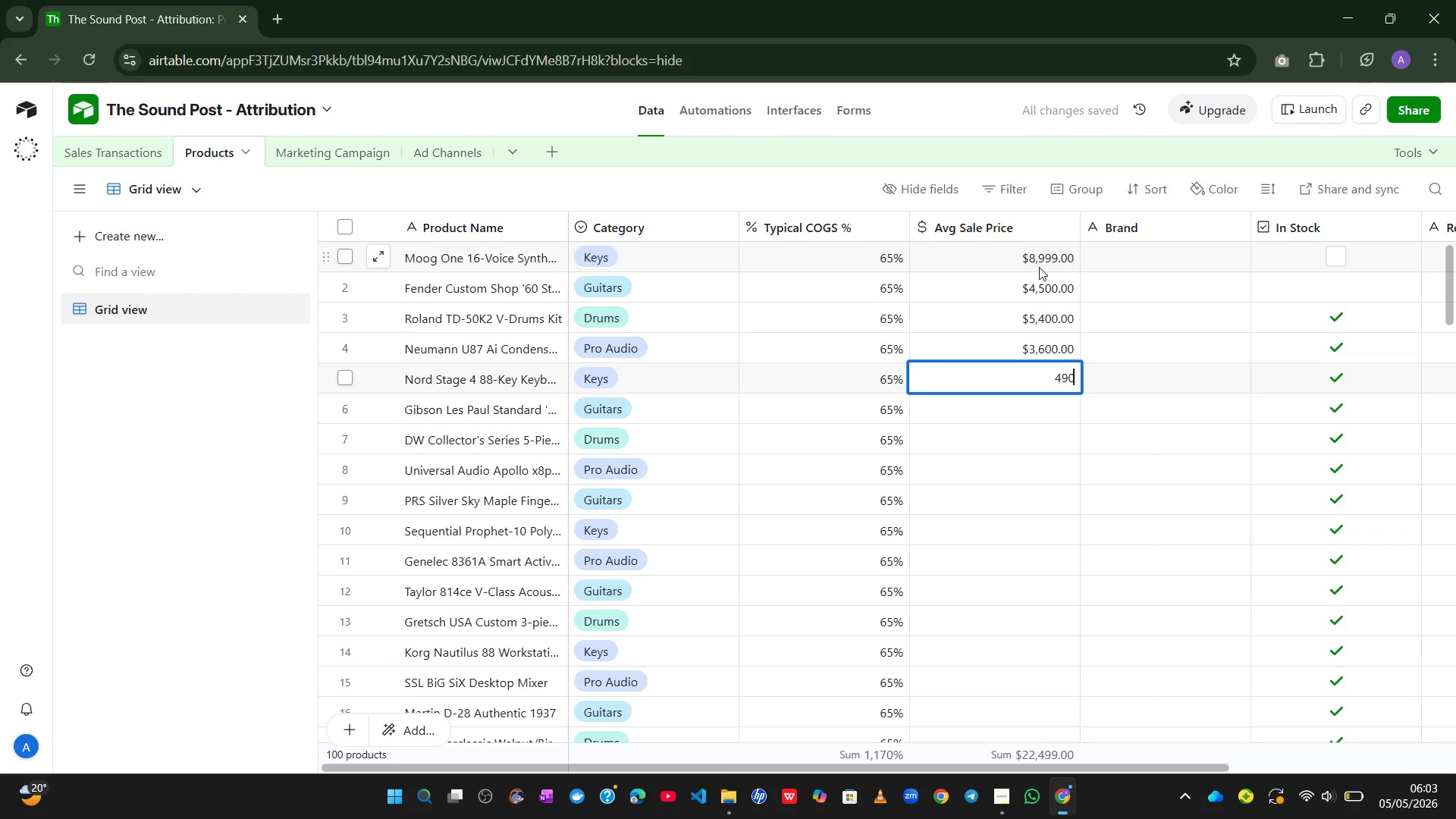 
key(Numpad0)
 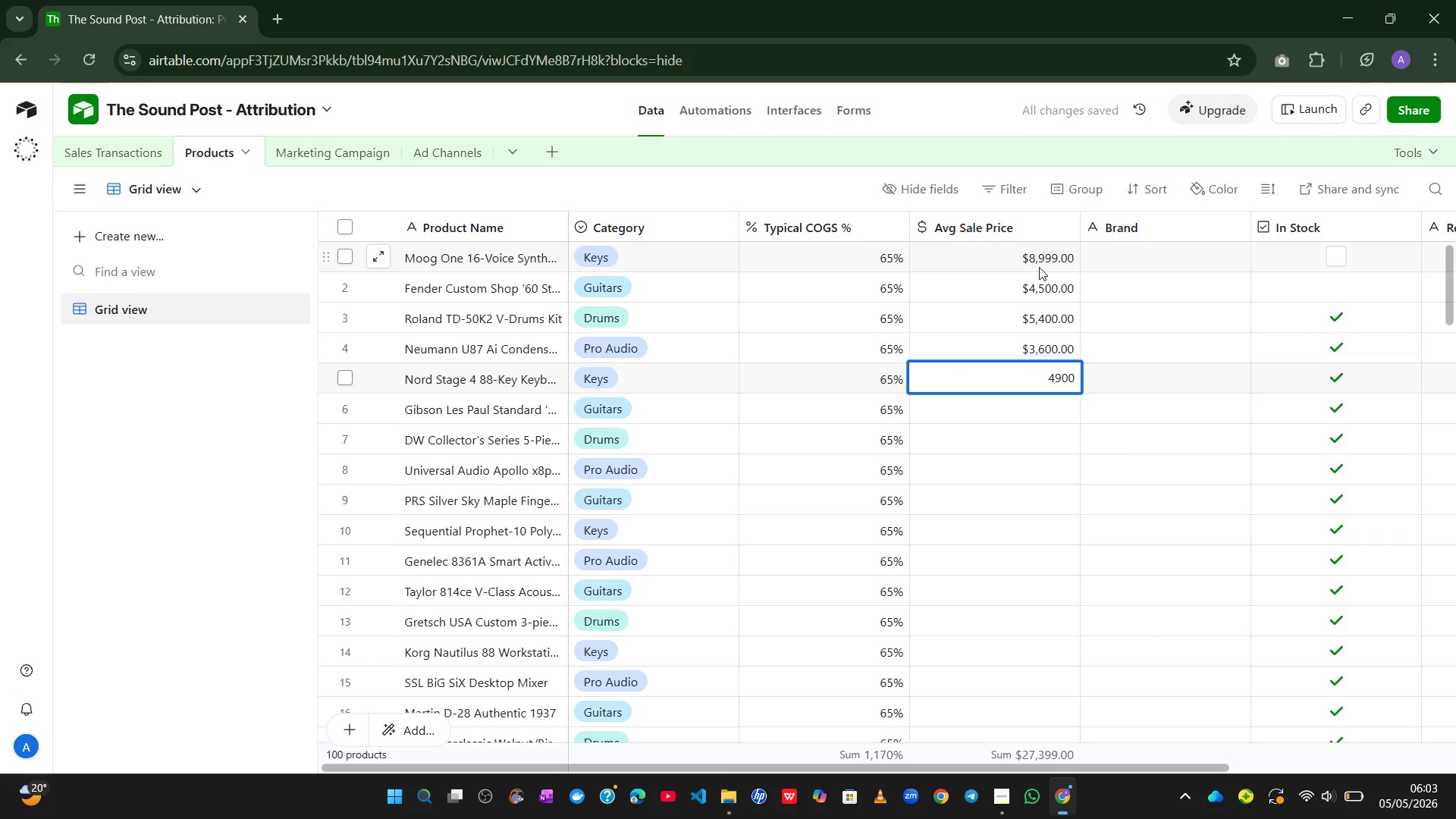 
key(Enter)
 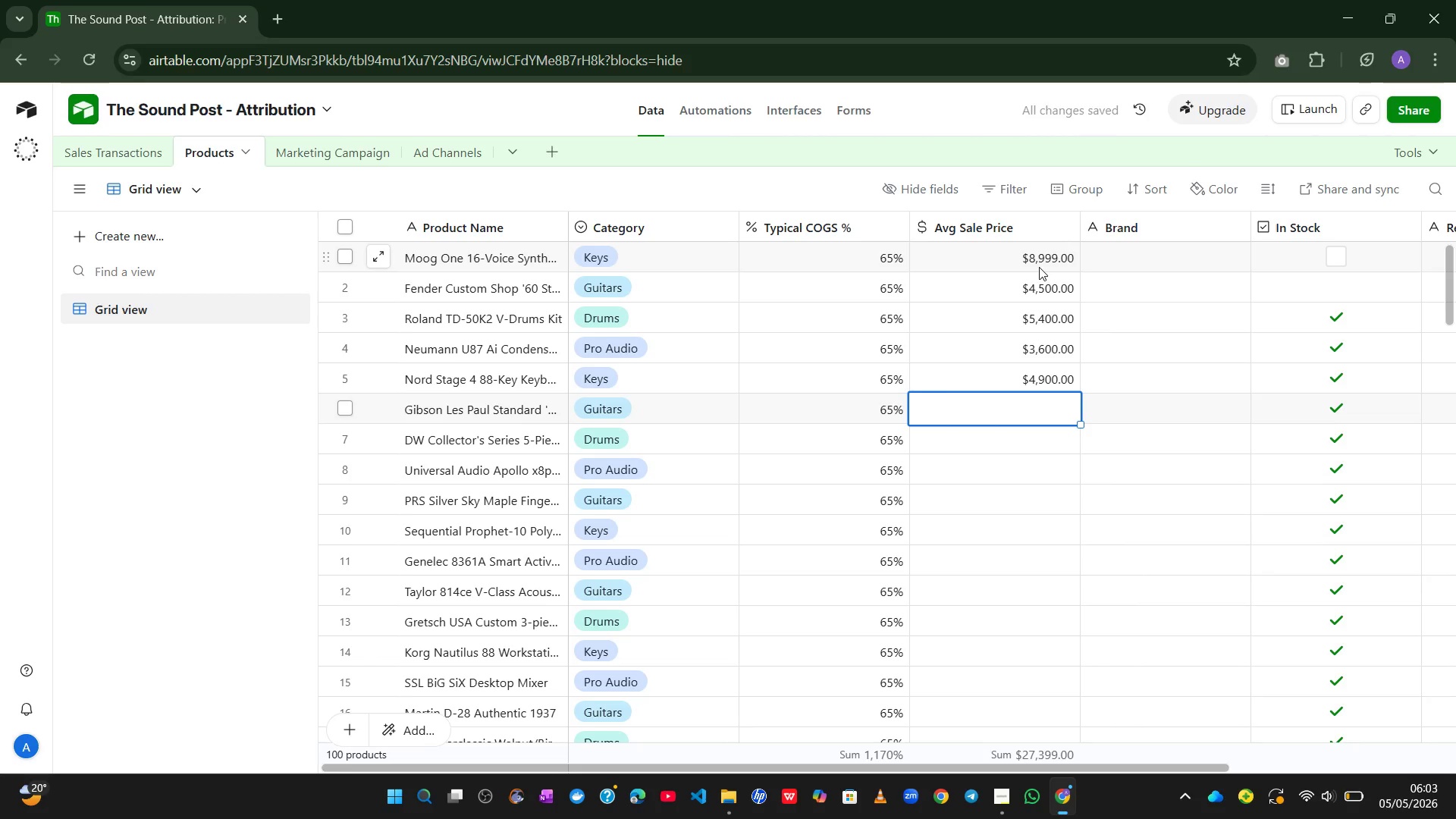 
key(Numpad6)
 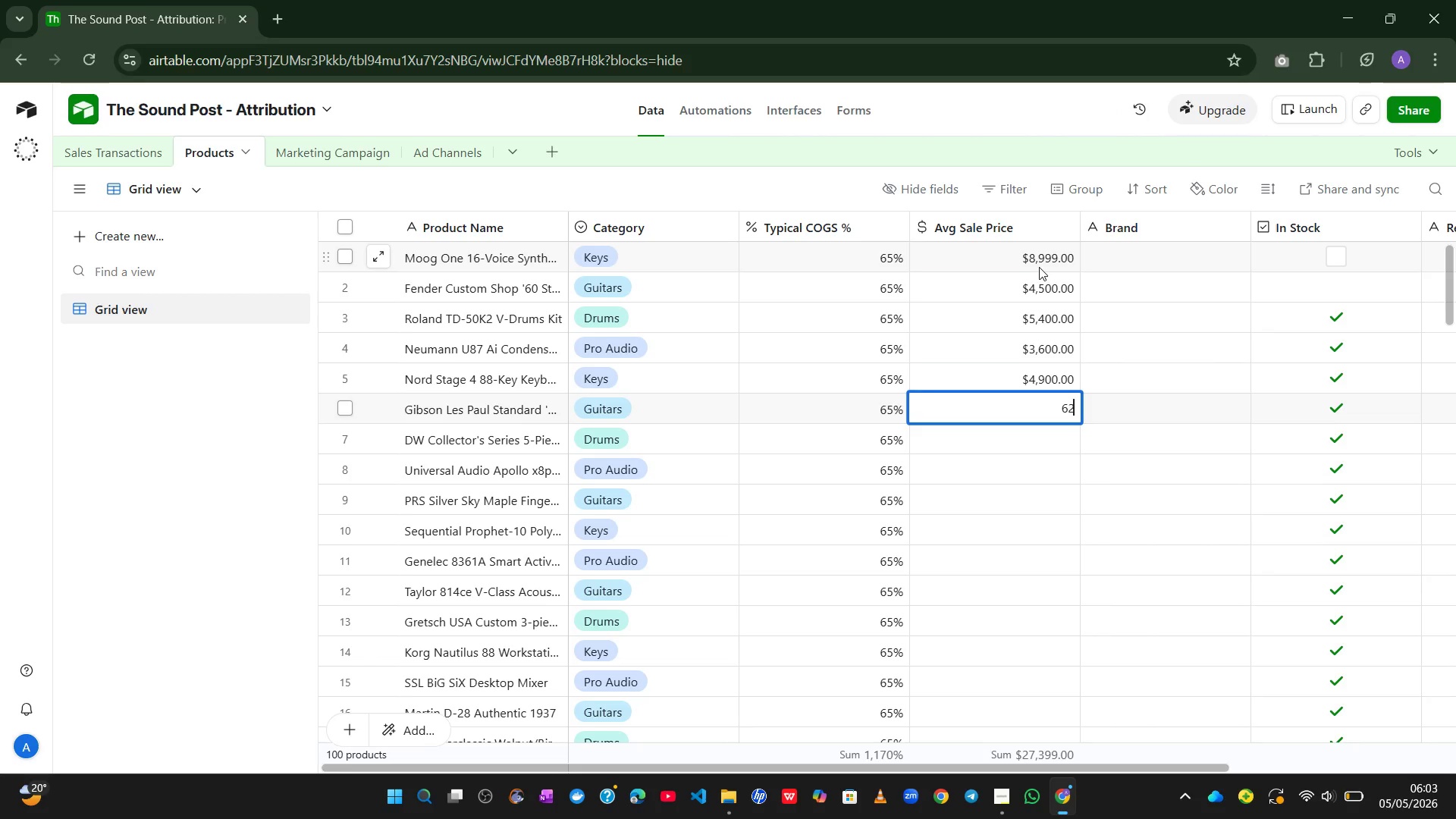 
key(Numpad2)
 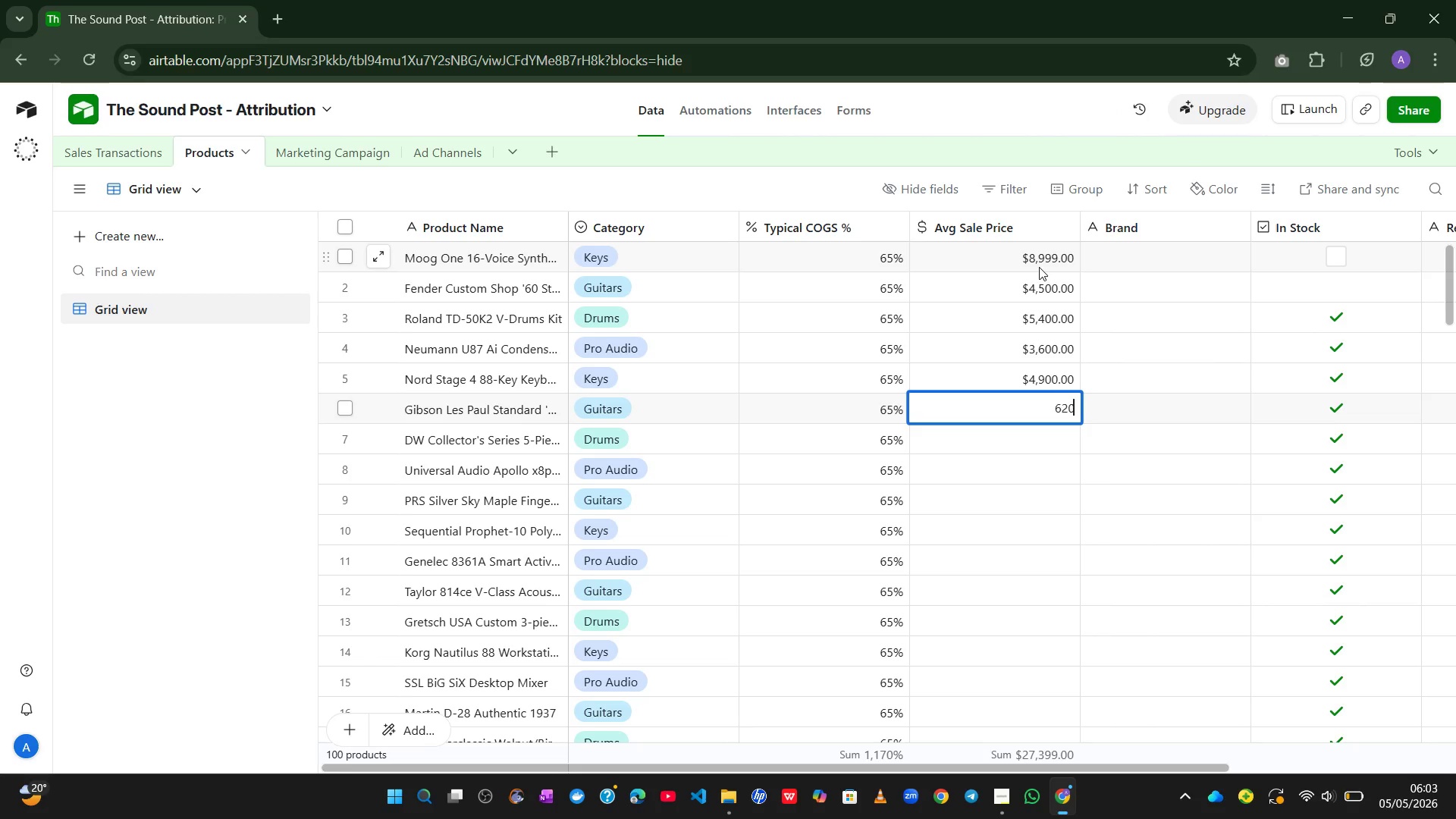 
key(Numpad0)
 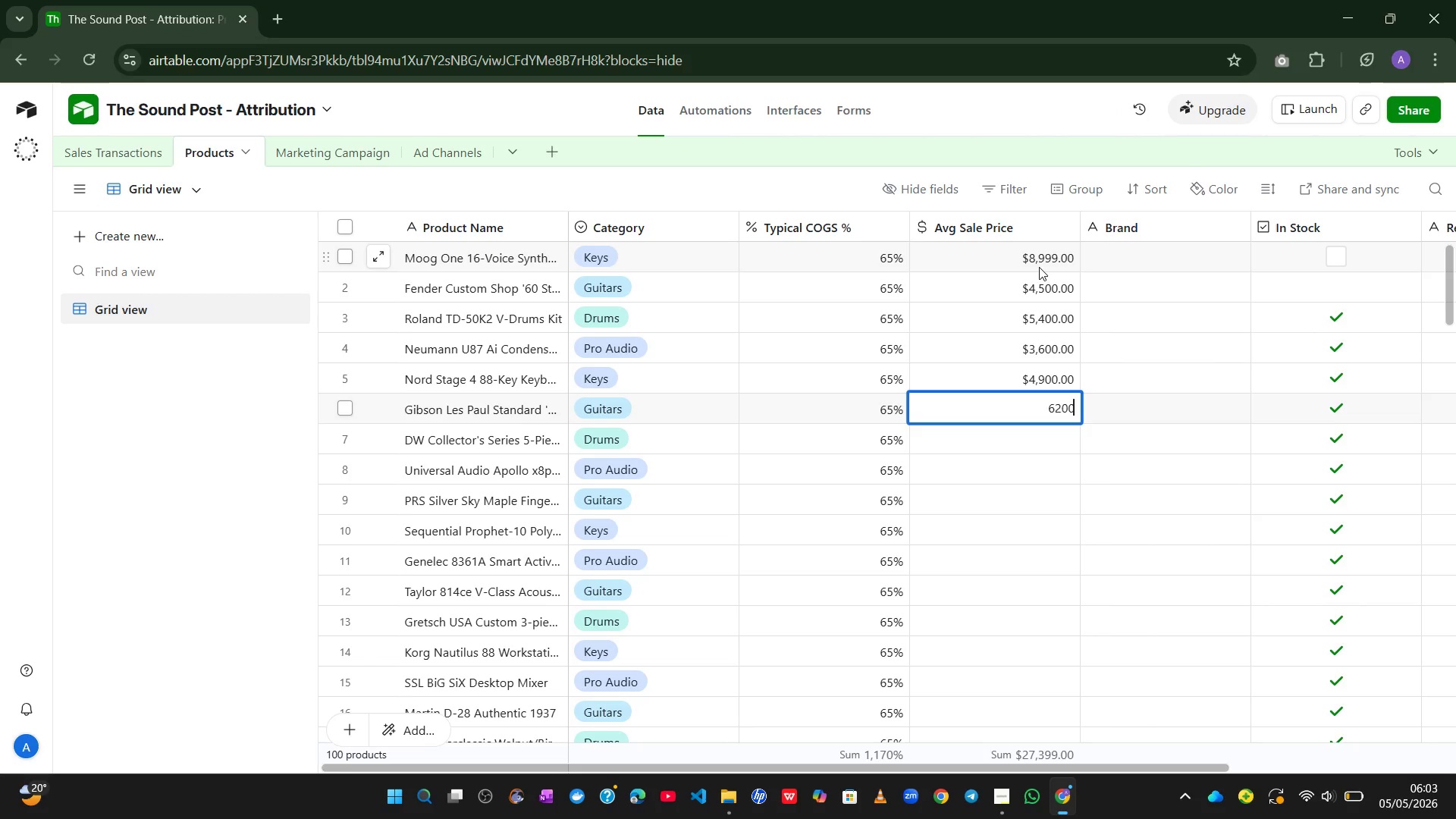 
key(Numpad0)
 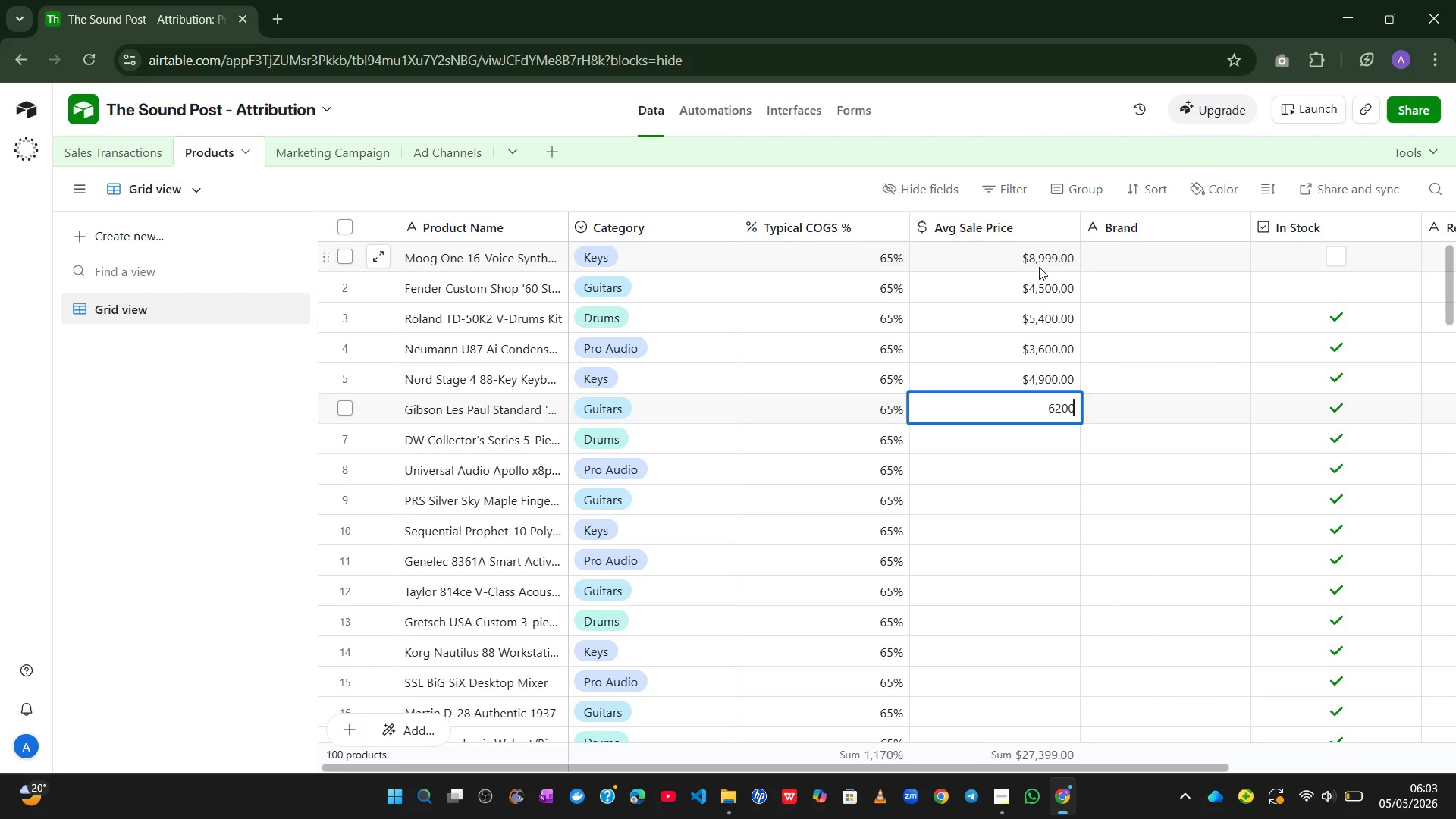 
key(Enter)
 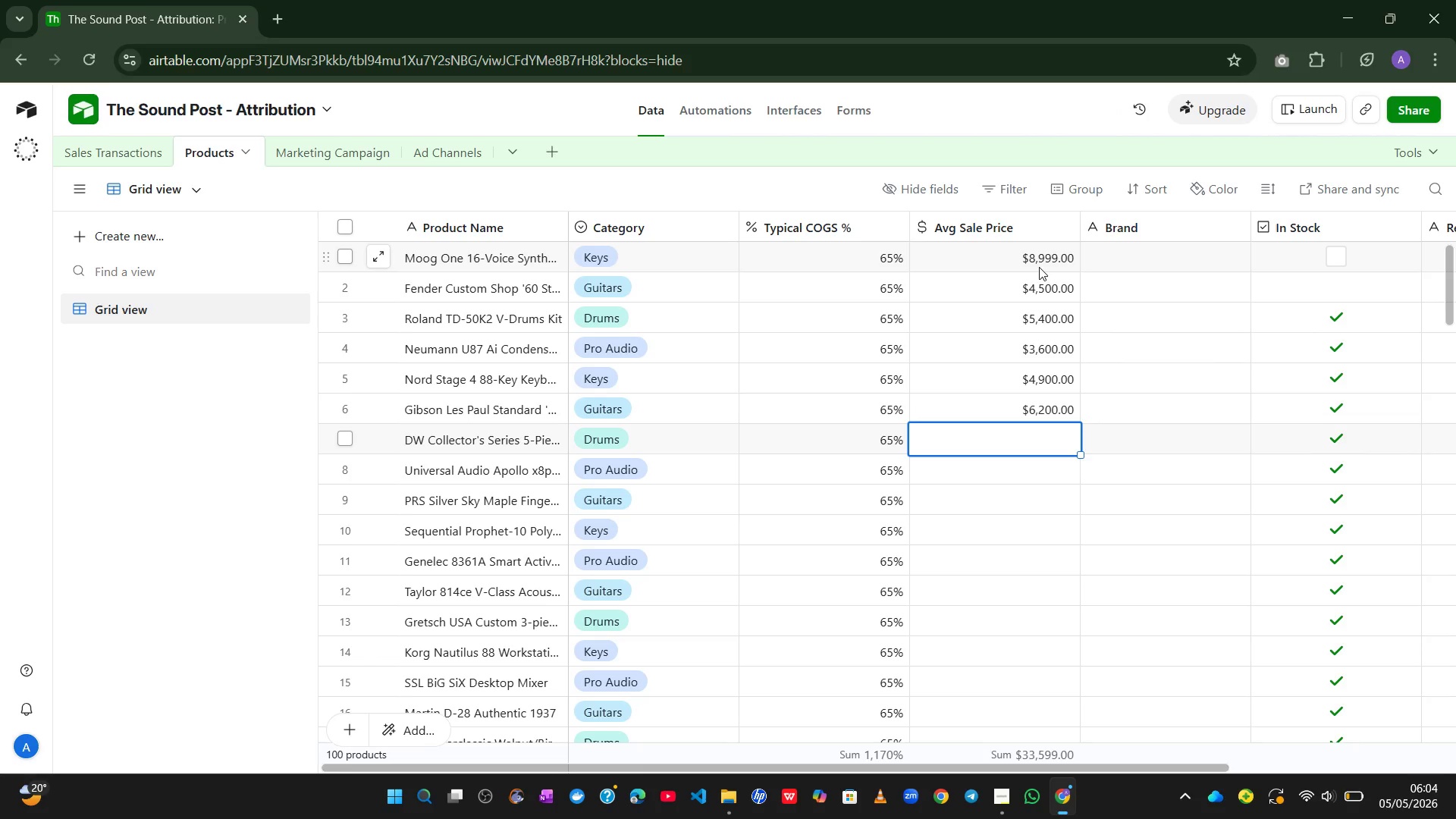 
wait(7.98)
 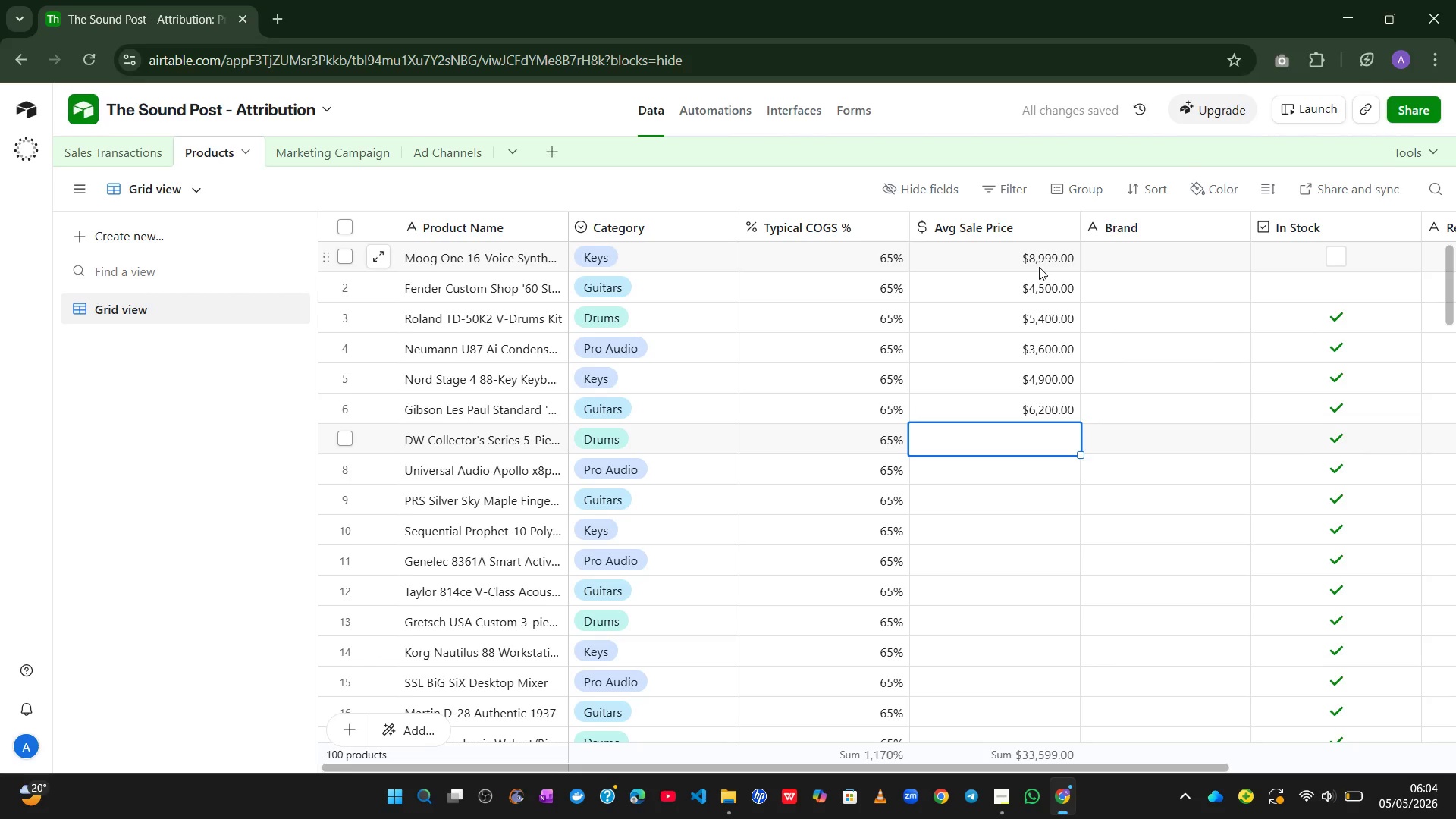 
key(Numpad3)
 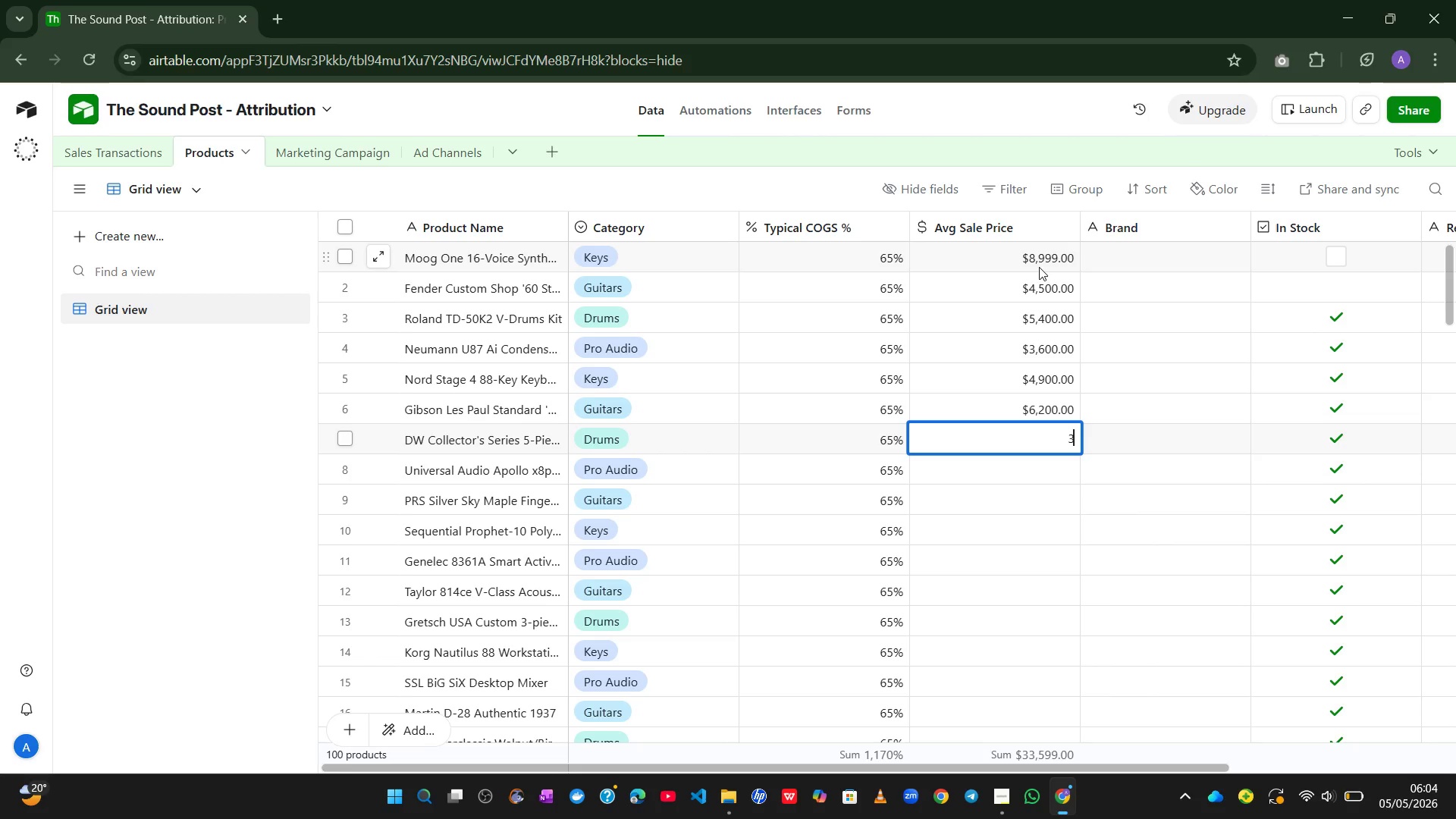 
key(Numpad8)
 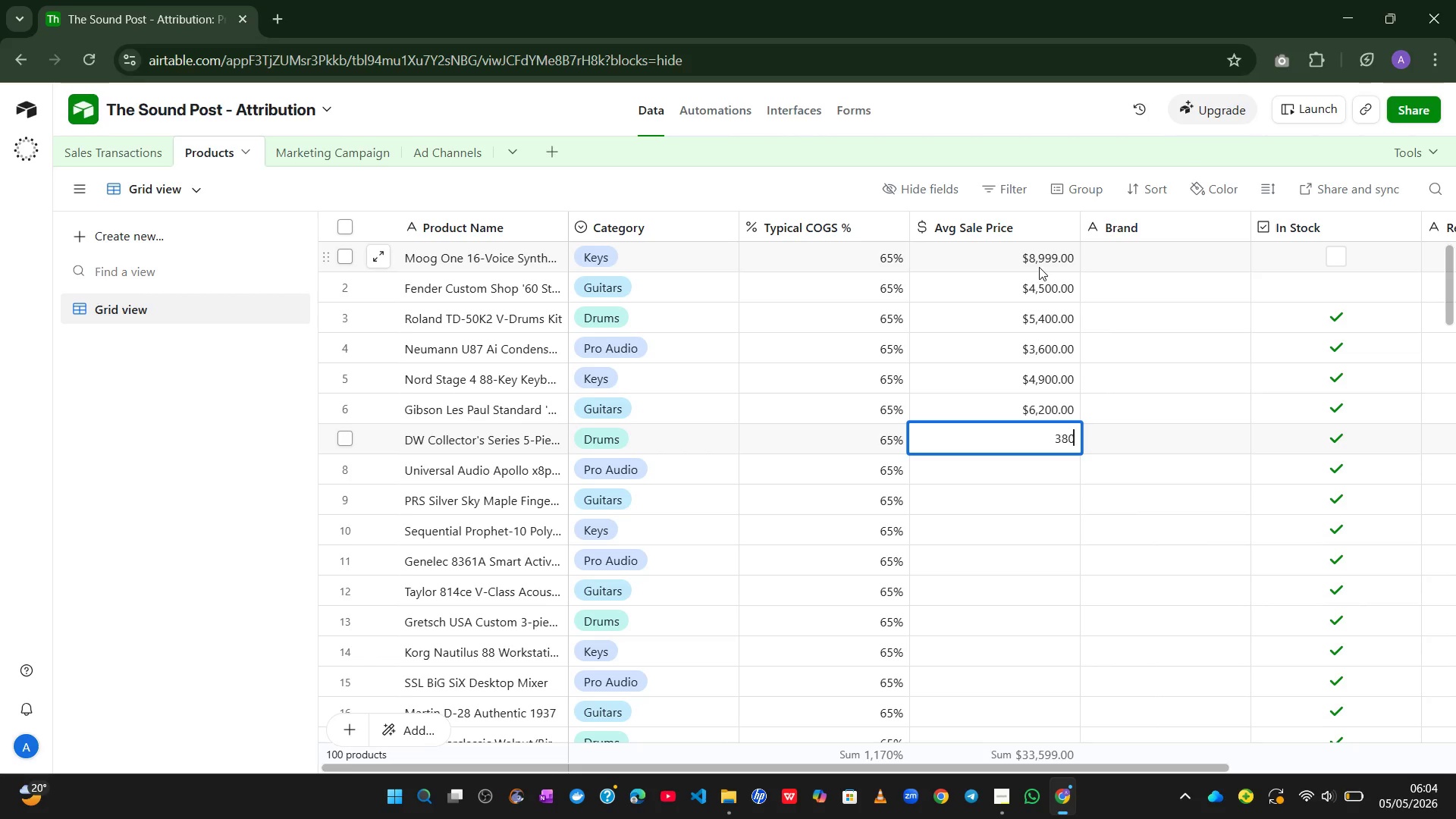 
key(Numpad0)
 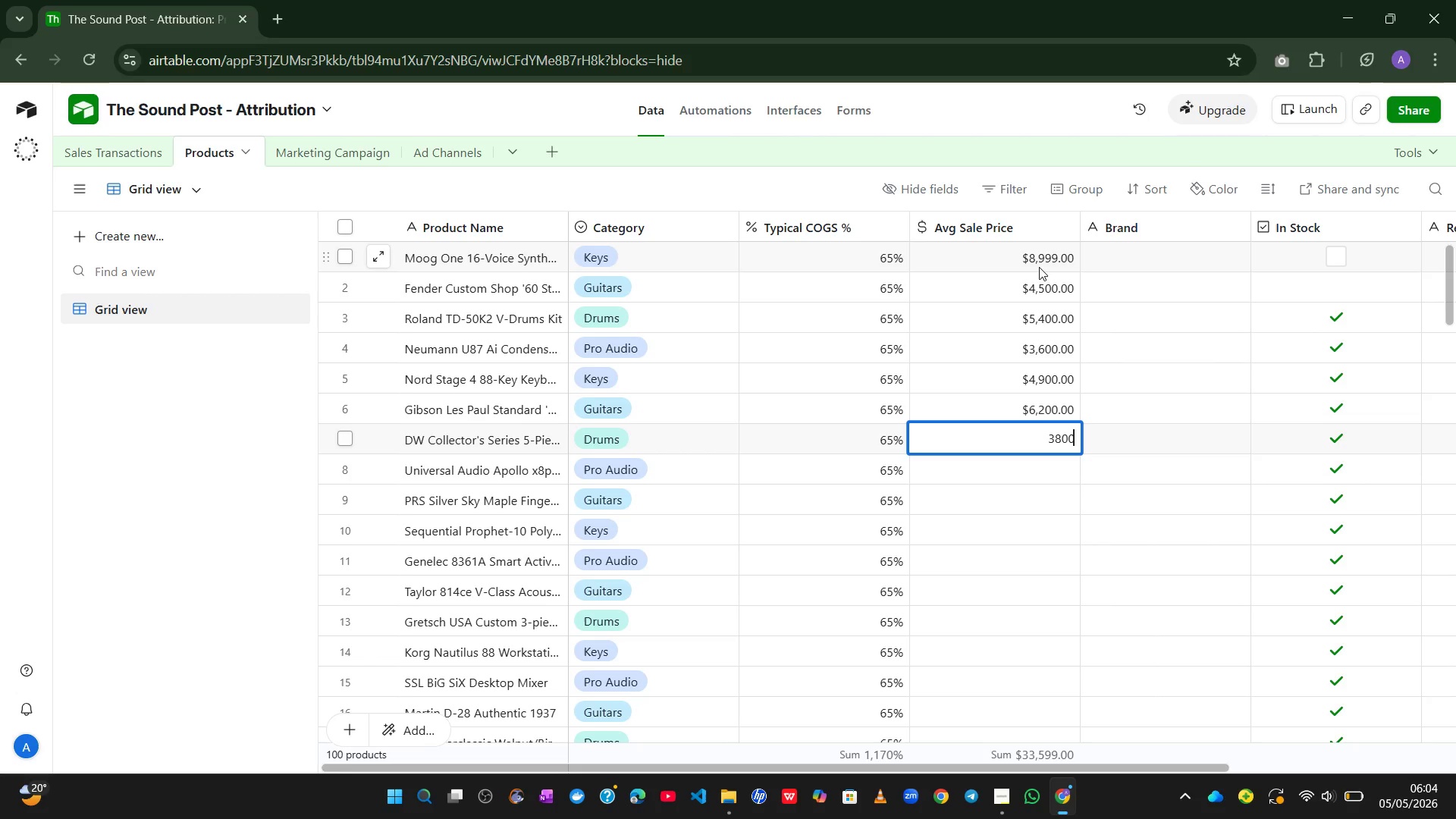 
key(Numpad0)
 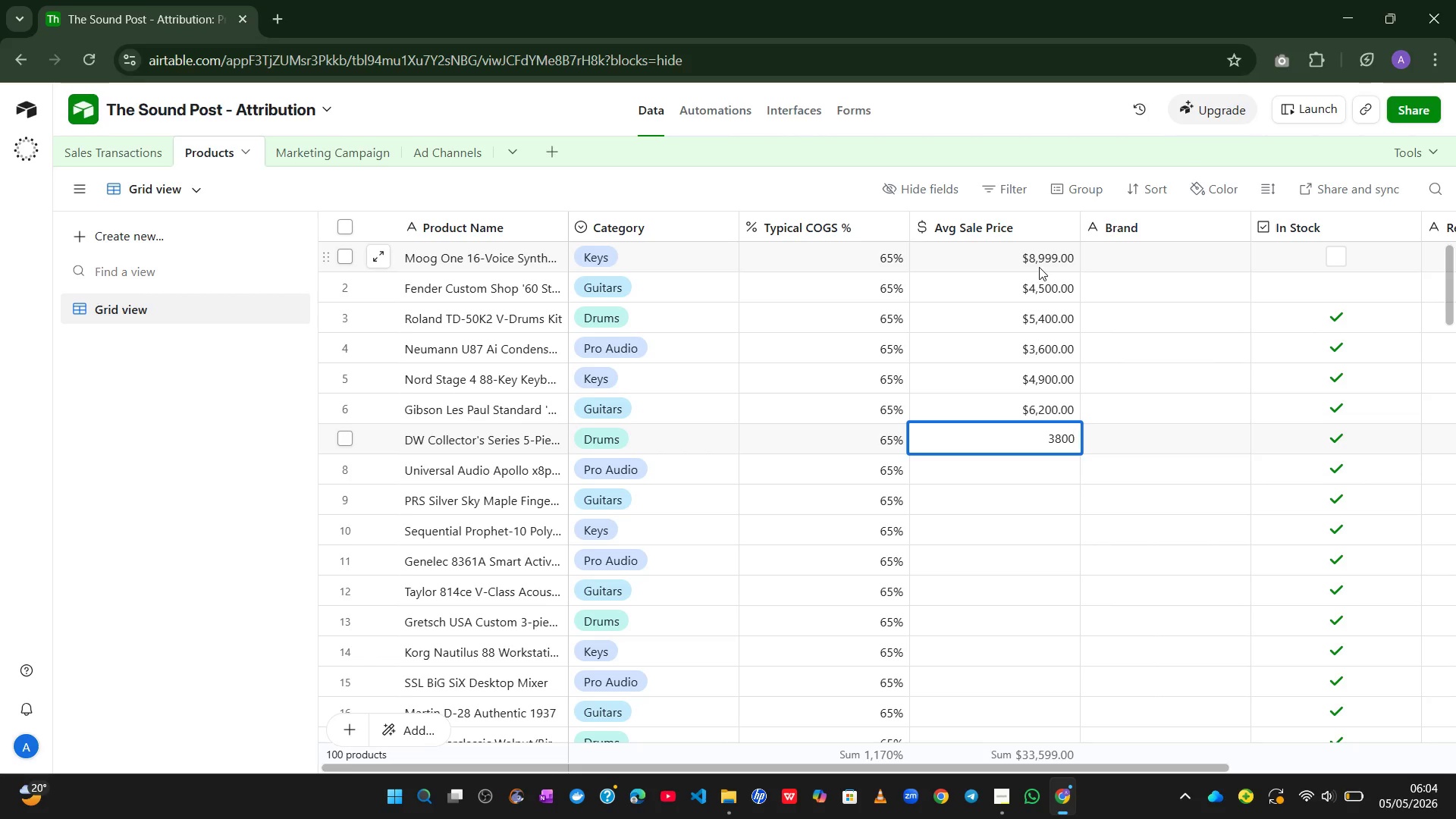 
key(Enter)
 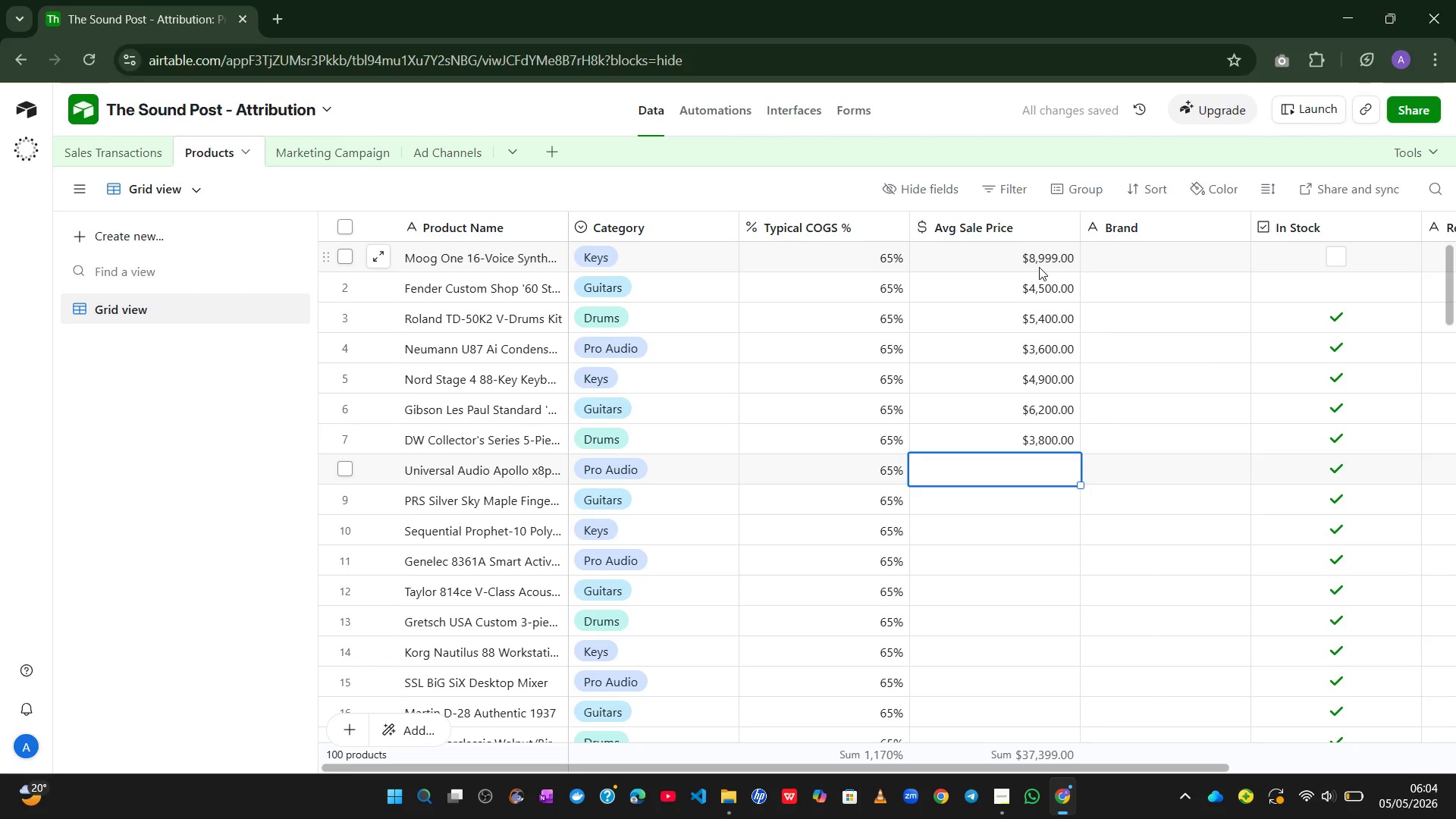 
key(Numpad3)
 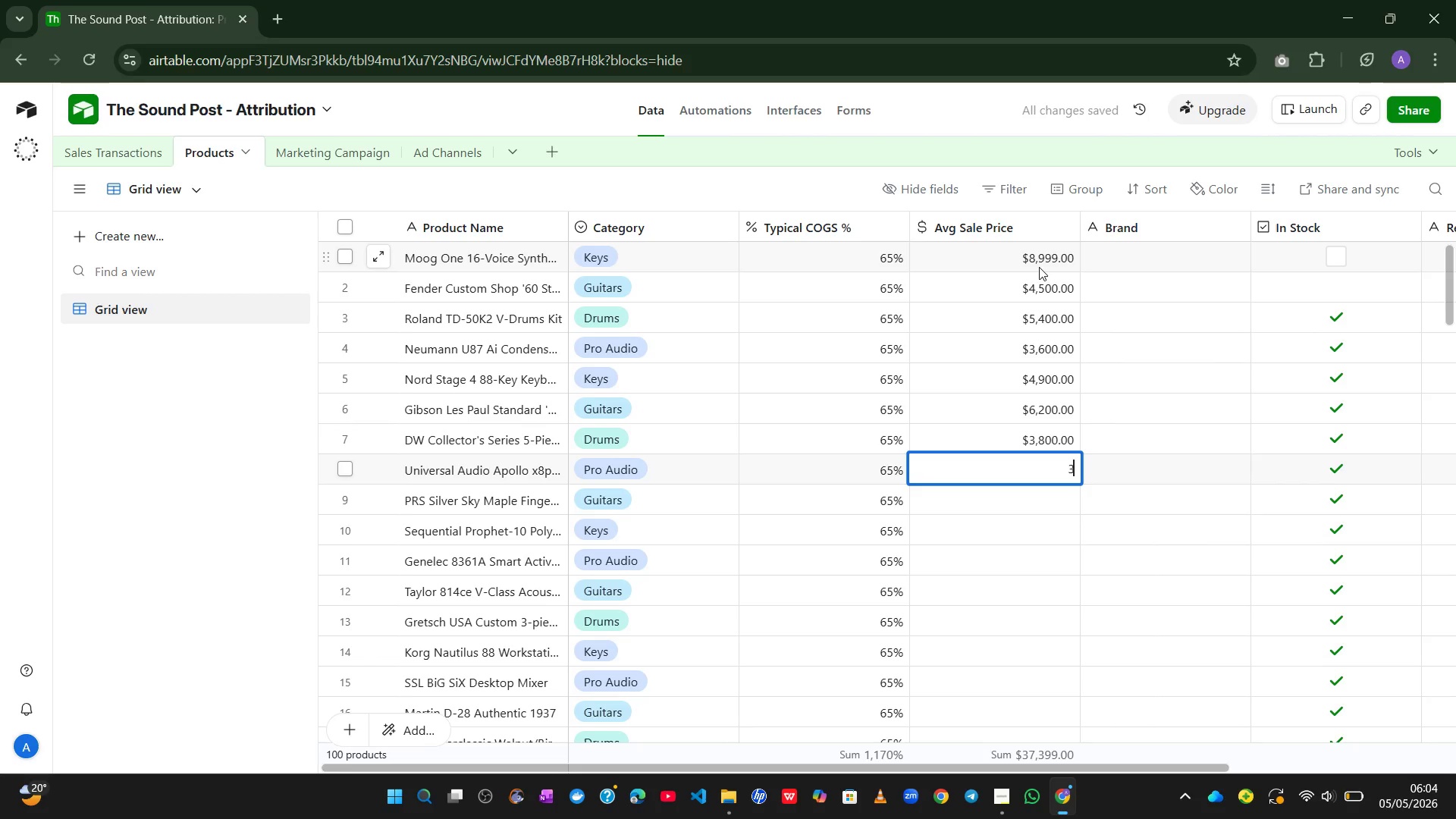 
key(Numpad2)
 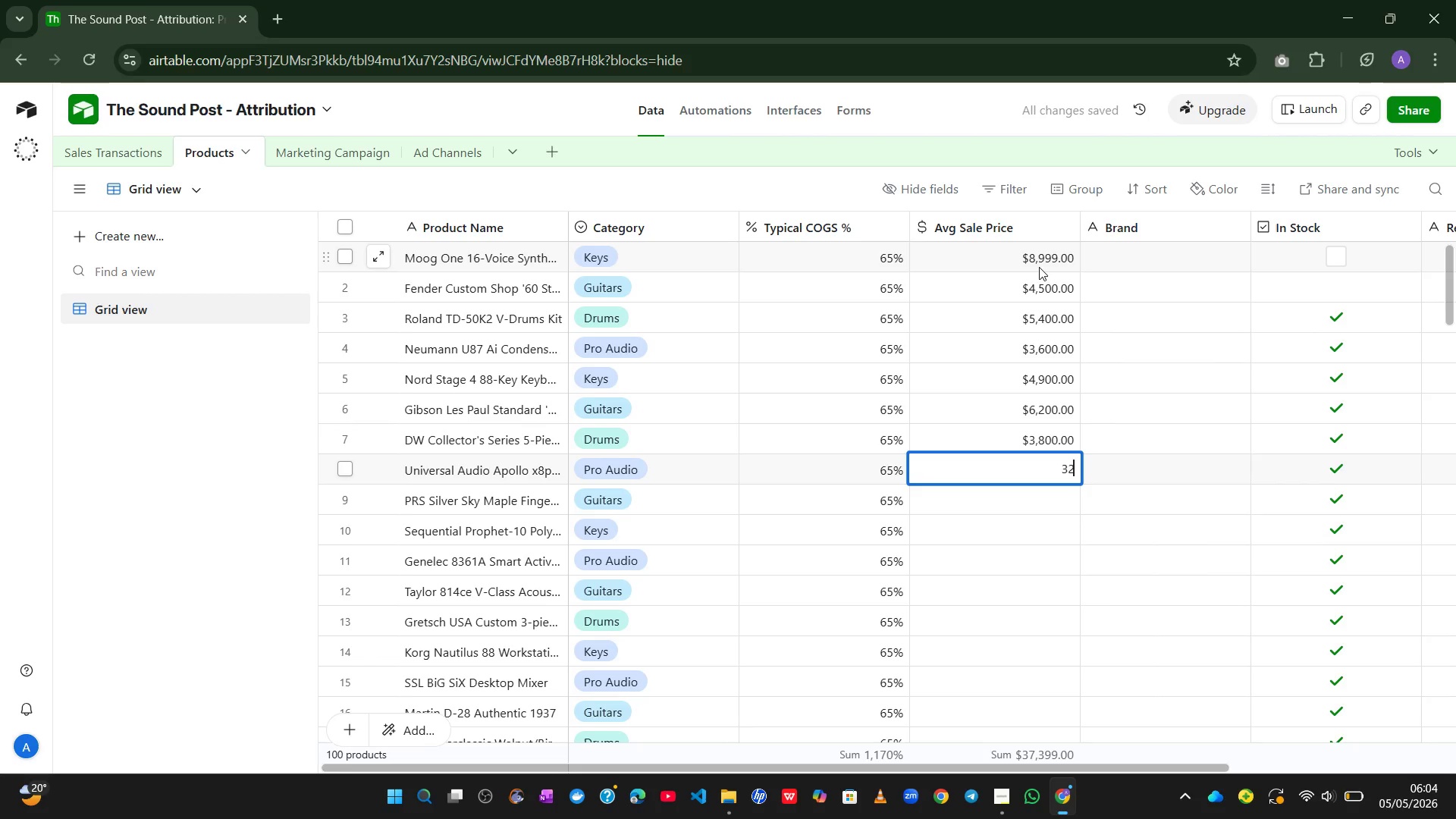 
key(Numpad0)
 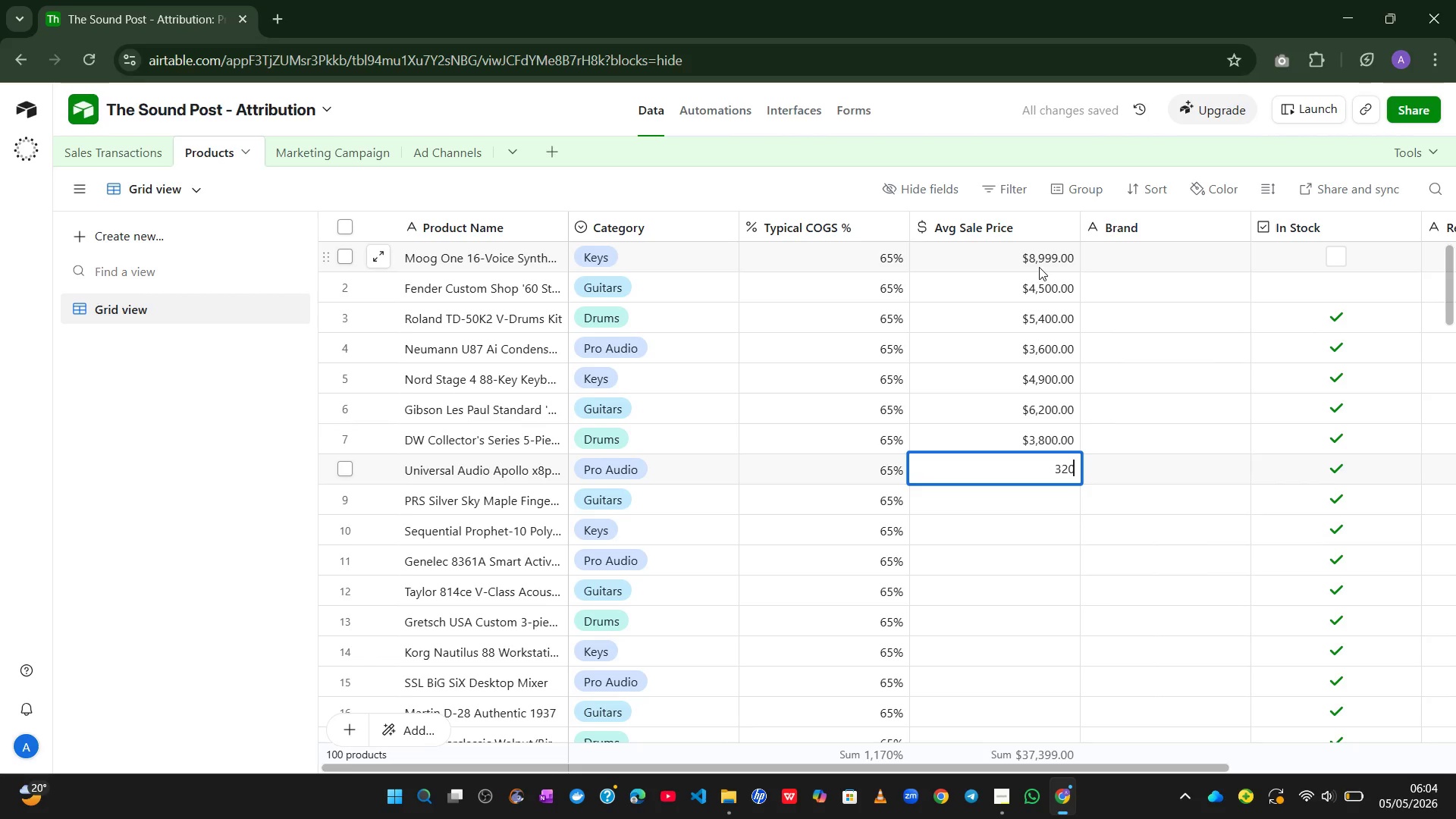 
key(Numpad0)
 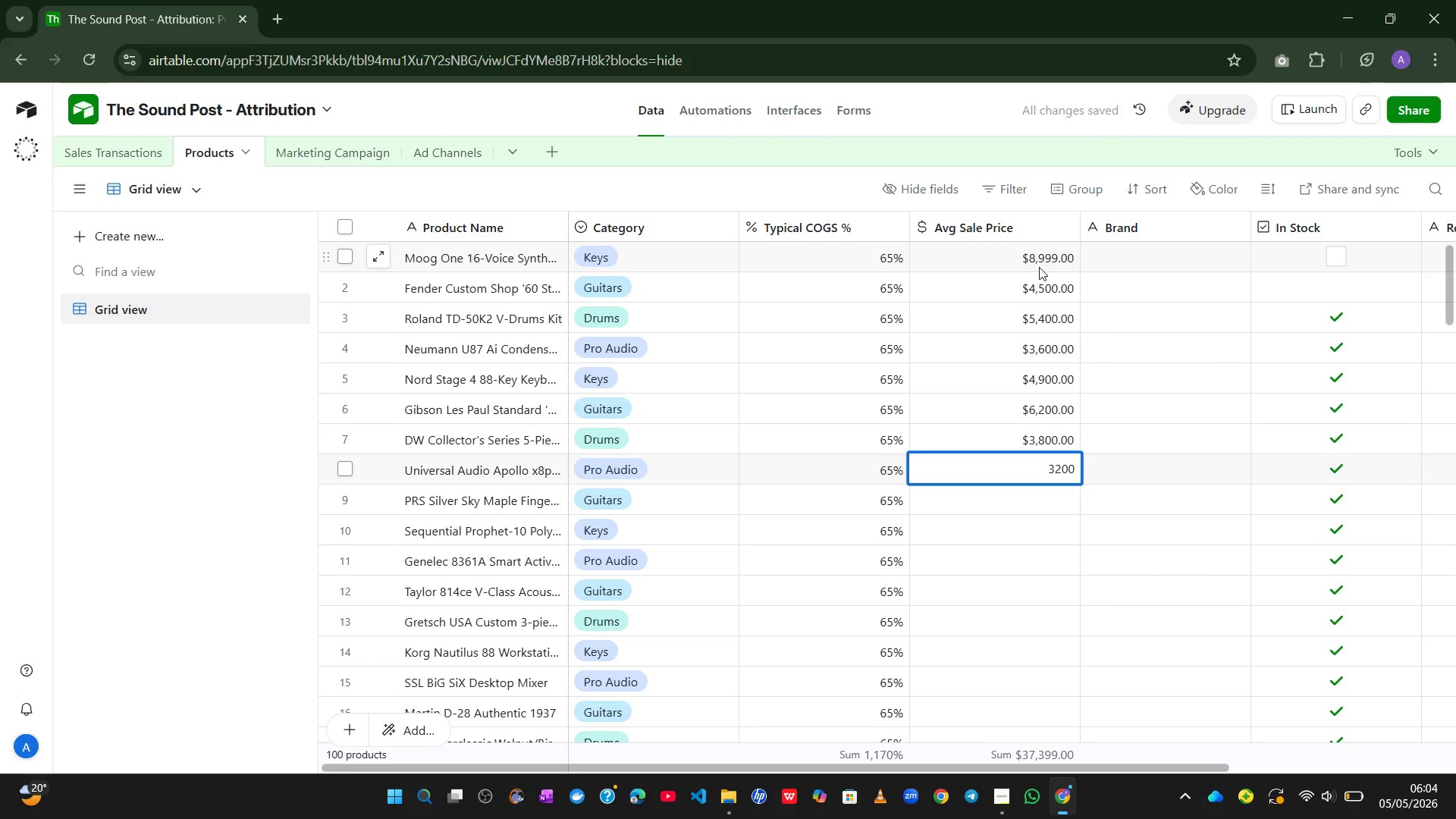 
key(Enter)
 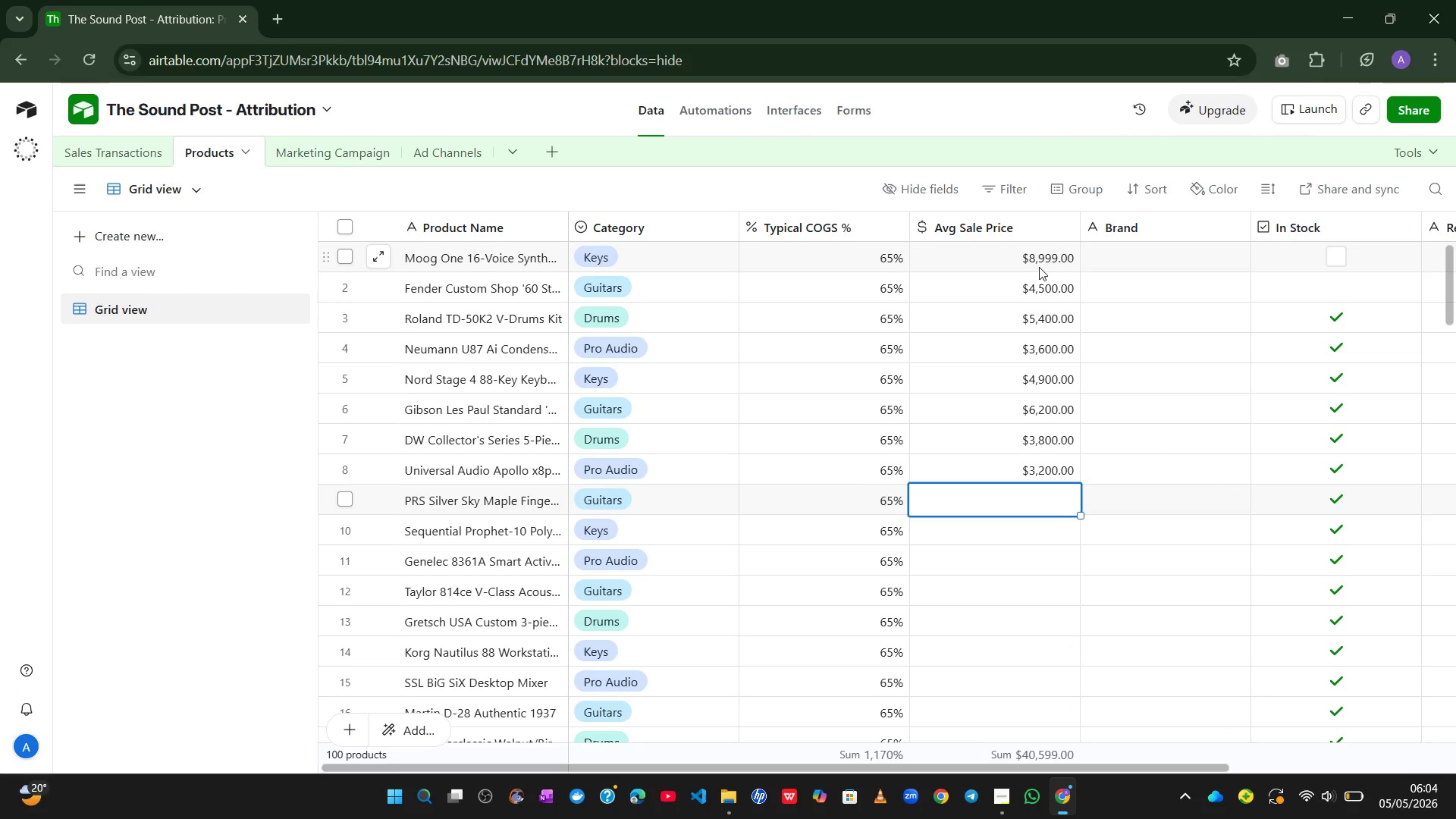 
wait(33.77)
 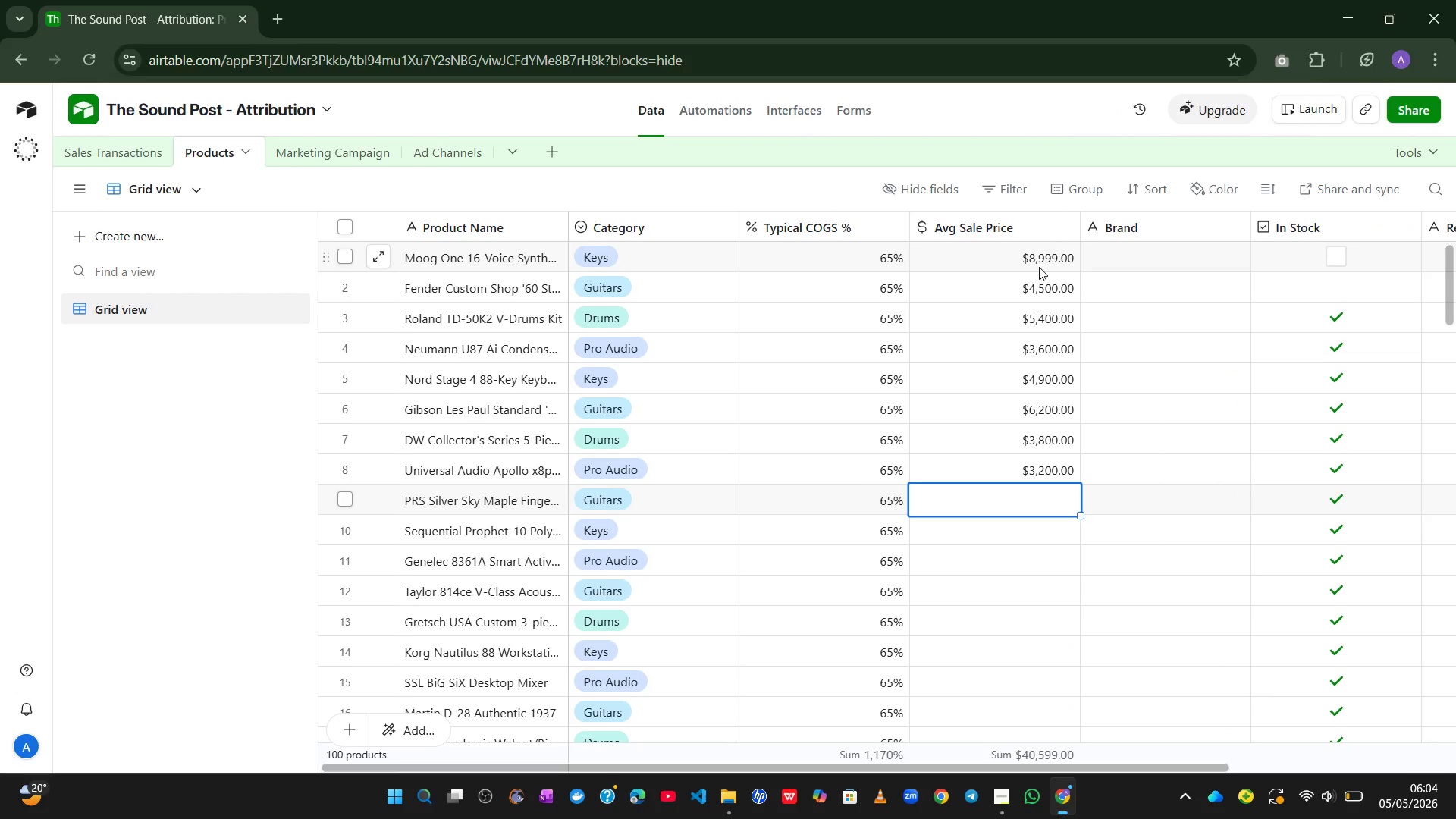 
left_click([344, 500])
 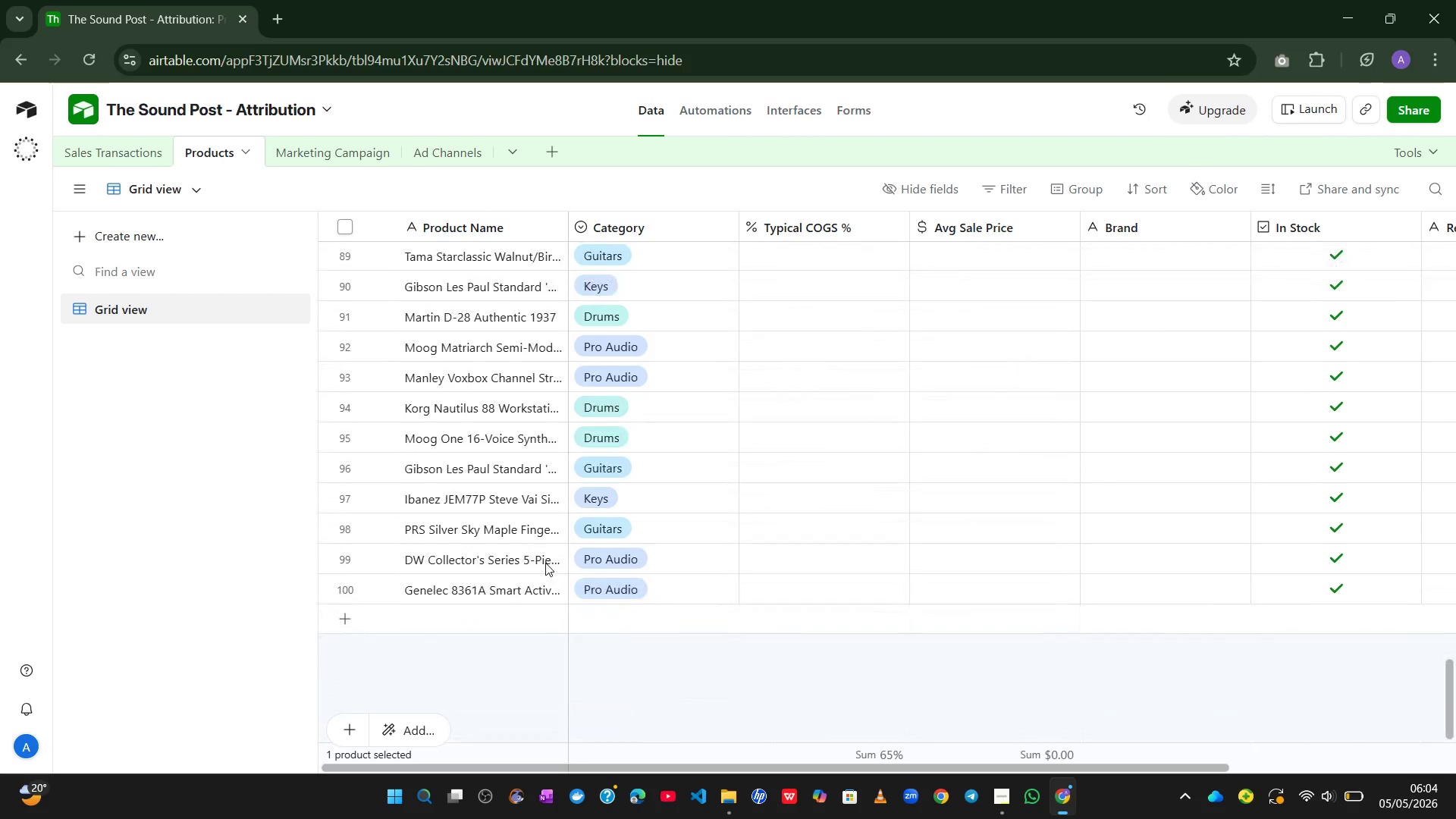 
hold_key(key=ShiftLeft, duration=2.16)
left_click([345, 591])
 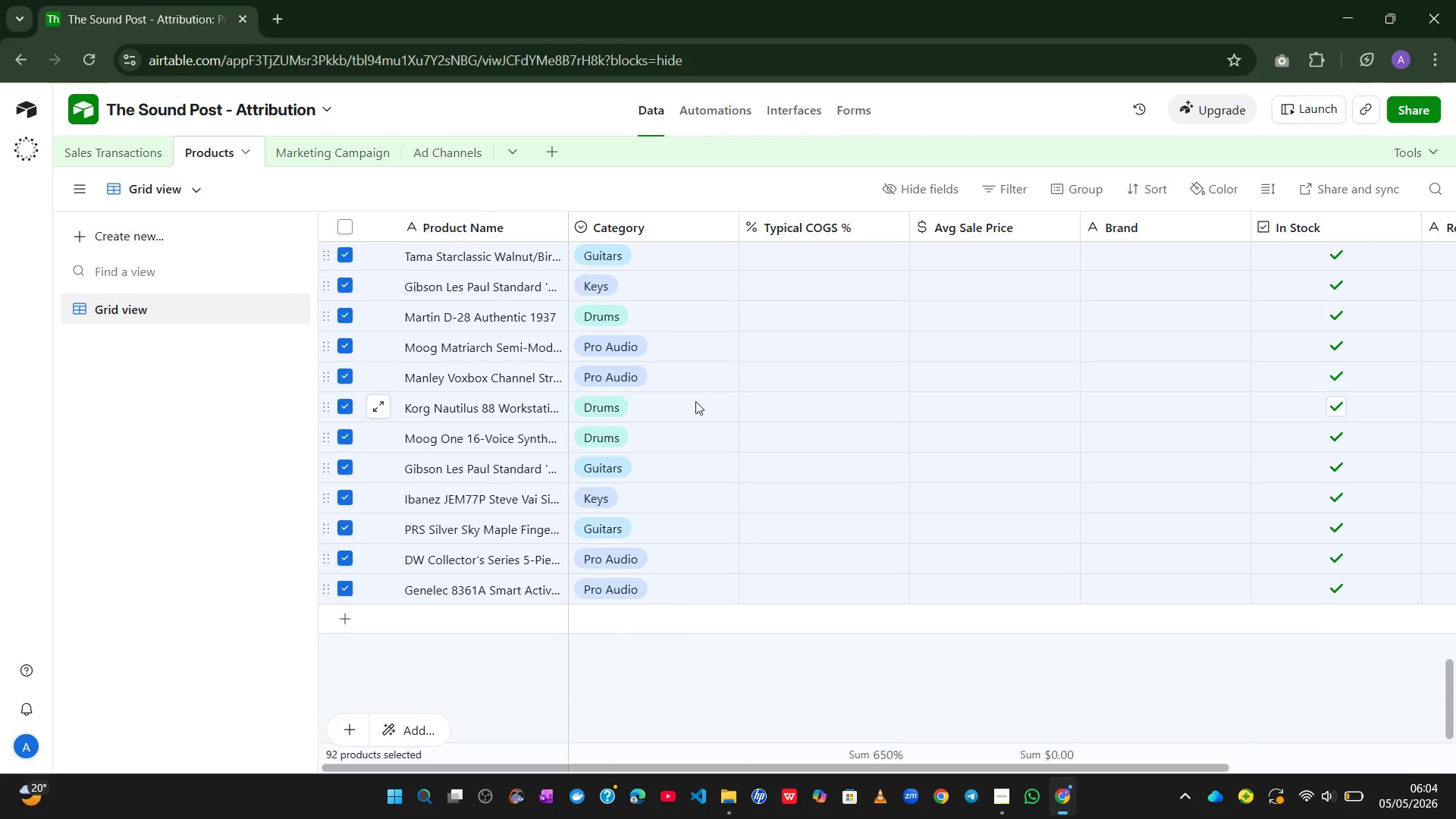 
right_click([695, 401])
 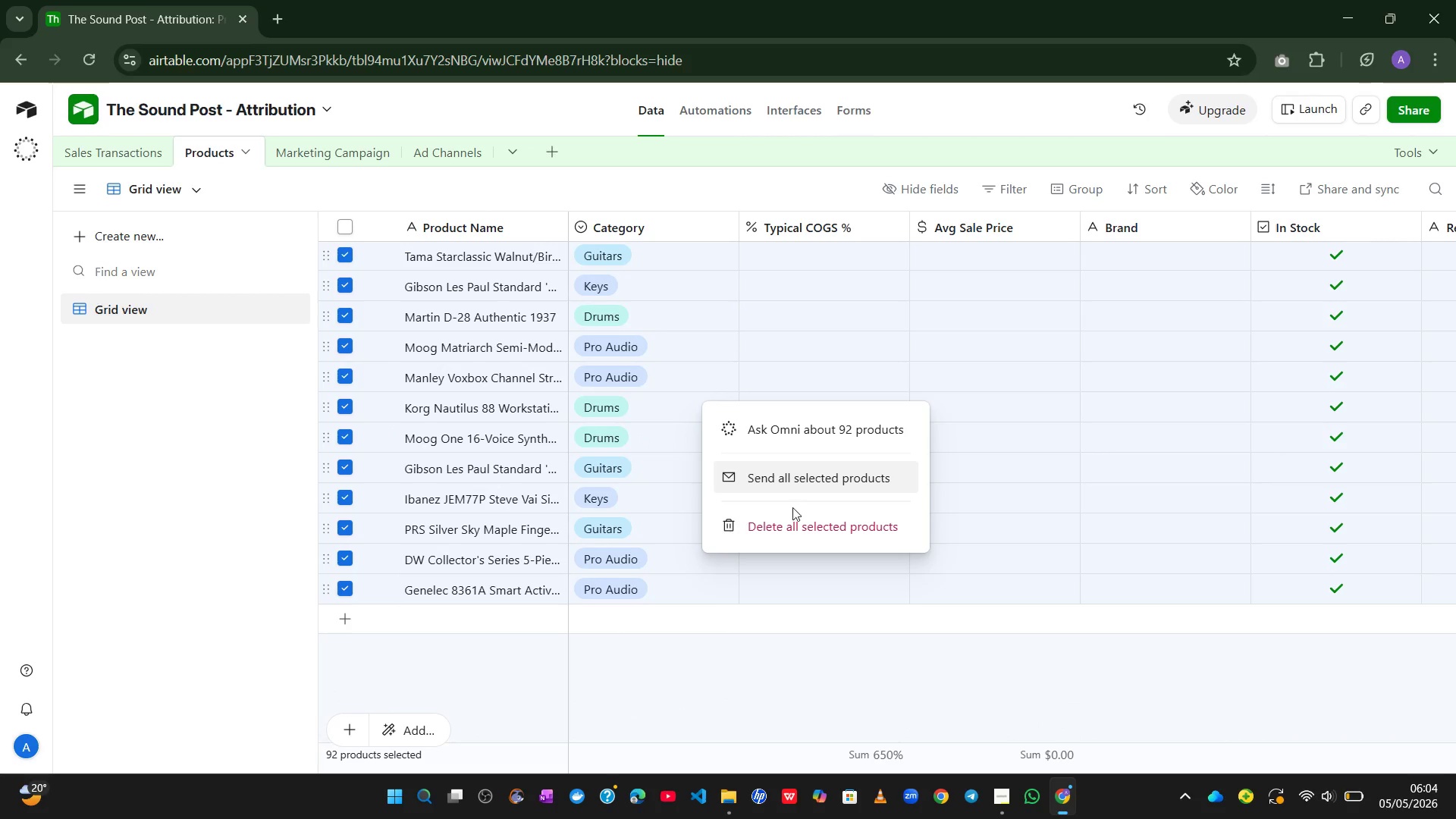 
left_click([791, 514])
 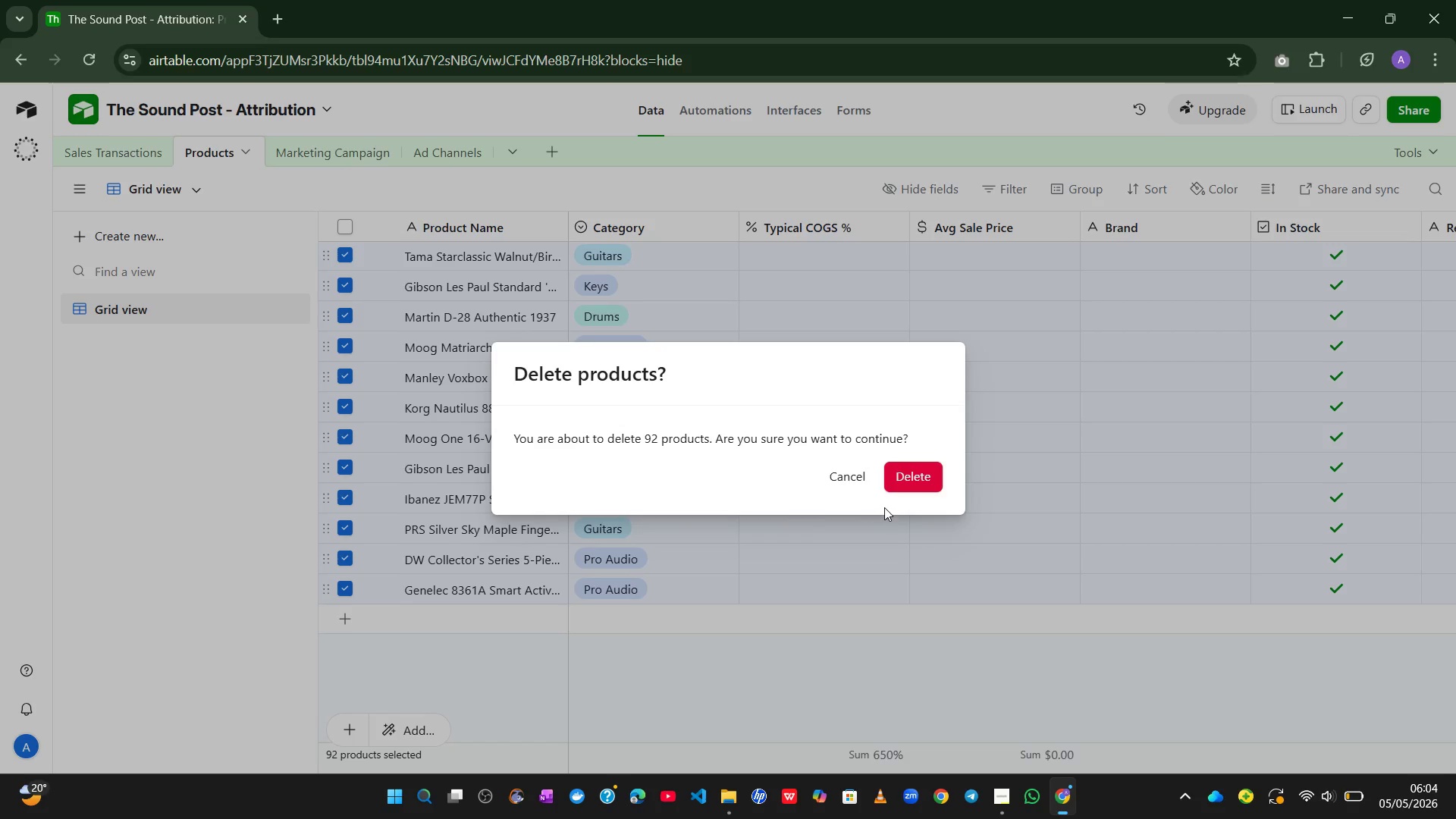 
left_click([909, 466])
 